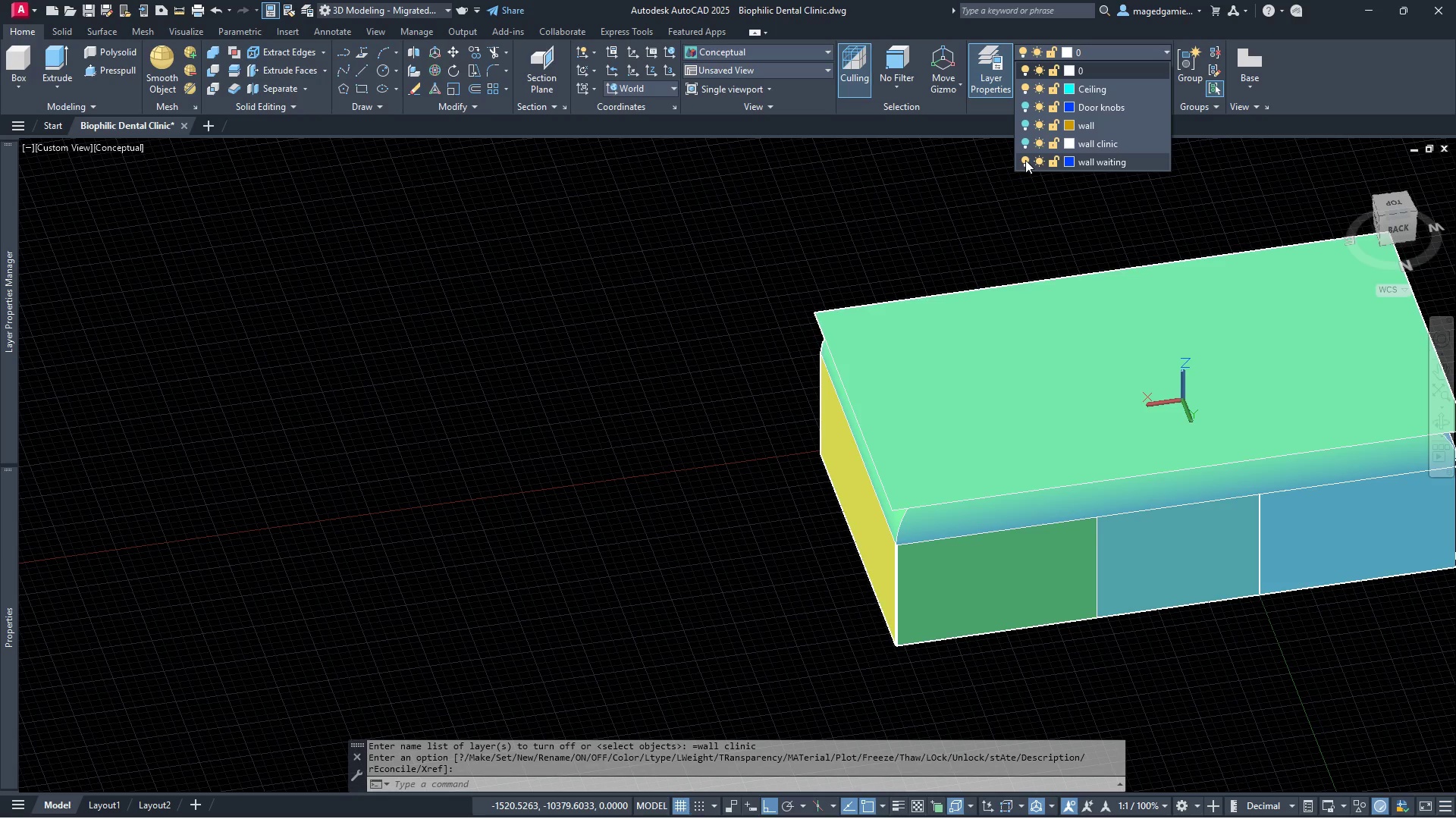 
left_click([1025, 160])
 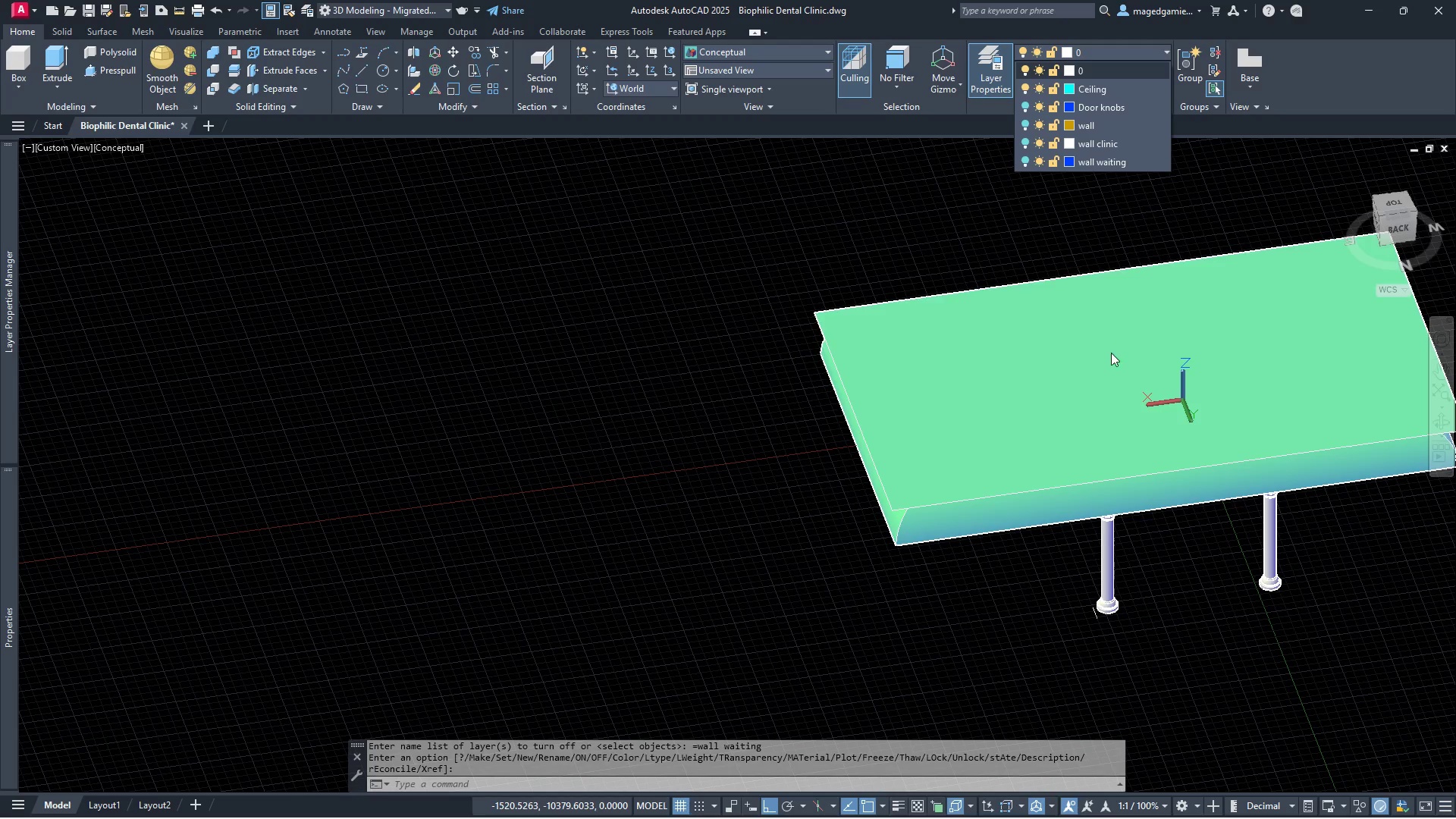 
key(Escape)
 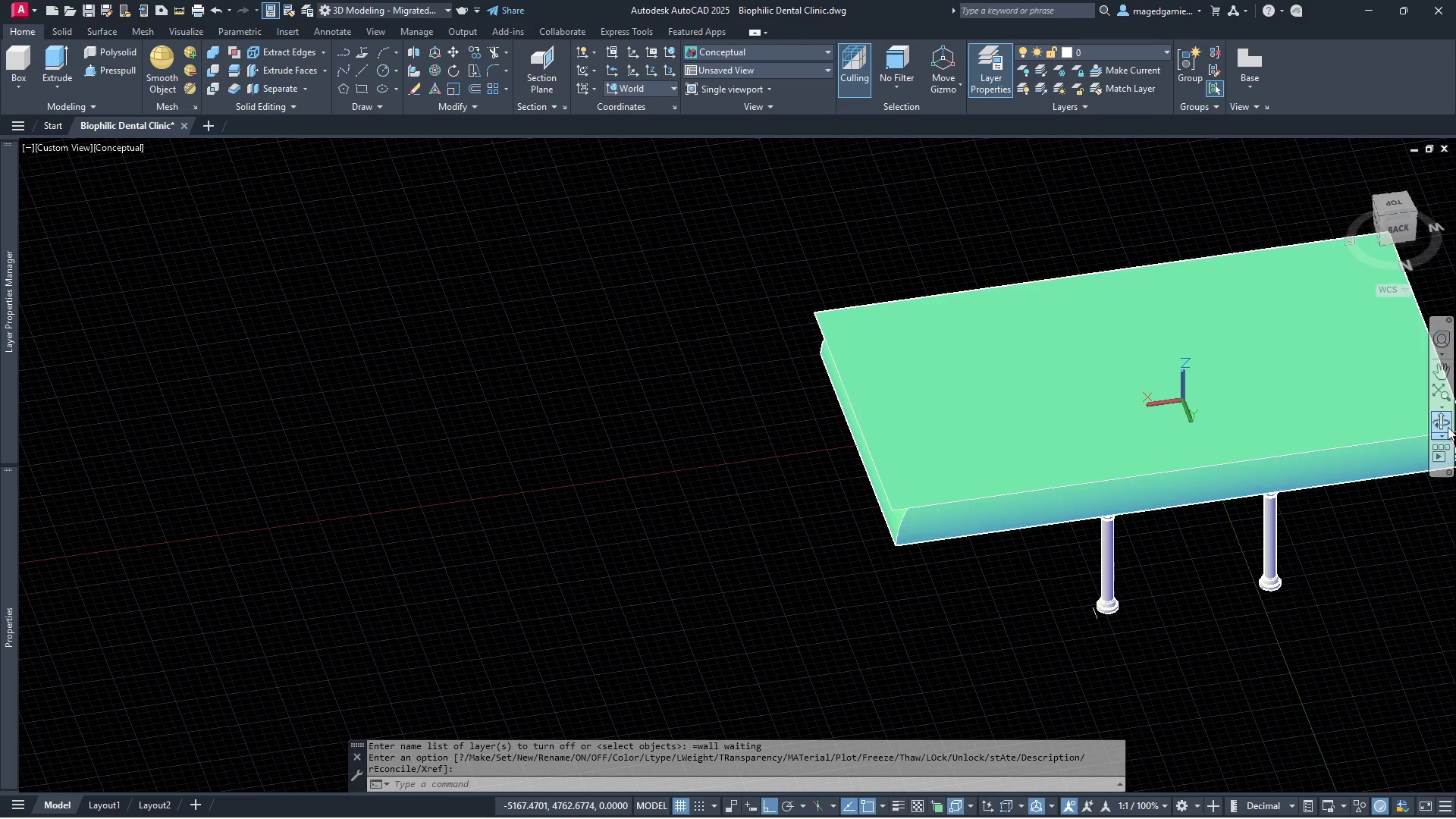 
left_click([1448, 418])
 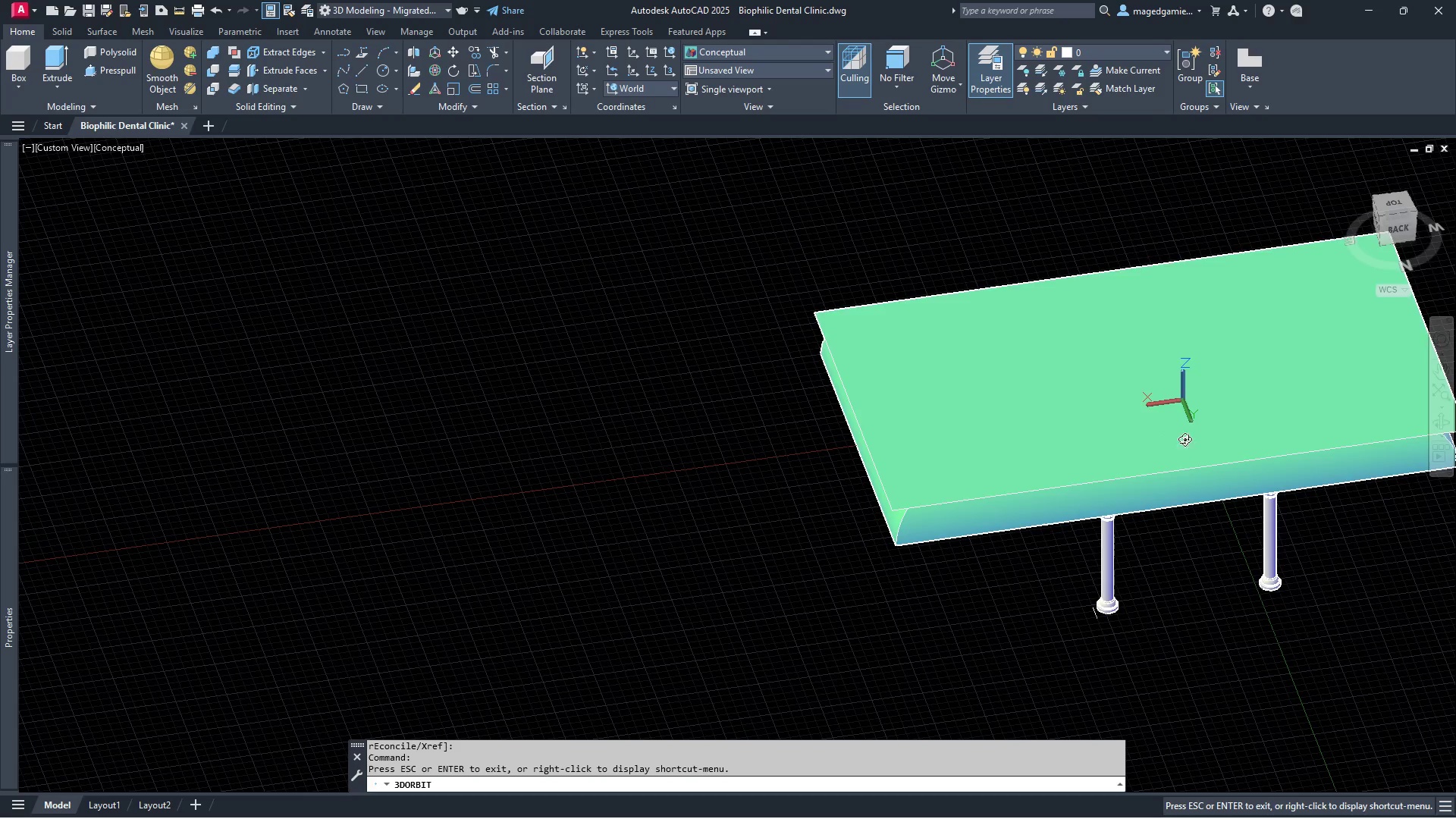 
left_click_drag(start_coordinate=[1187, 439], to_coordinate=[761, 336])
 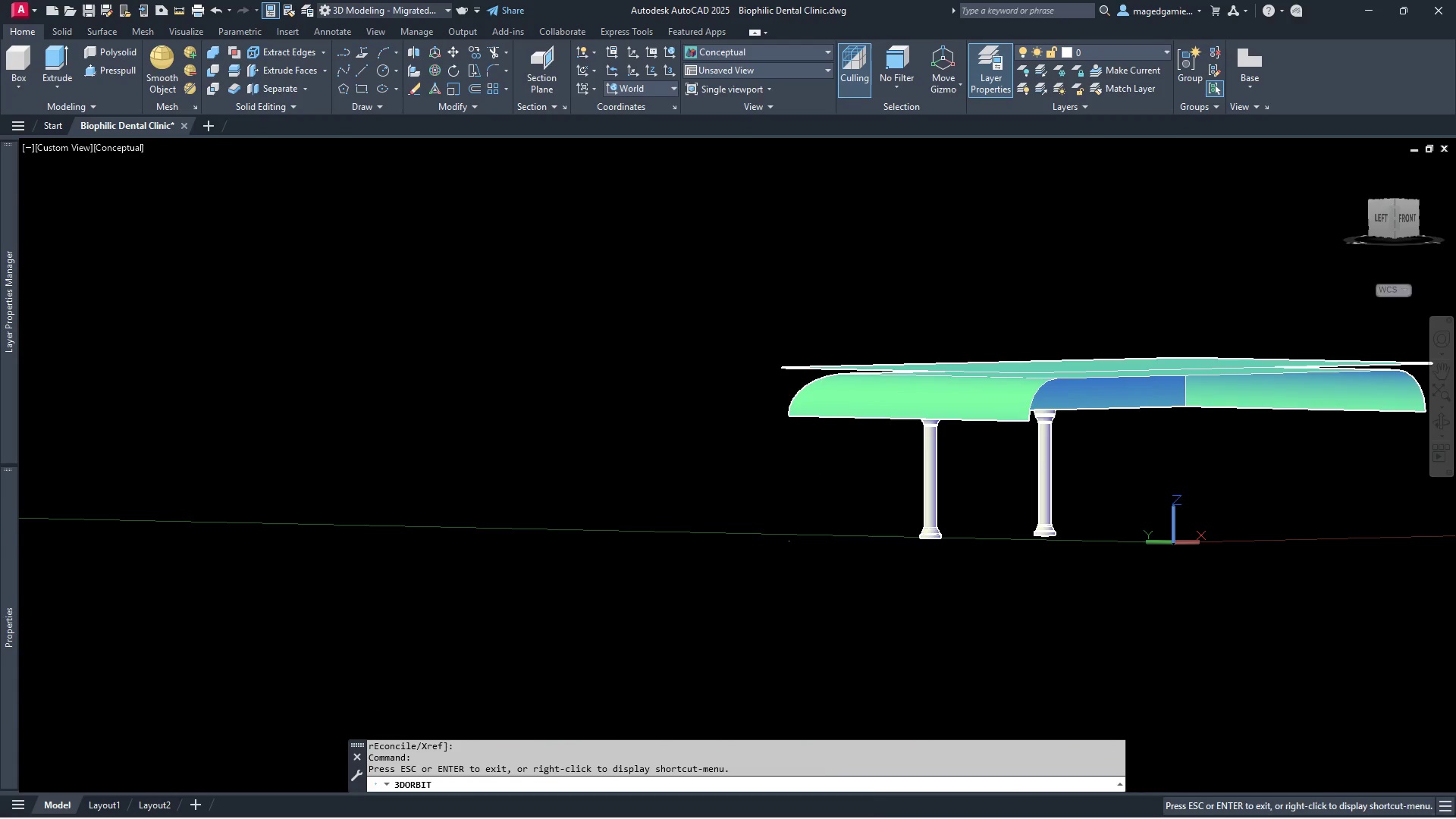 
key(Escape)
 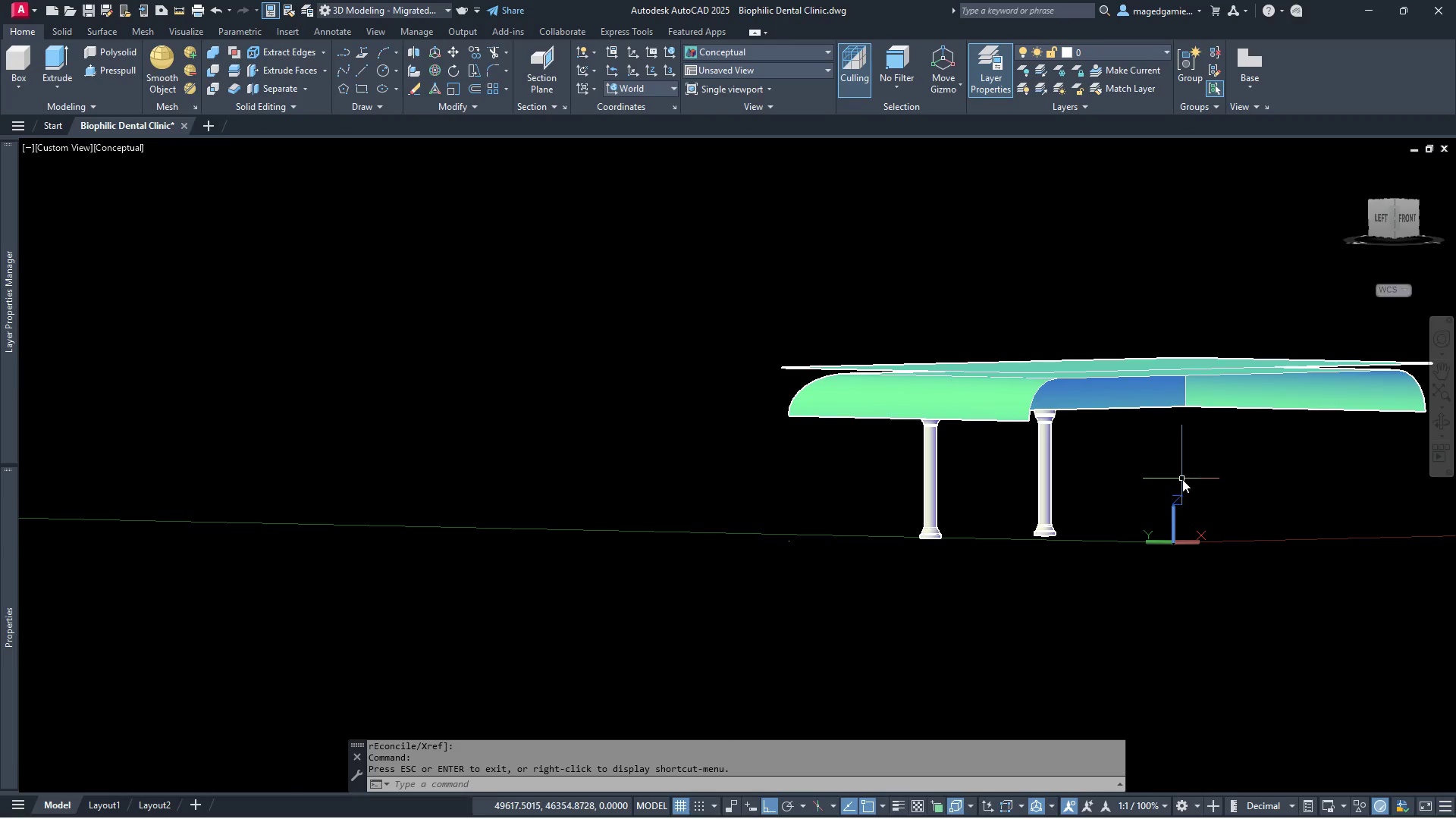 
left_click_drag(start_coordinate=[1182, 479], to_coordinate=[1166, 473])
 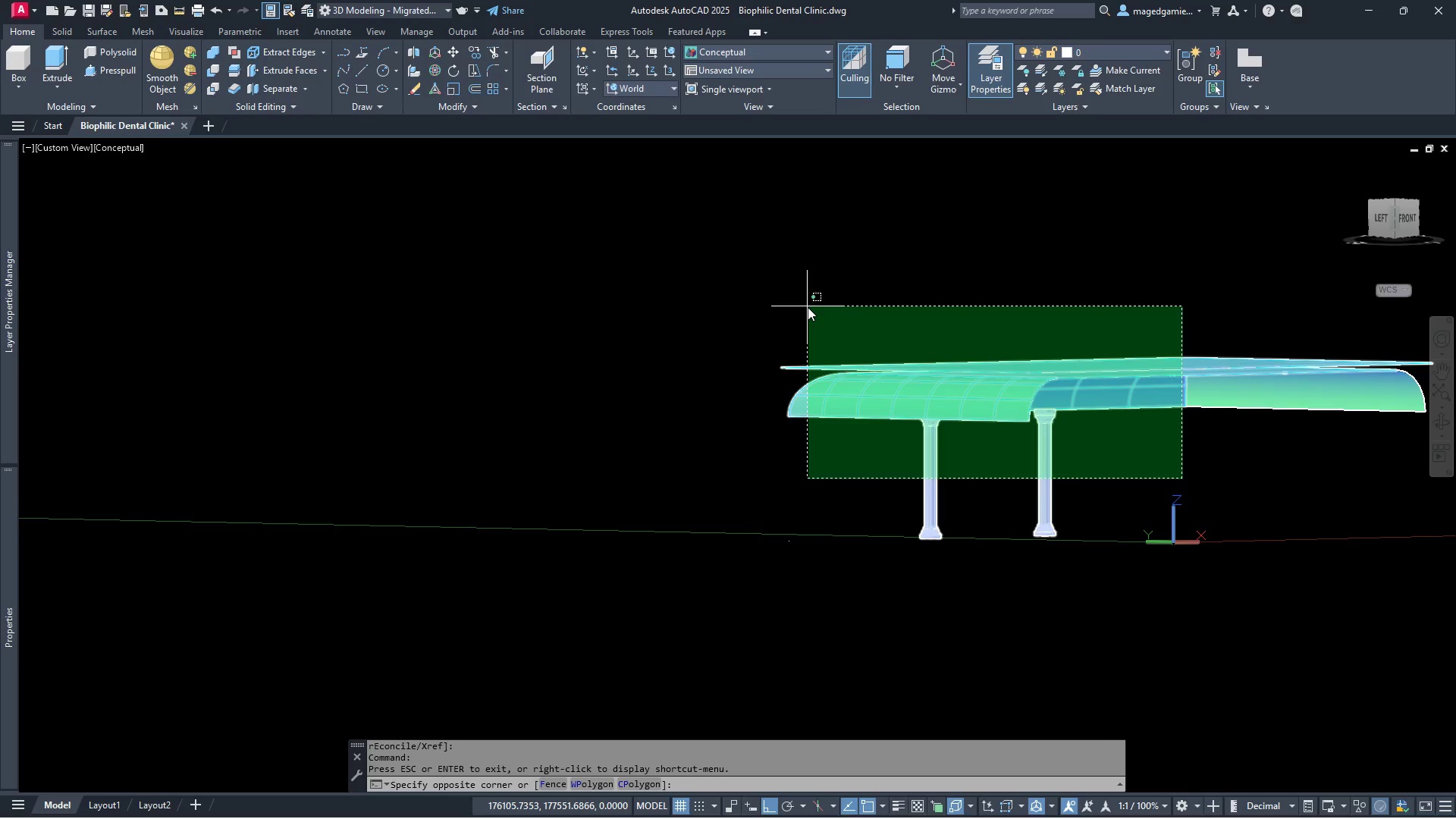 
left_click([808, 307])
 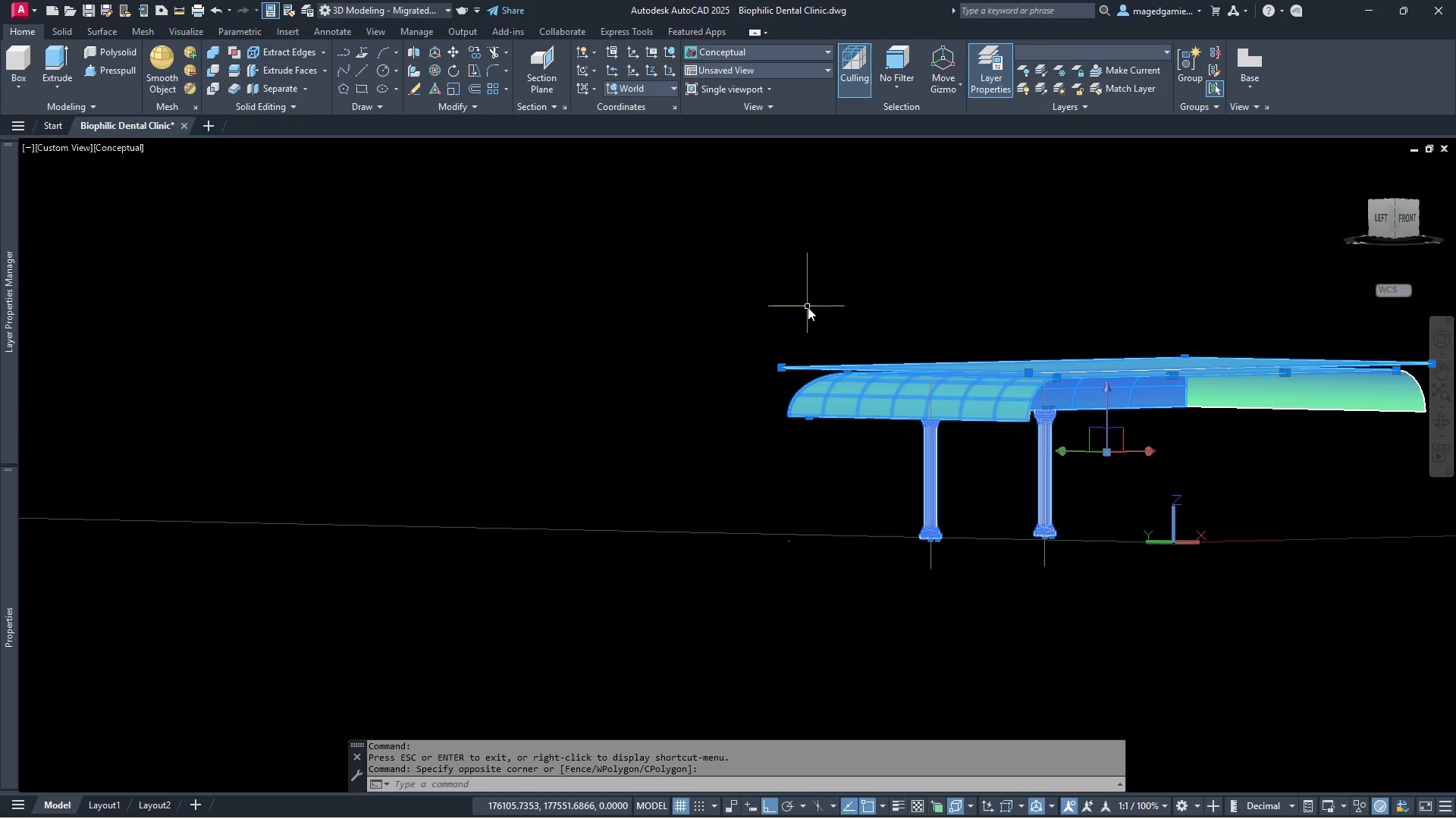 
key(Delete)
 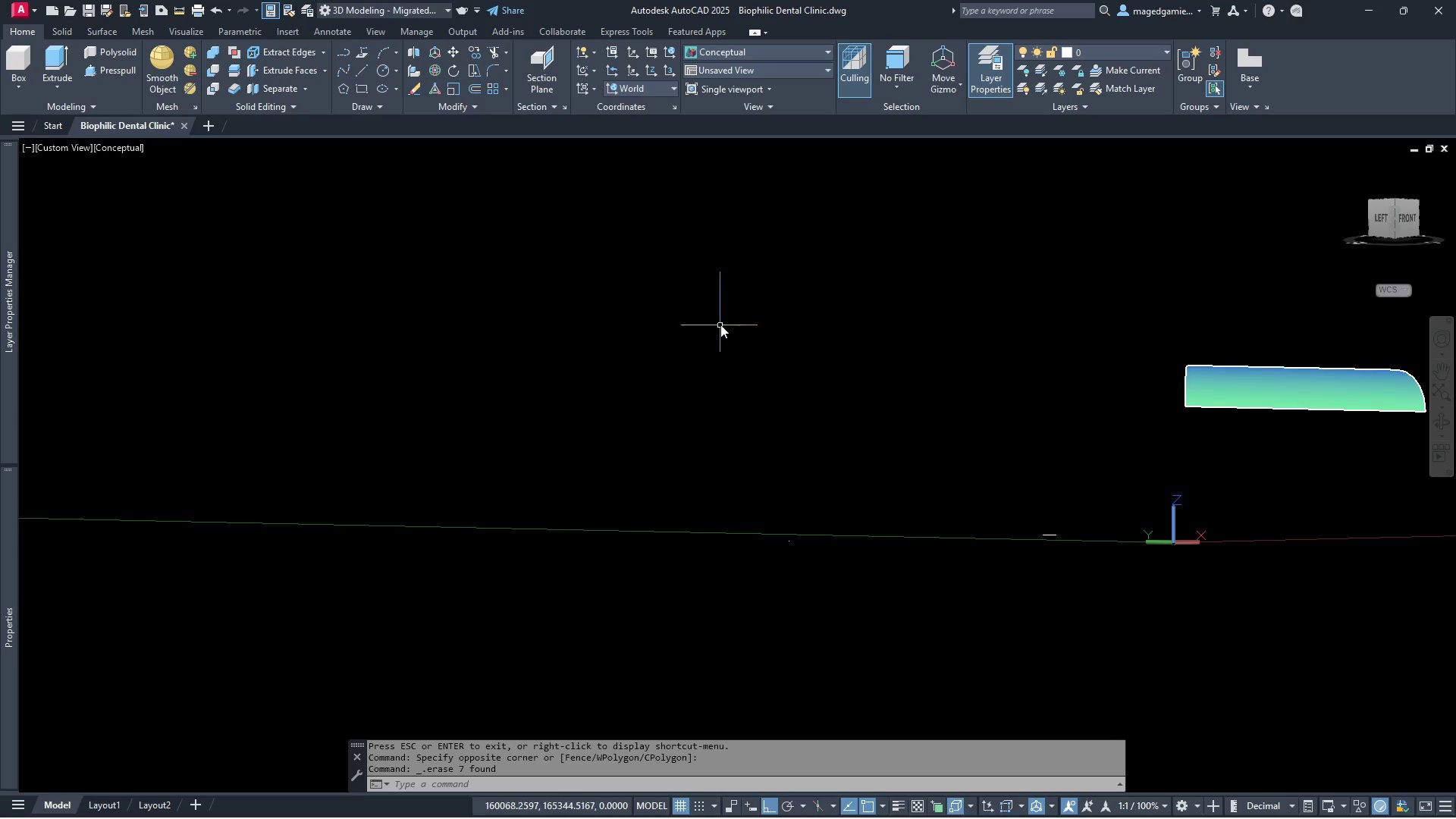 
left_click([720, 304])
 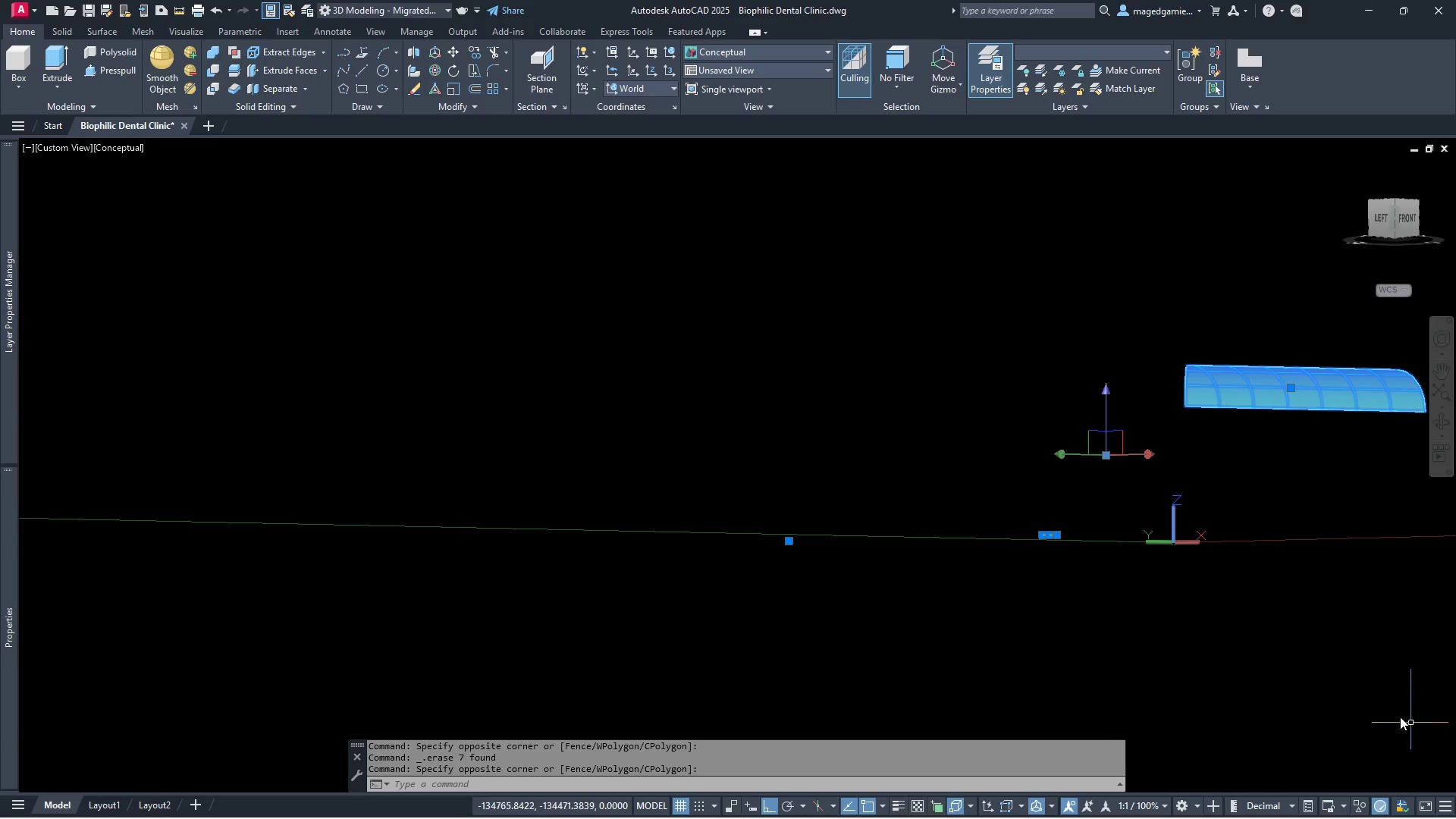 
key(Delete)
 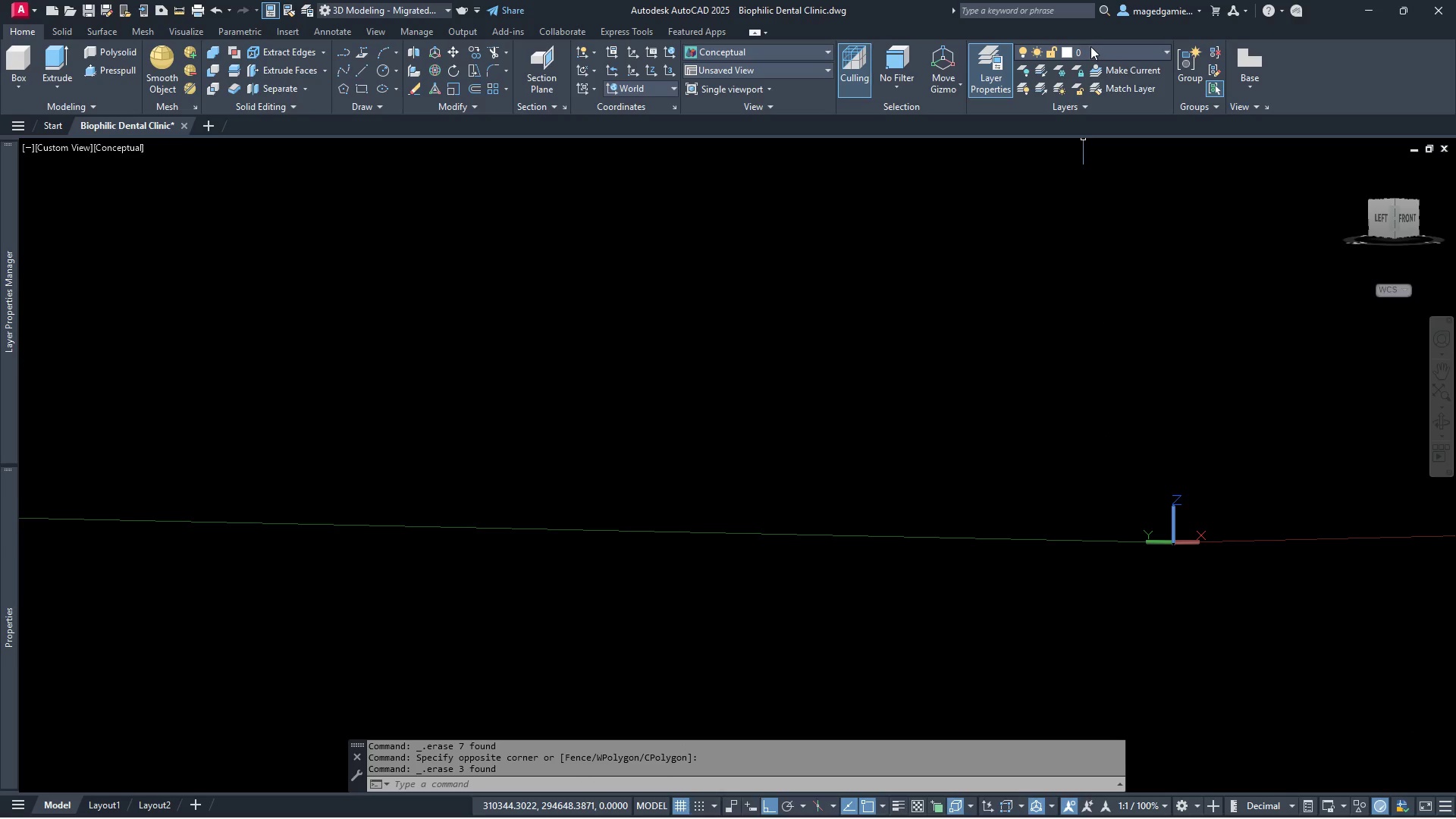 
left_click([1090, 46])
 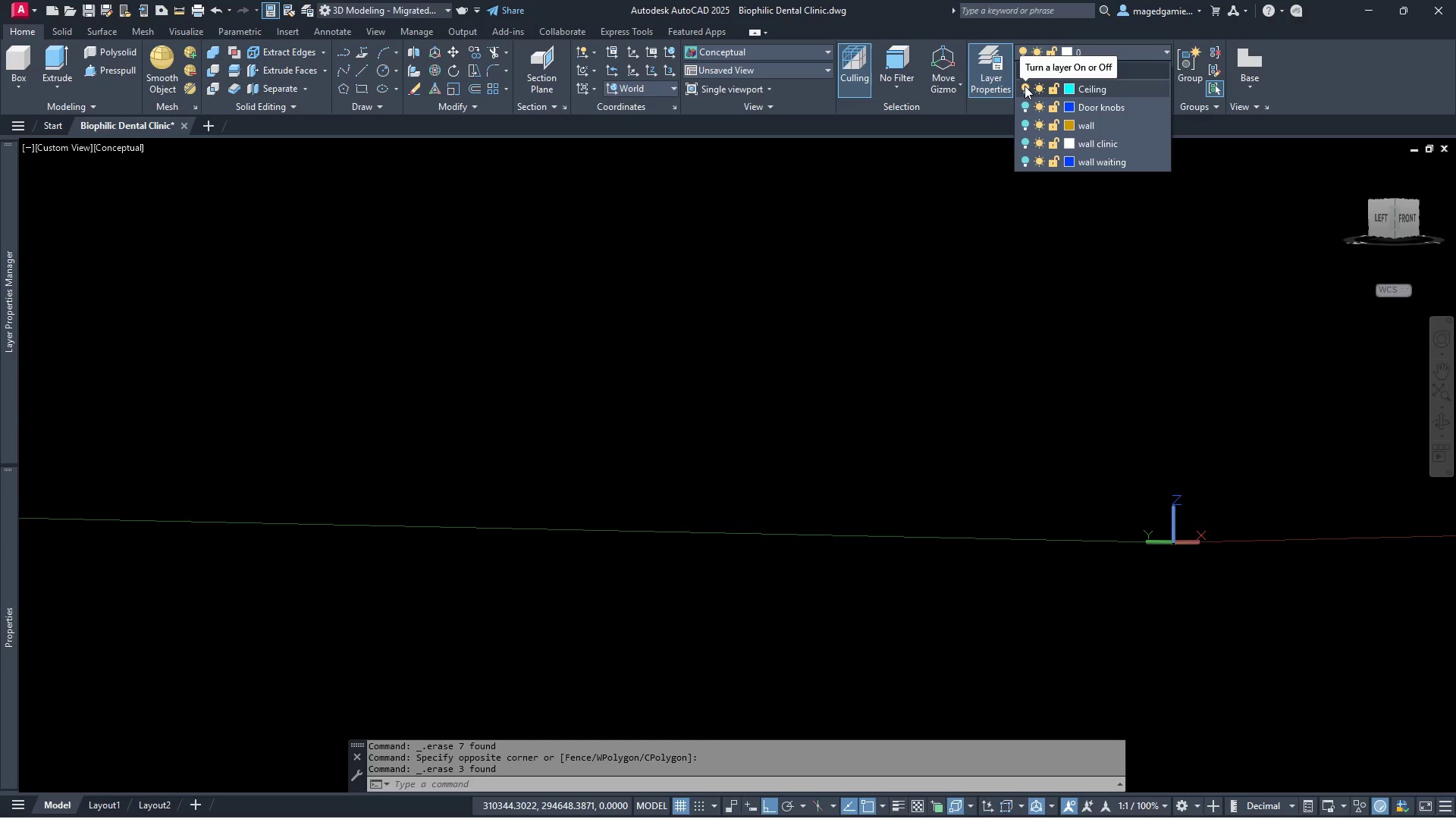 
left_click([1025, 86])
 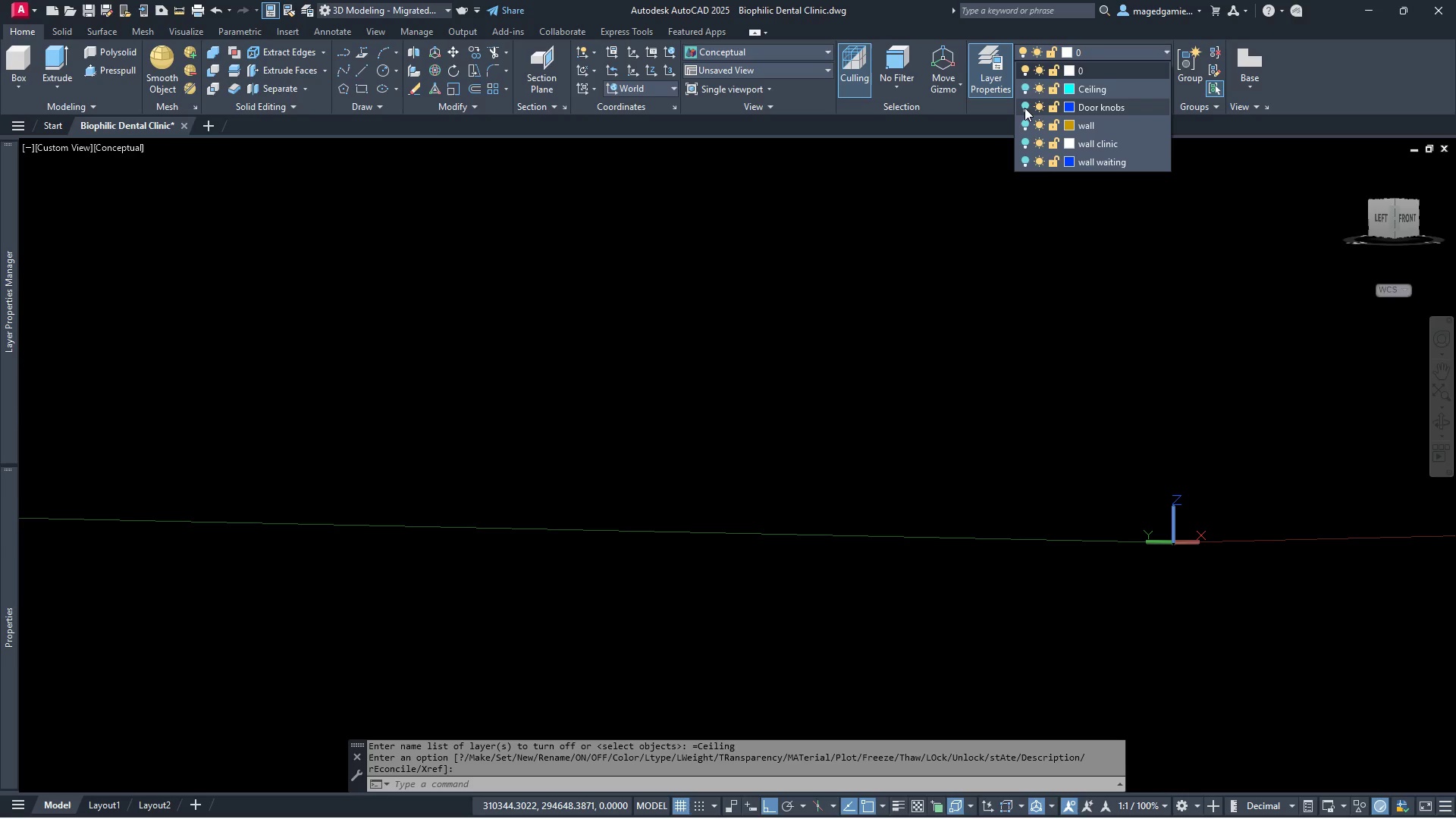 
left_click([1025, 108])
 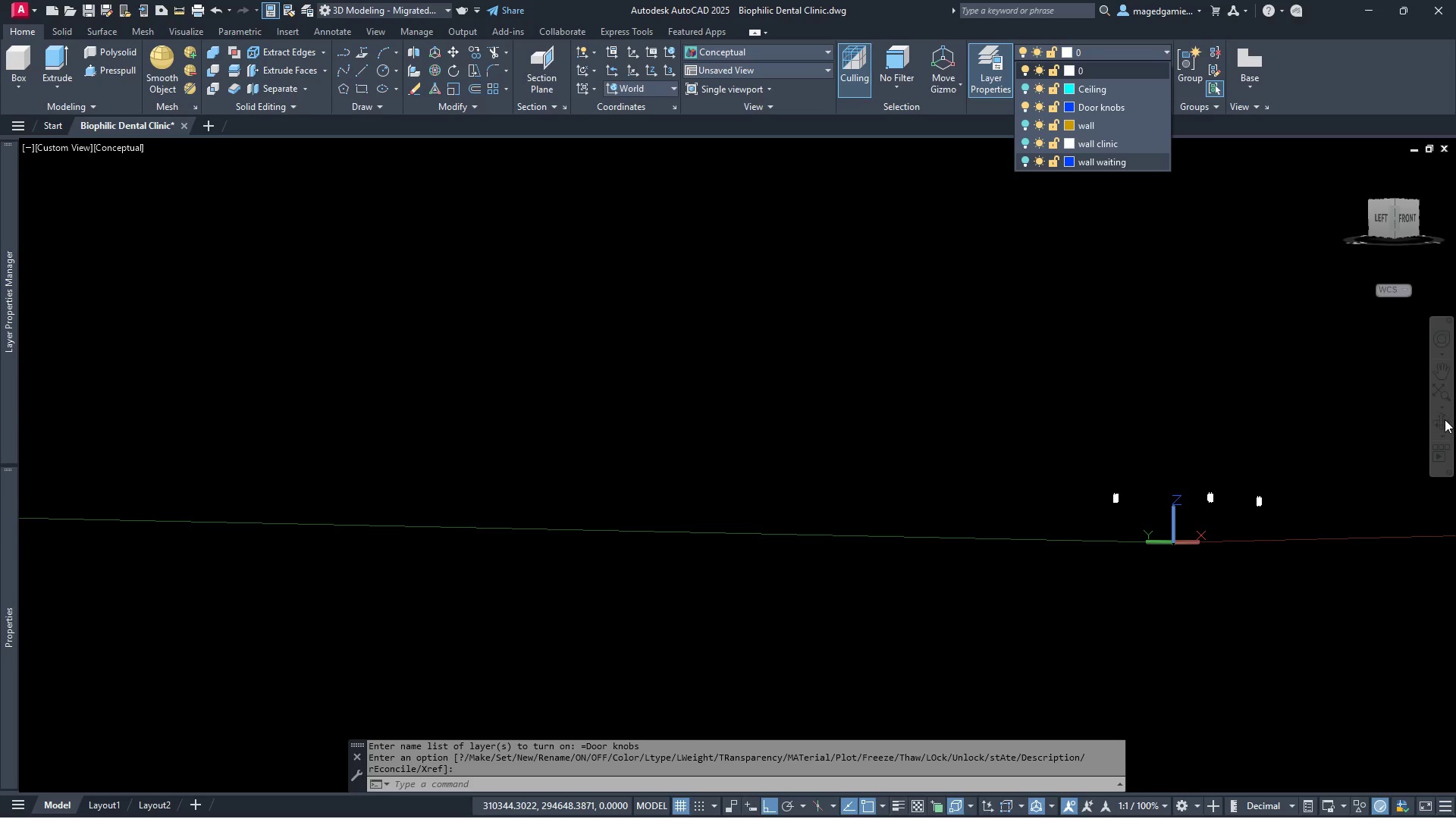 
left_click([1448, 418])
 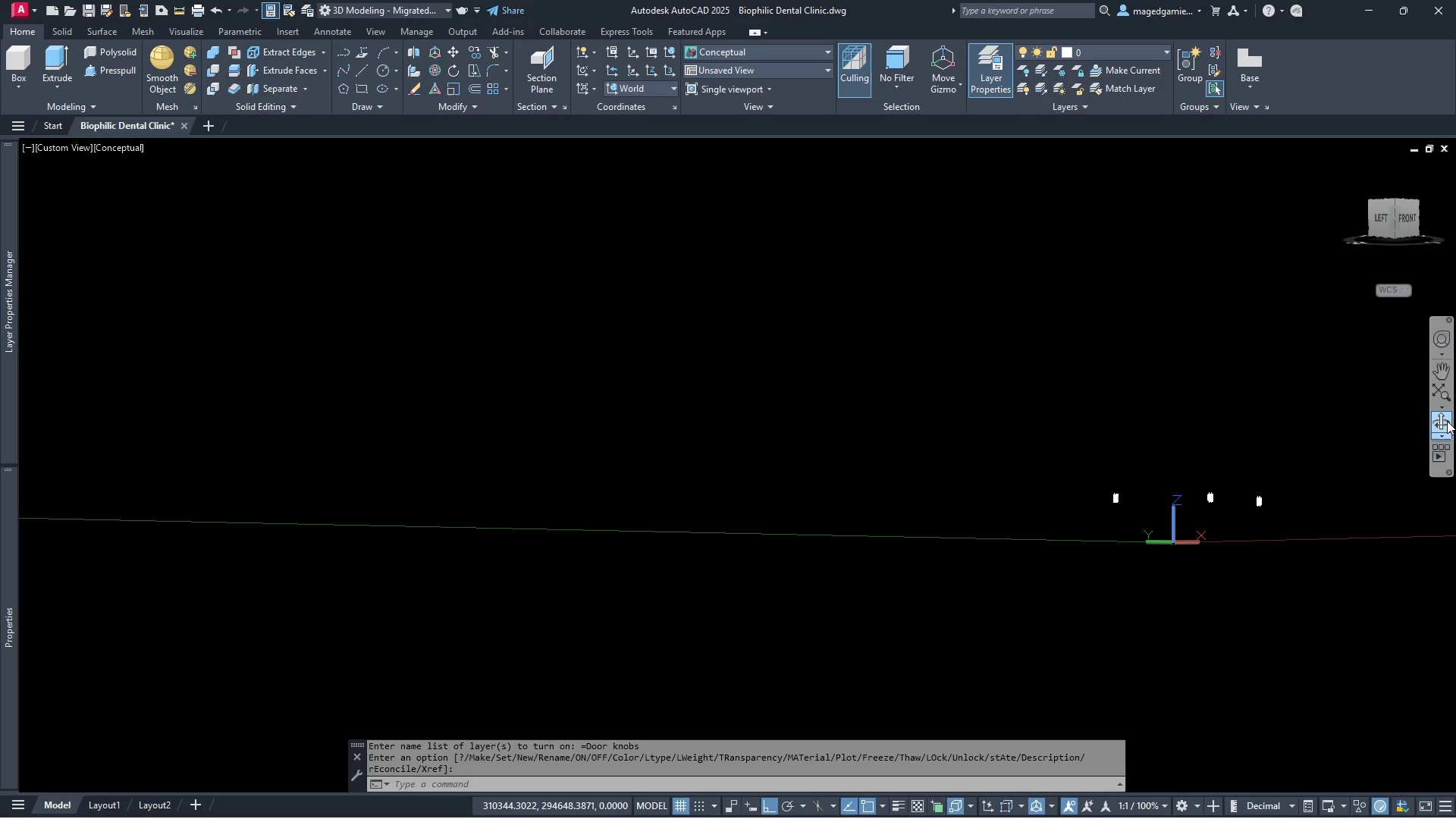 
left_click([1447, 421])
 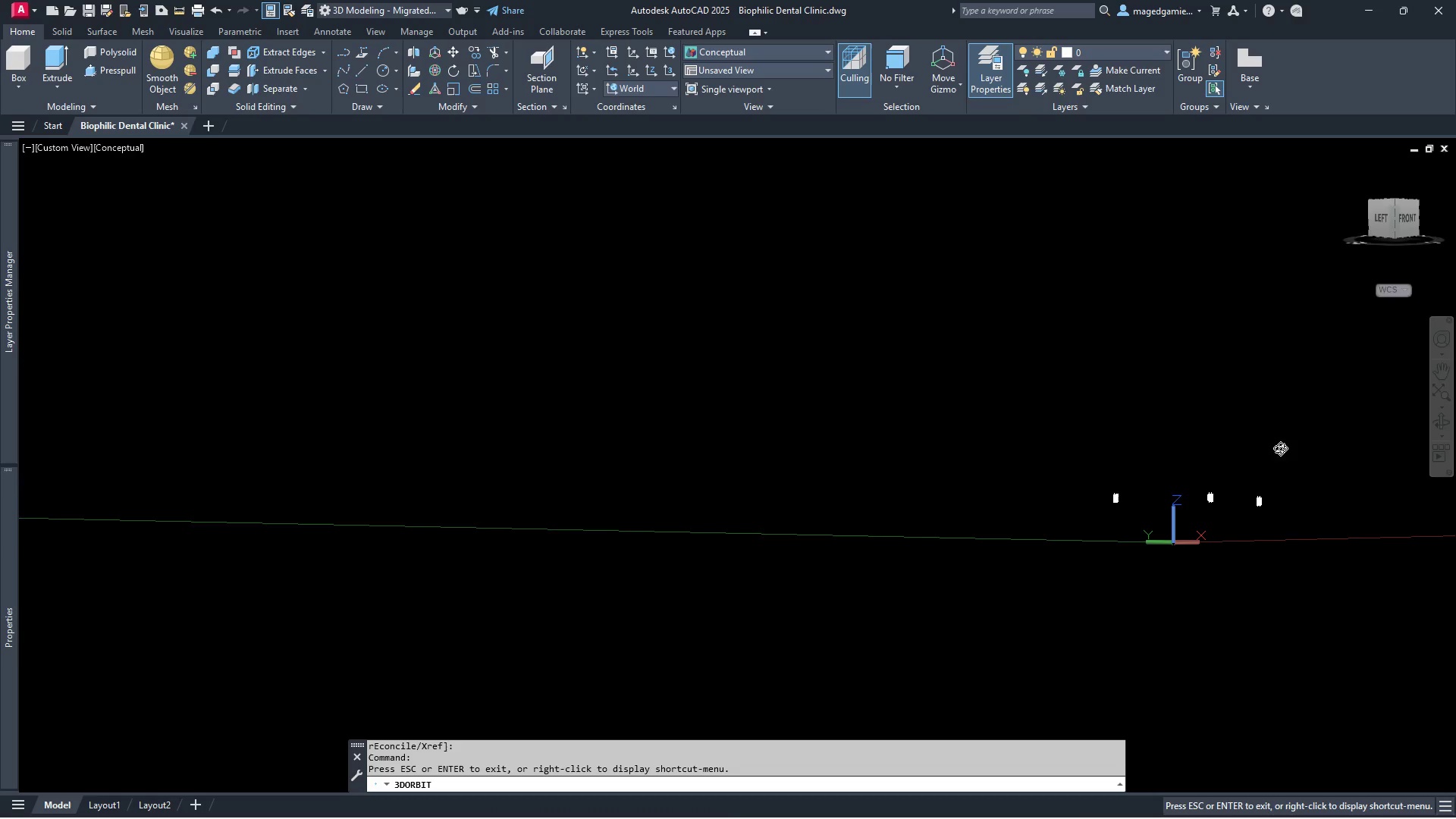 
left_click_drag(start_coordinate=[1276, 455], to_coordinate=[1231, 557])
 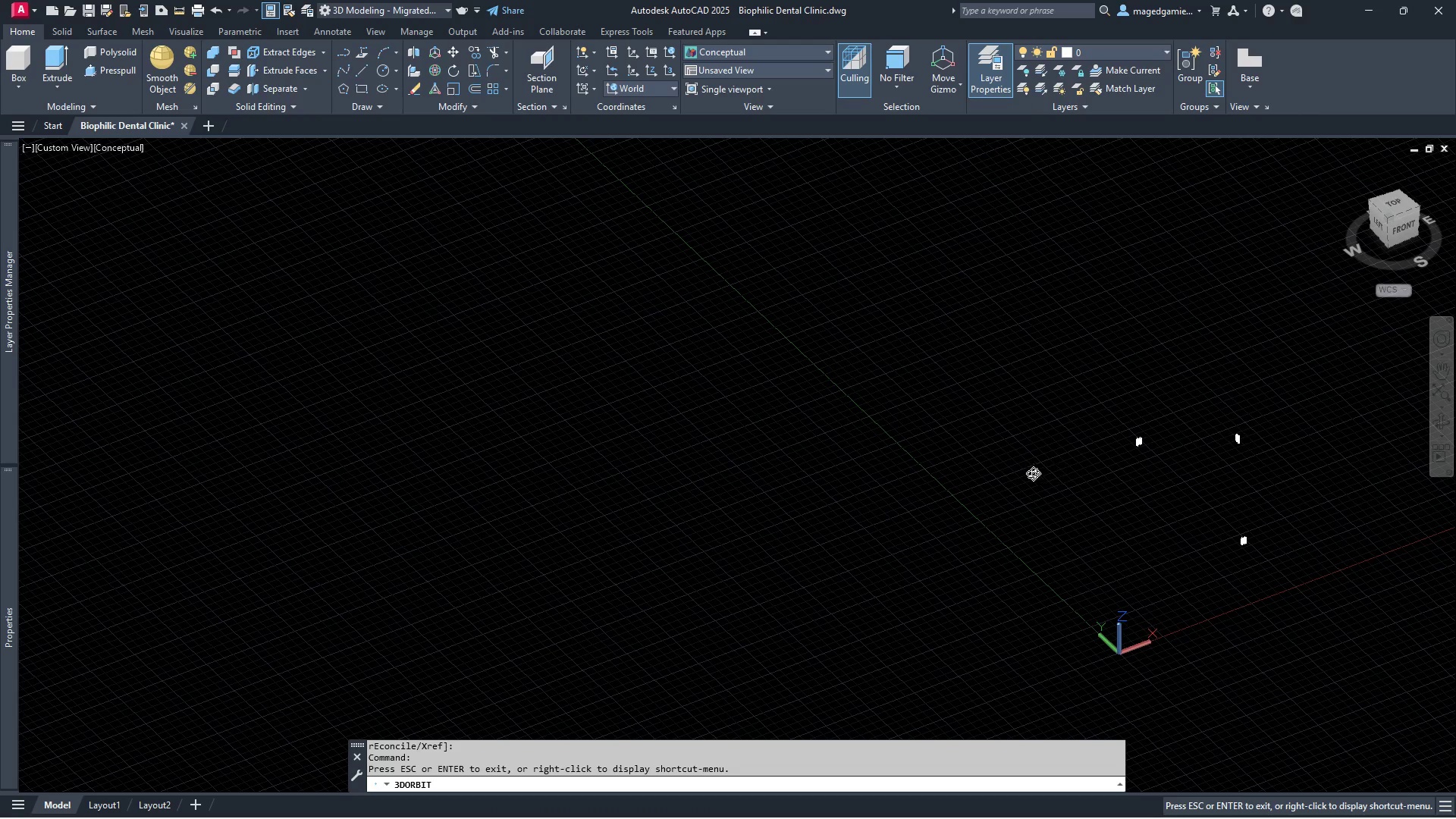 
right_click([1031, 473])
 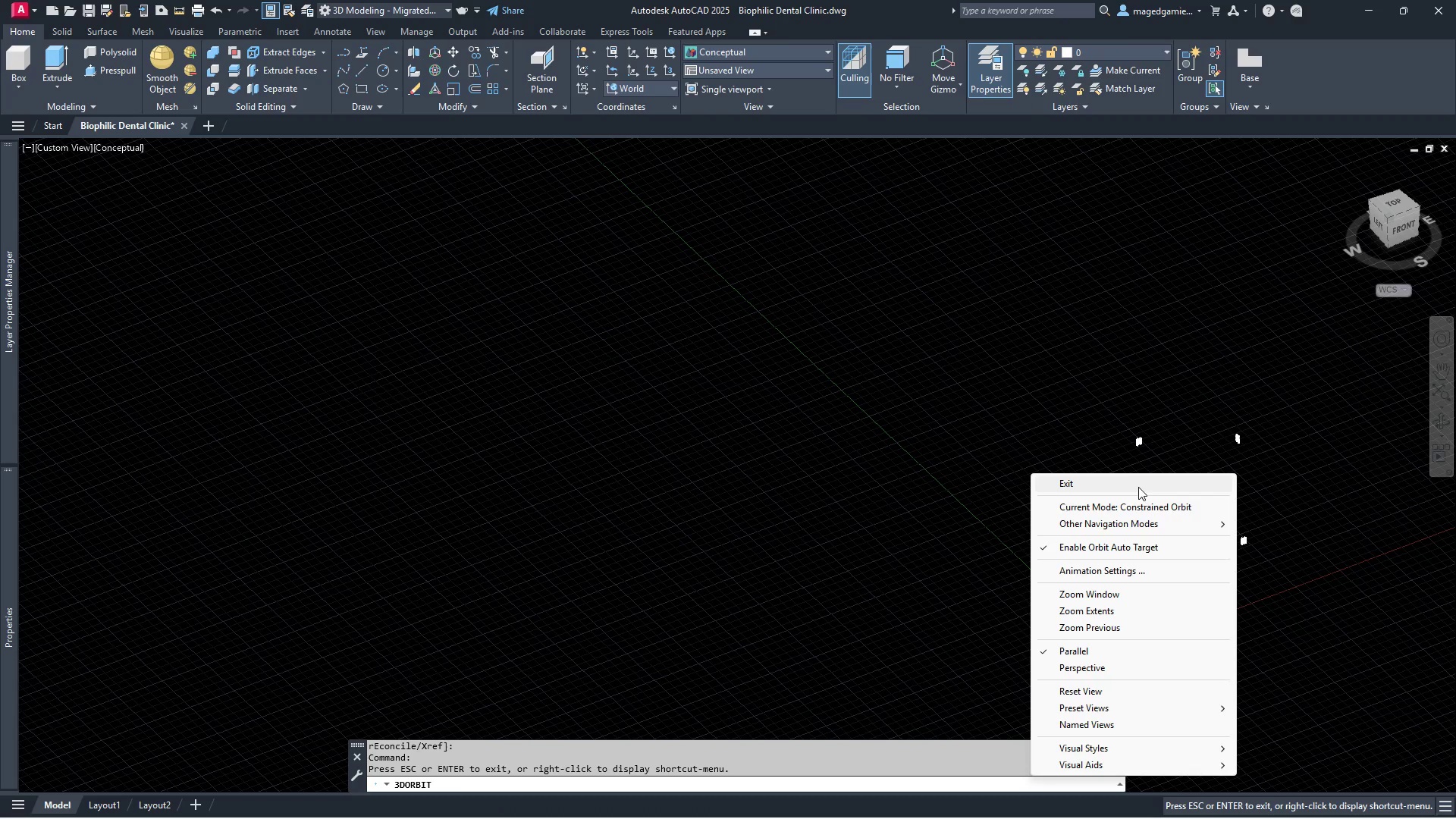 
left_click([1138, 482])
 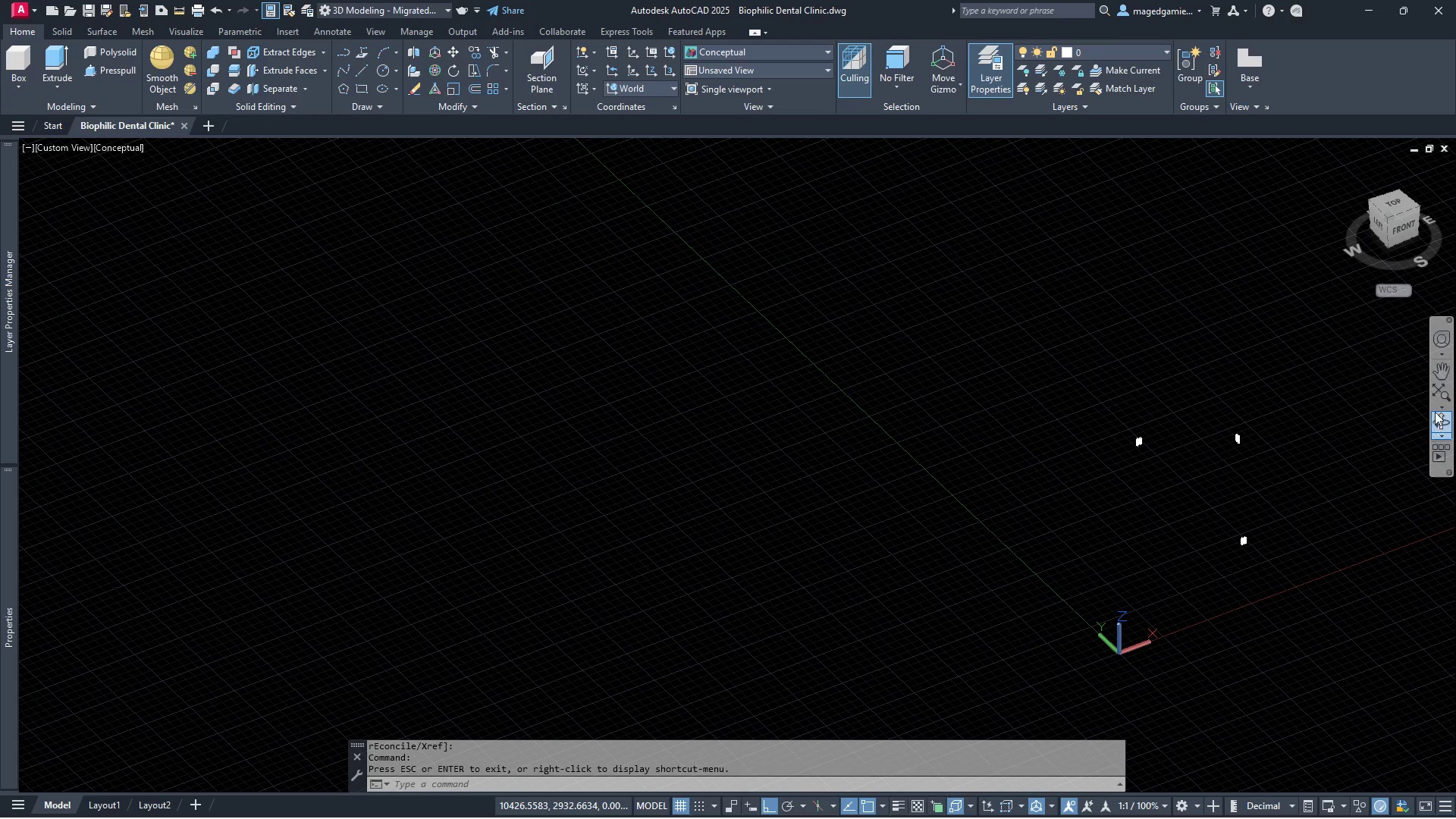 
left_click([1440, 375])
 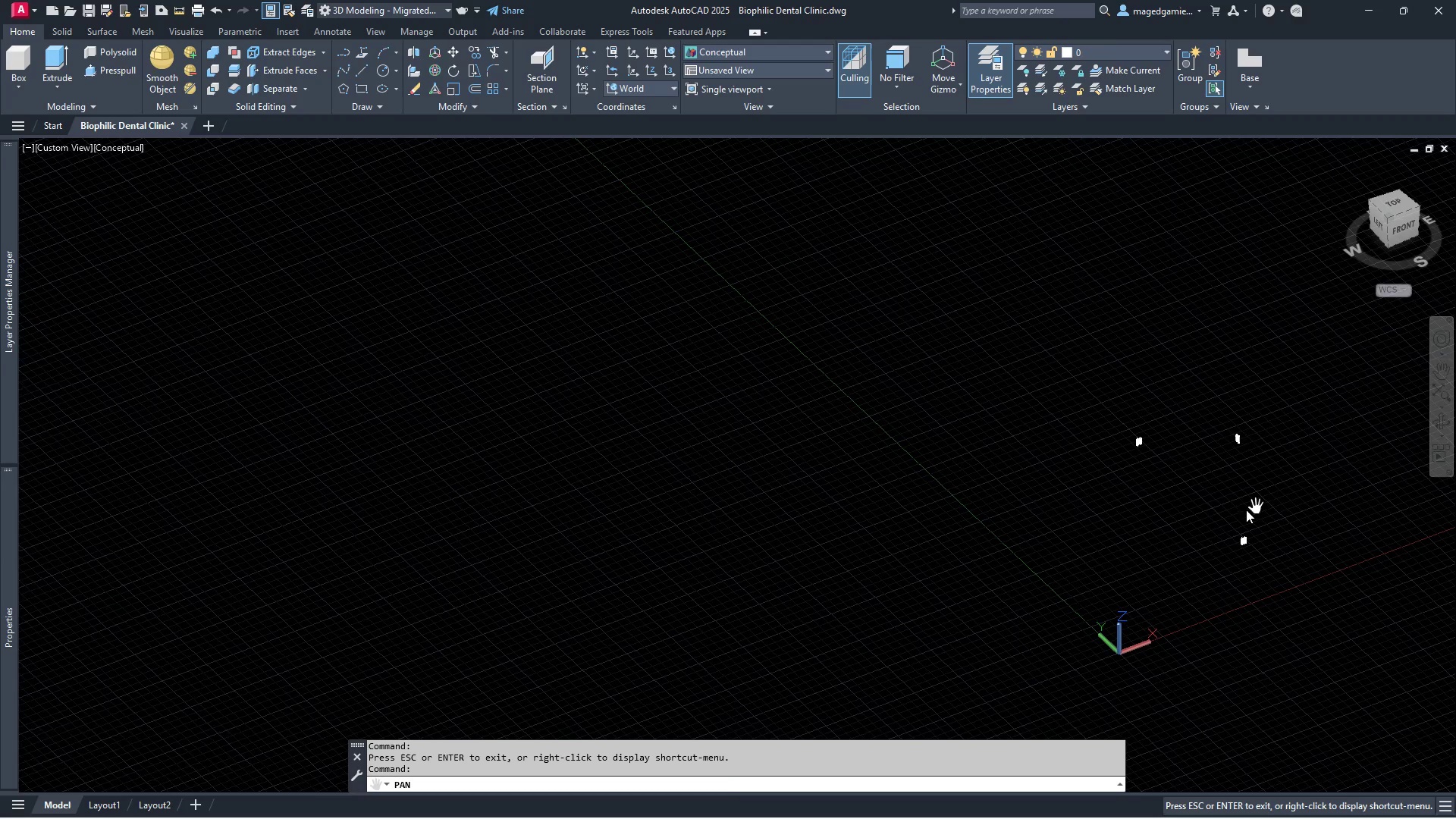 
left_click_drag(start_coordinate=[1238, 513], to_coordinate=[775, 483])
 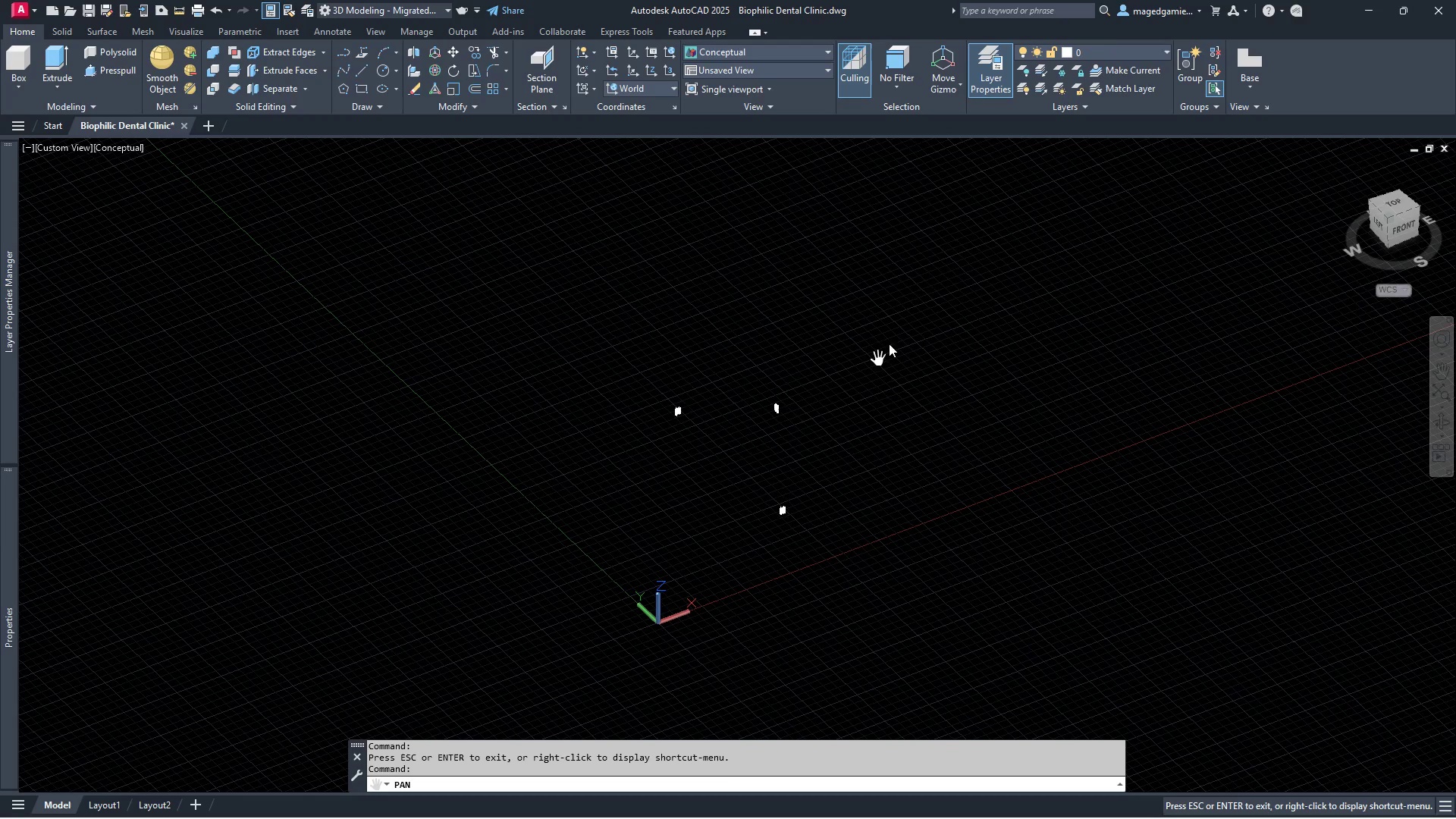 
key(Q)
 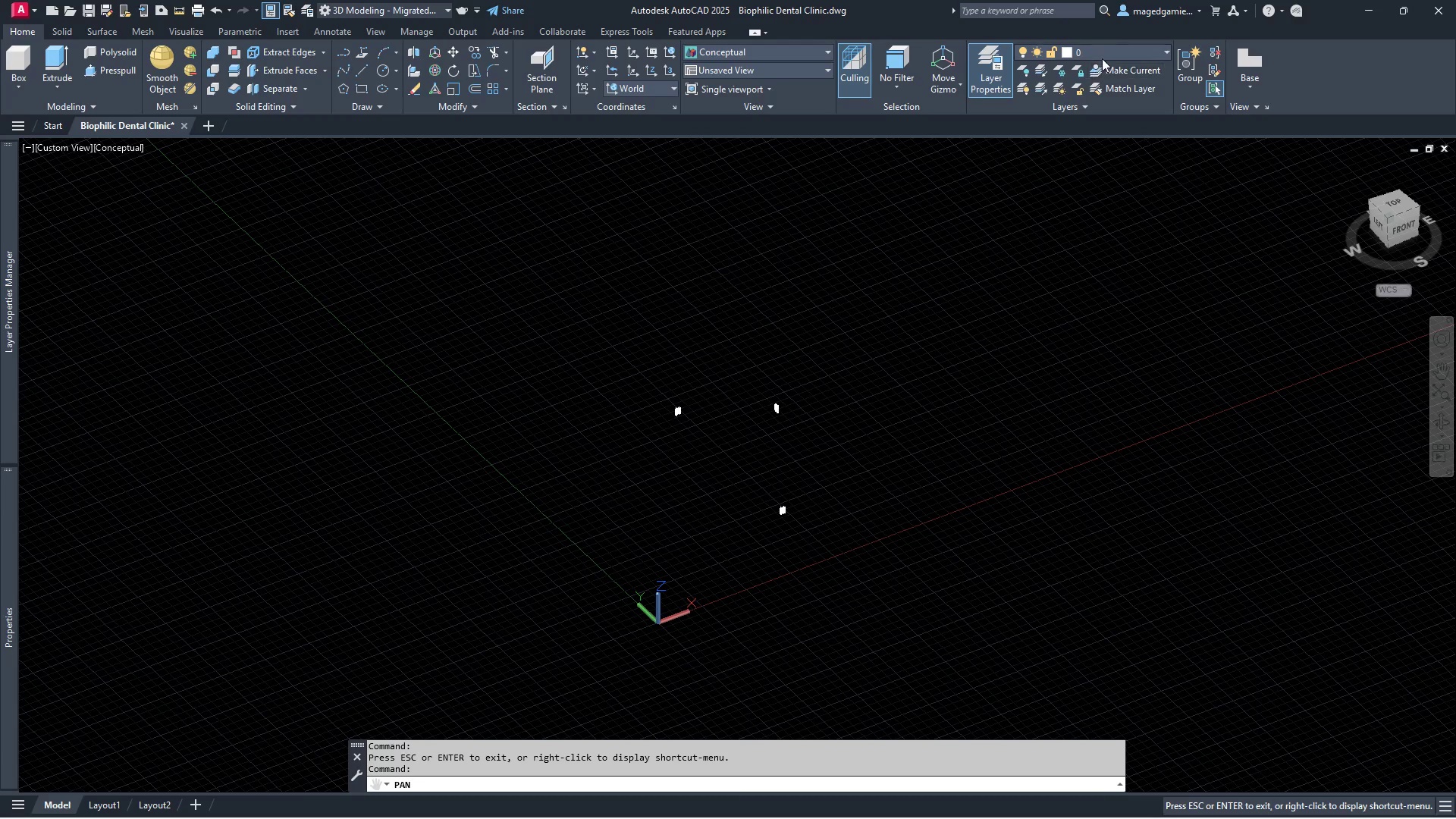 
left_click([1109, 48])
 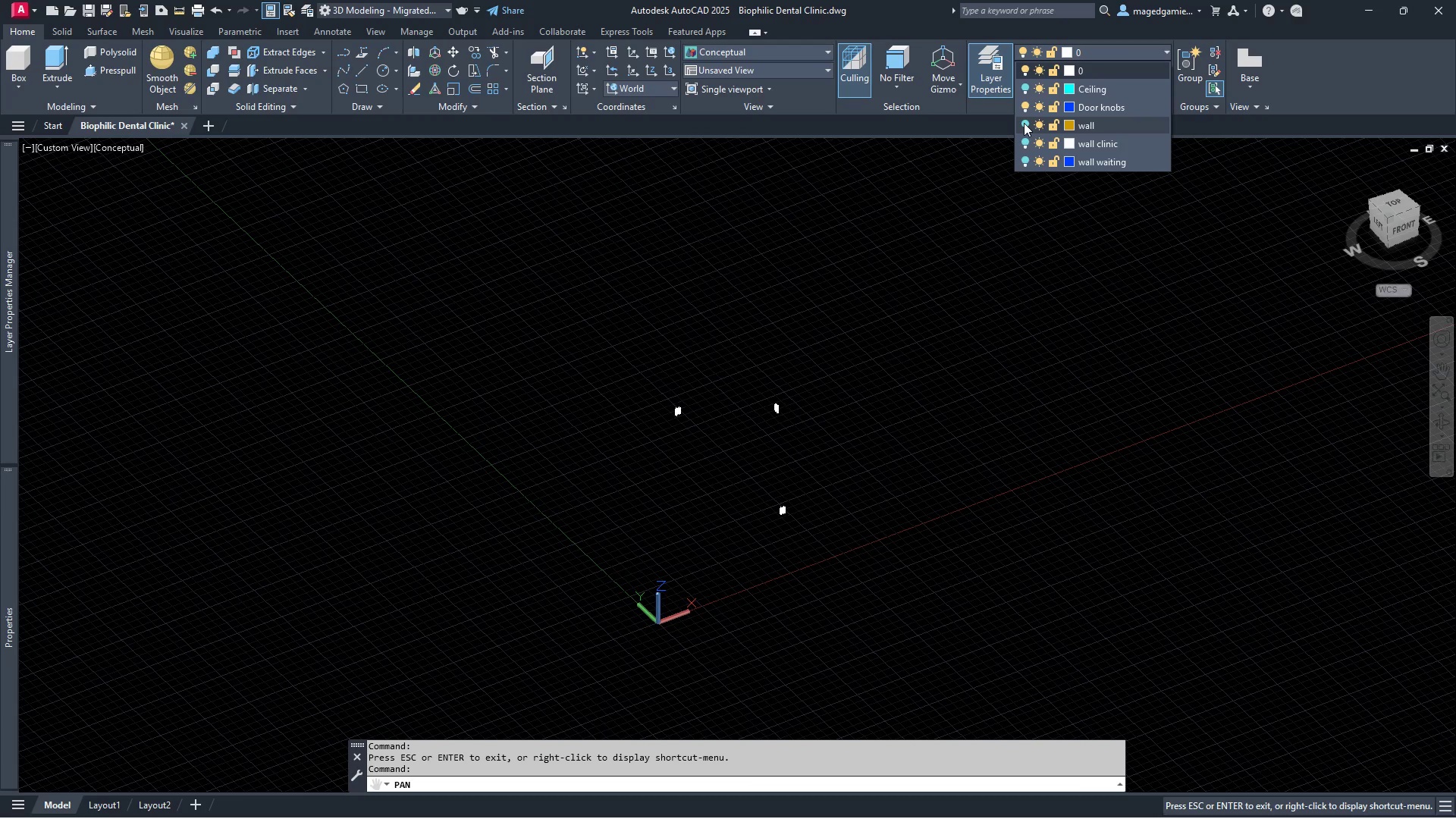 
left_click([1024, 123])
 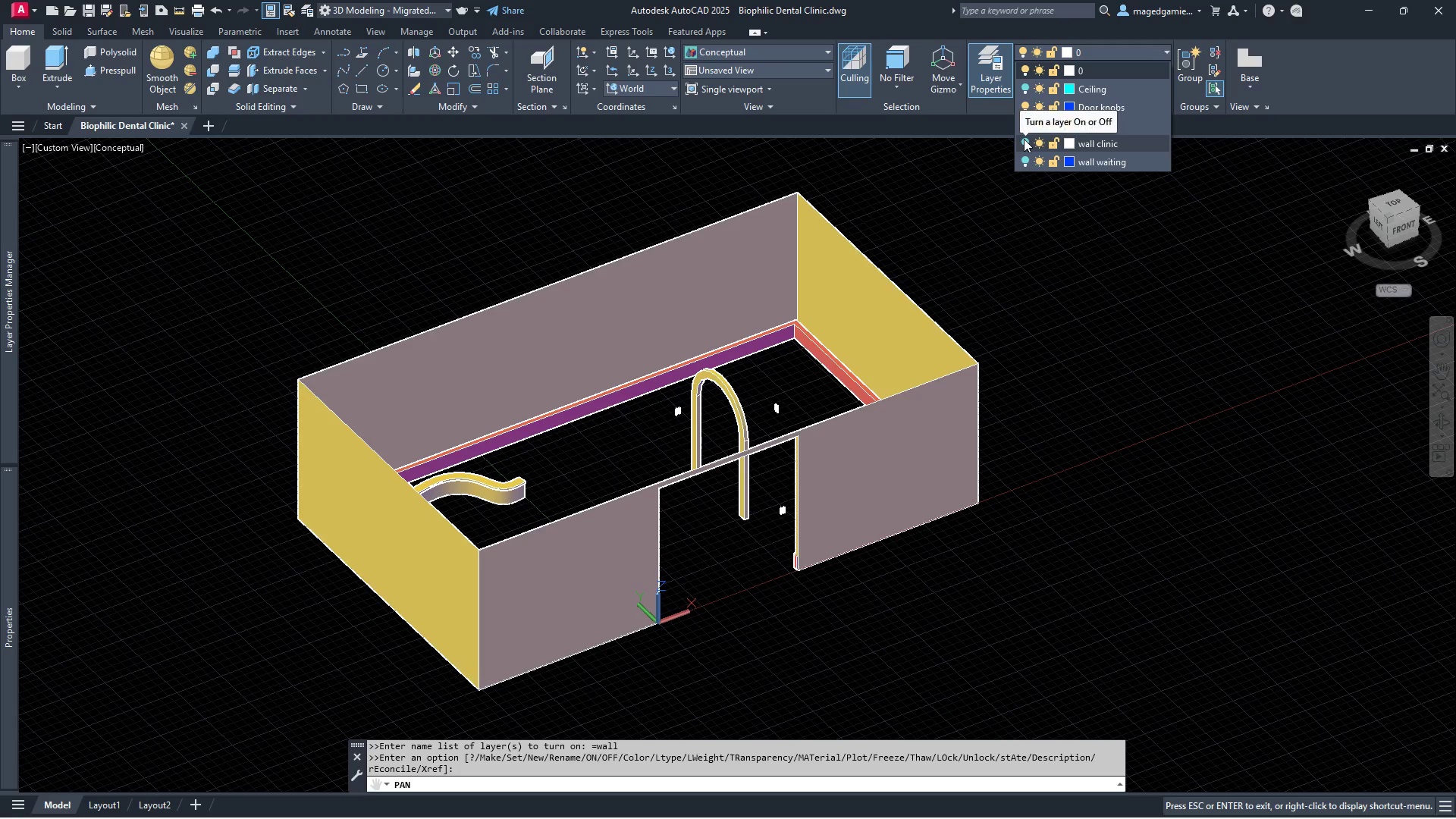 
left_click([1024, 141])
 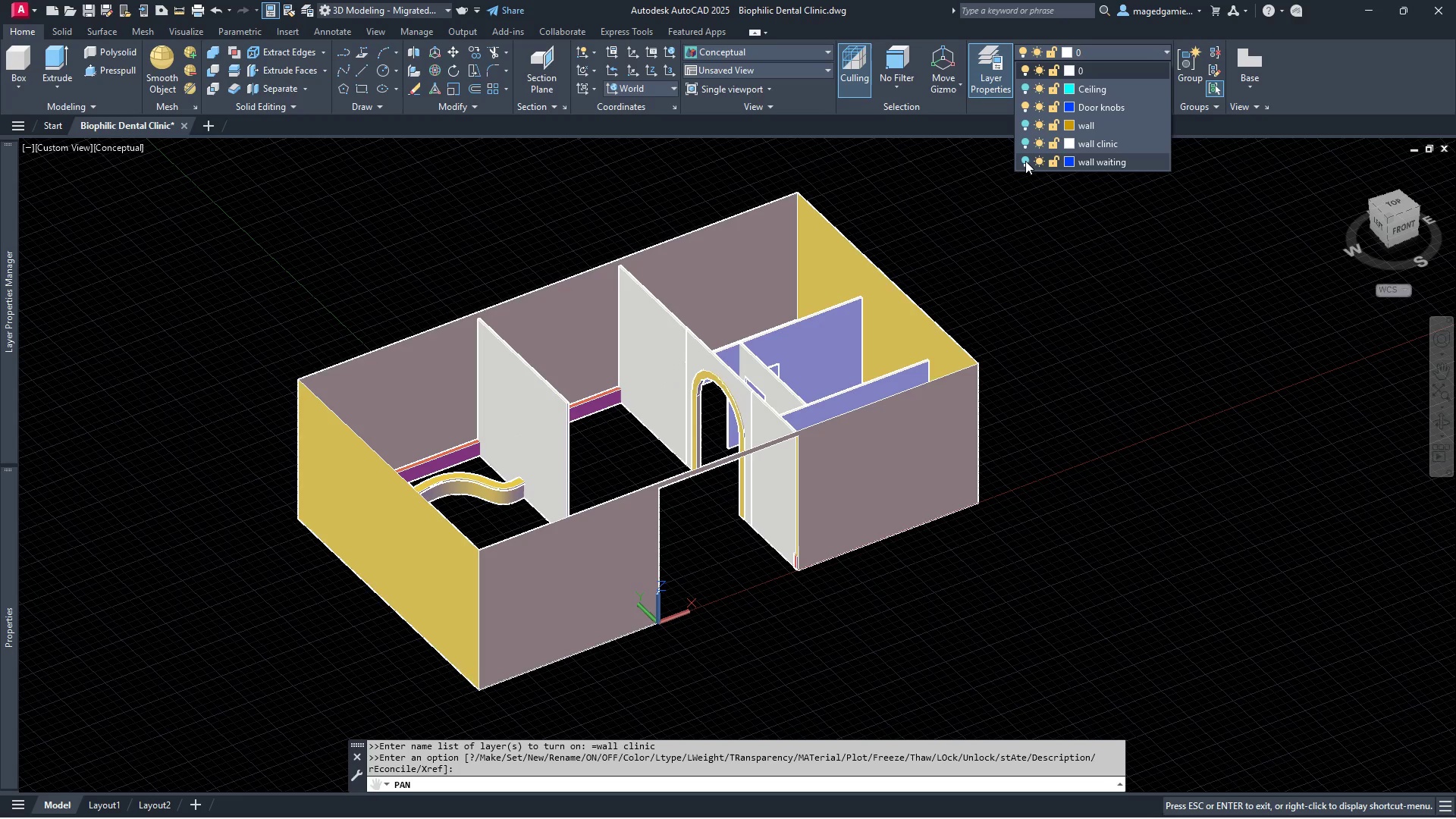 
left_click([1025, 161])
 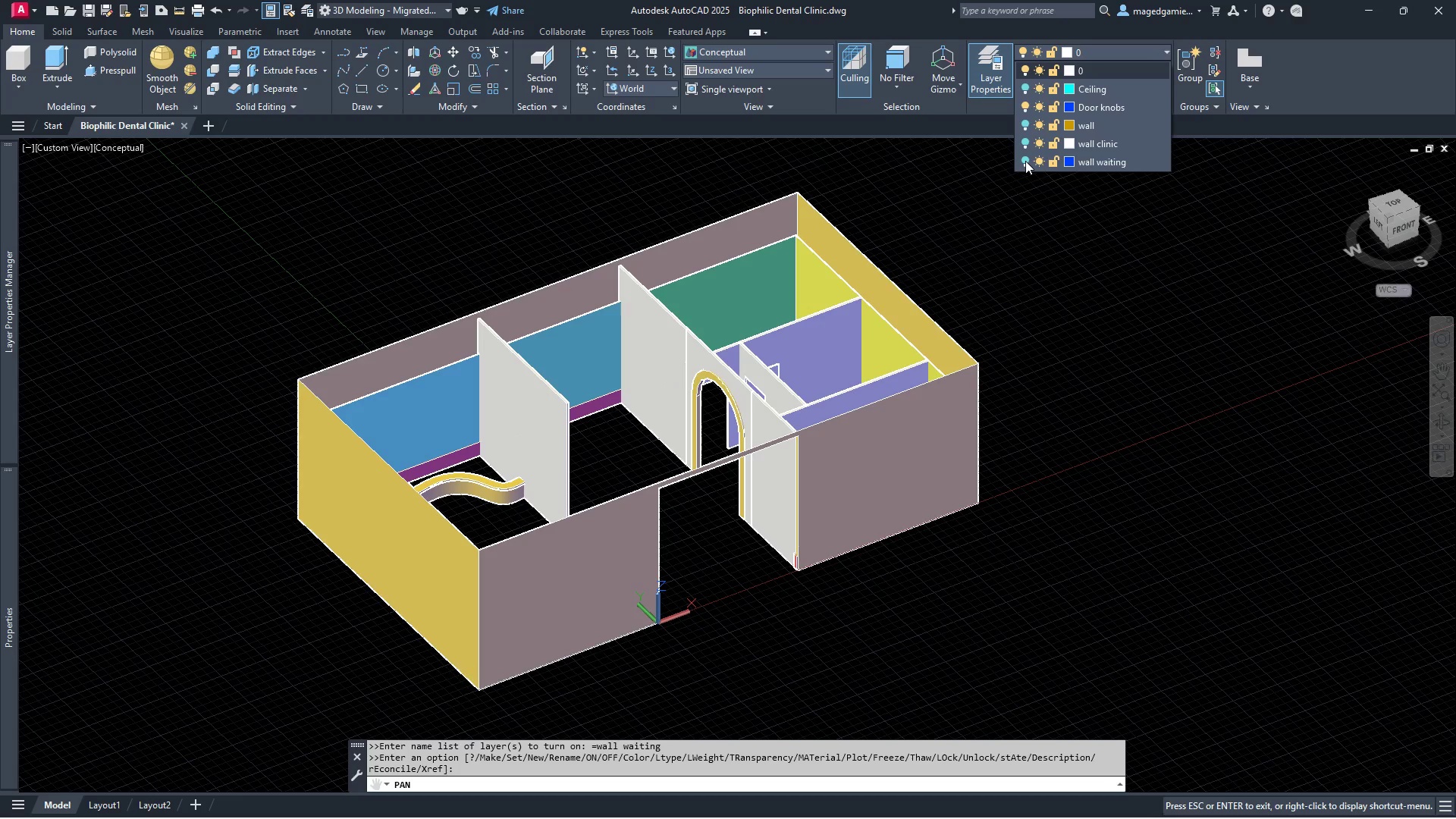 
left_click([1020, 276])
 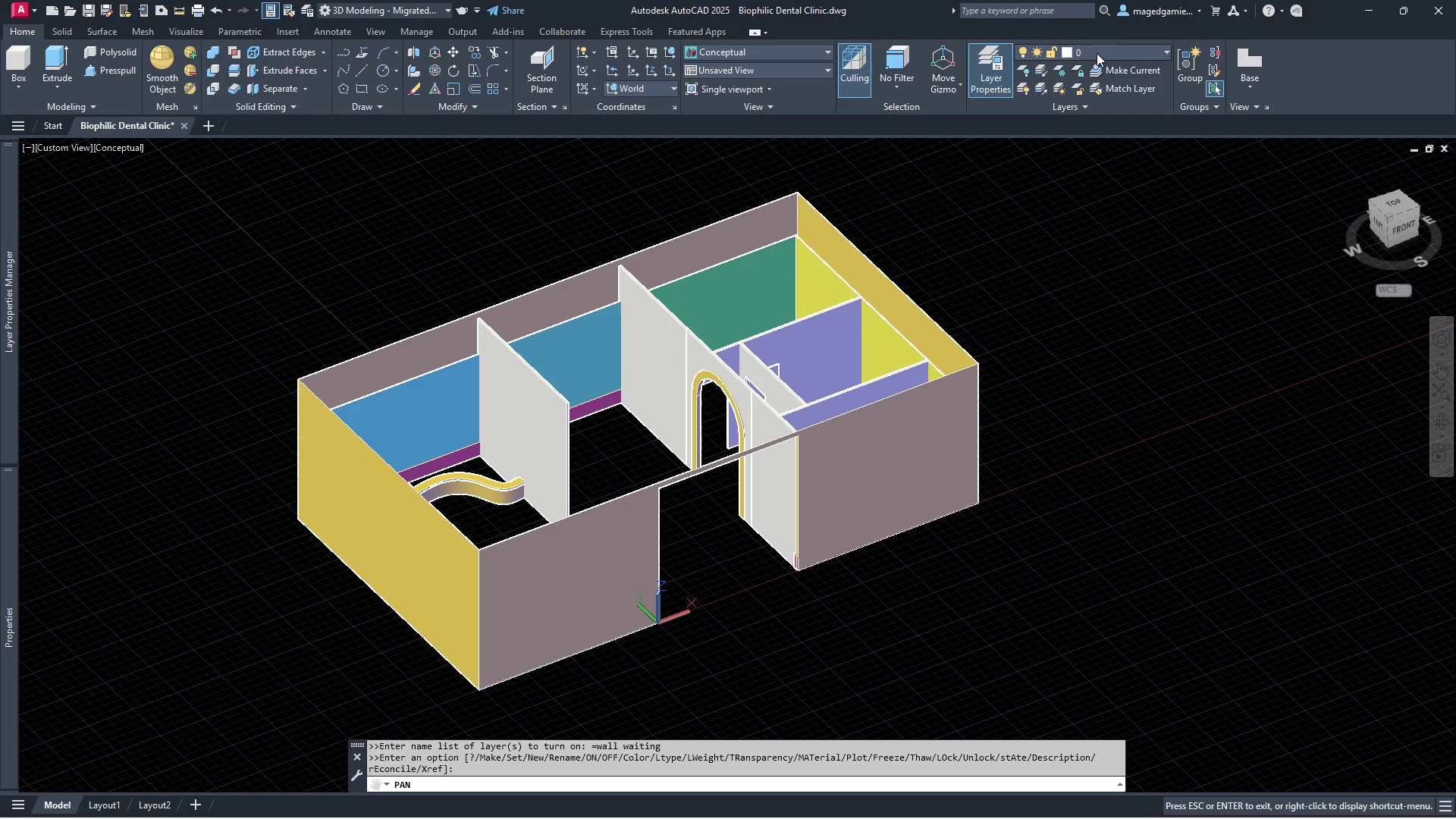 
left_click([1100, 50])
 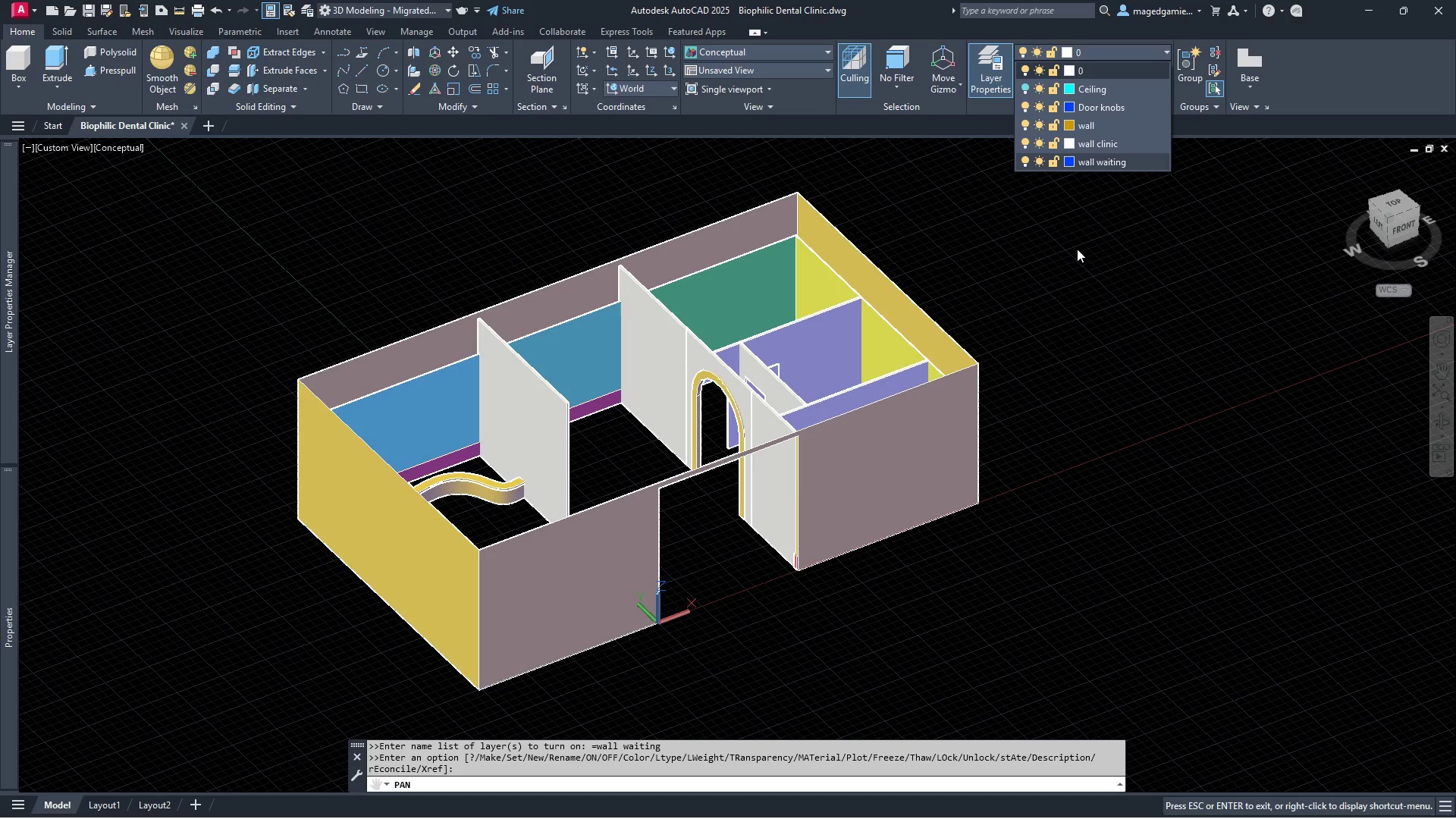 
key(Q)
 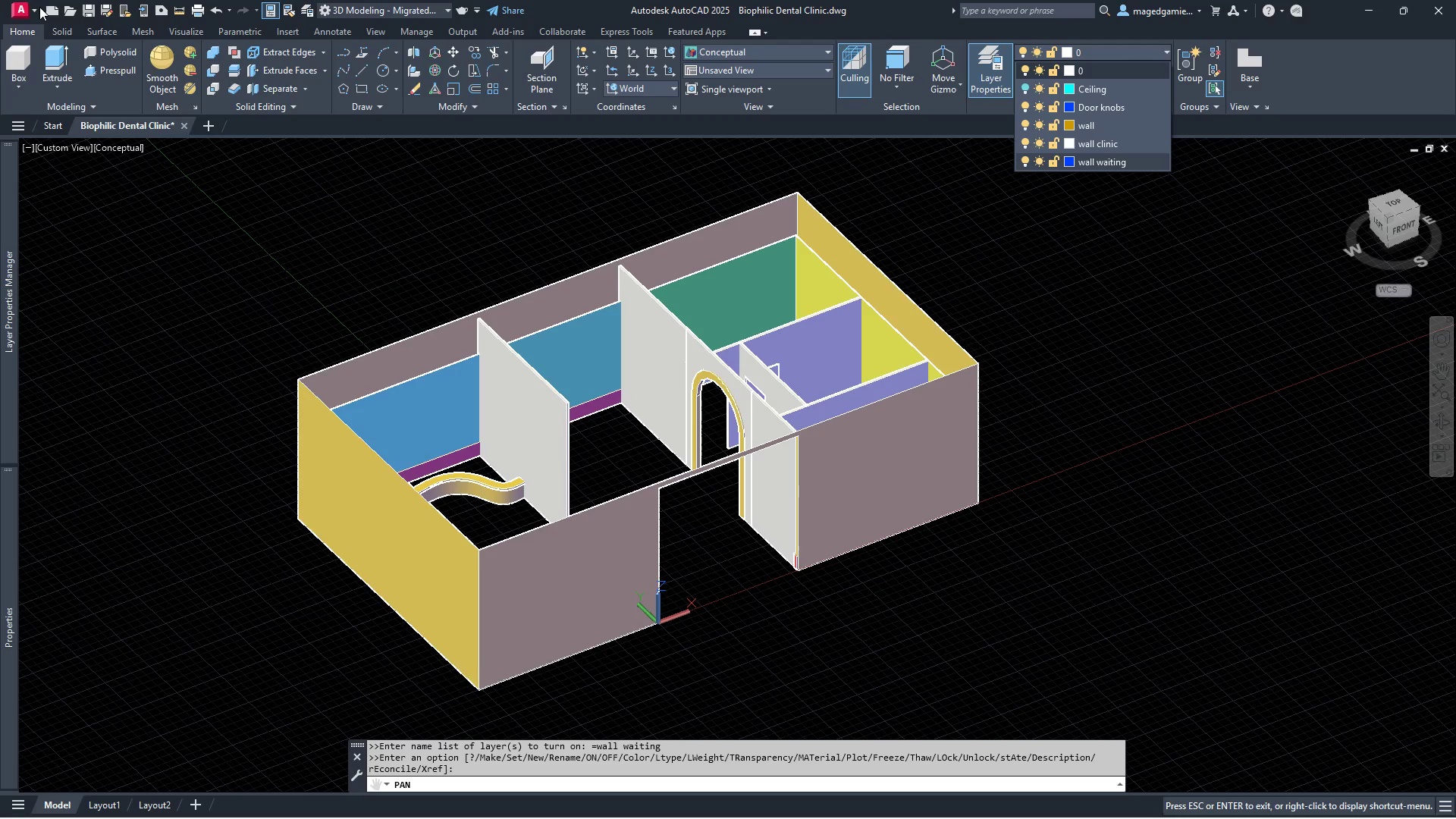 
left_click([34, 5])
 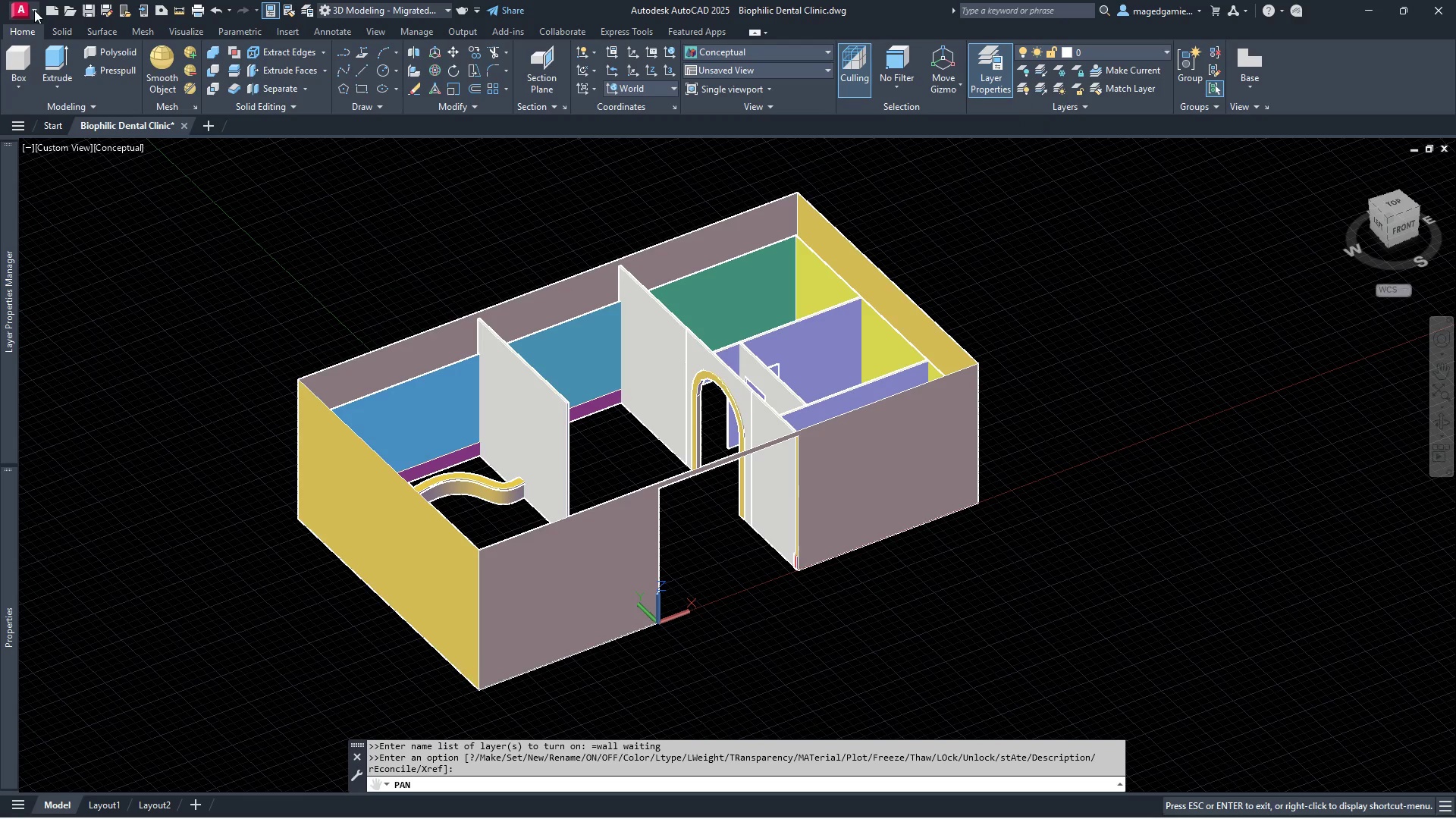 
left_click([34, 10])
 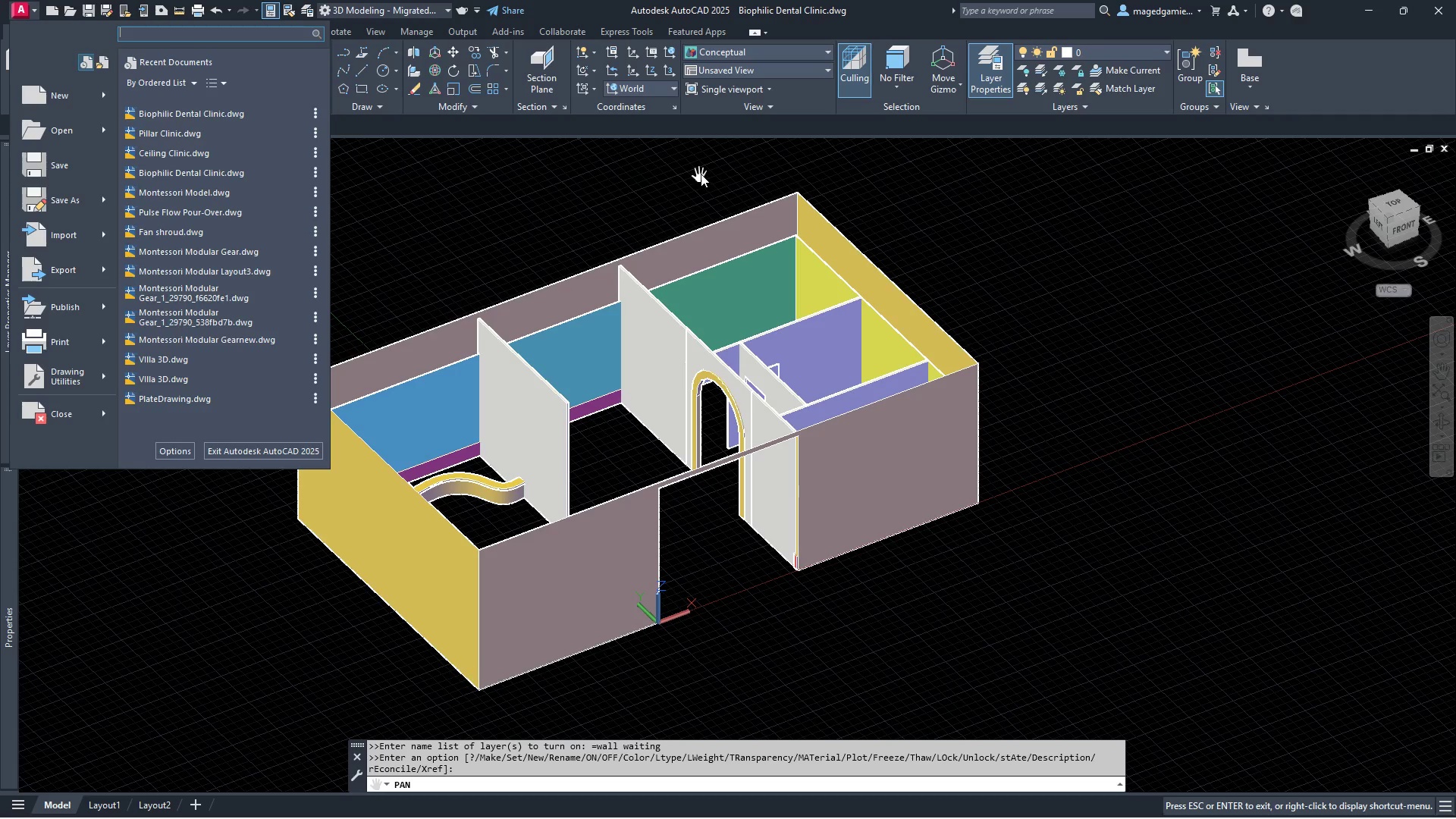 
wait(8.56)
 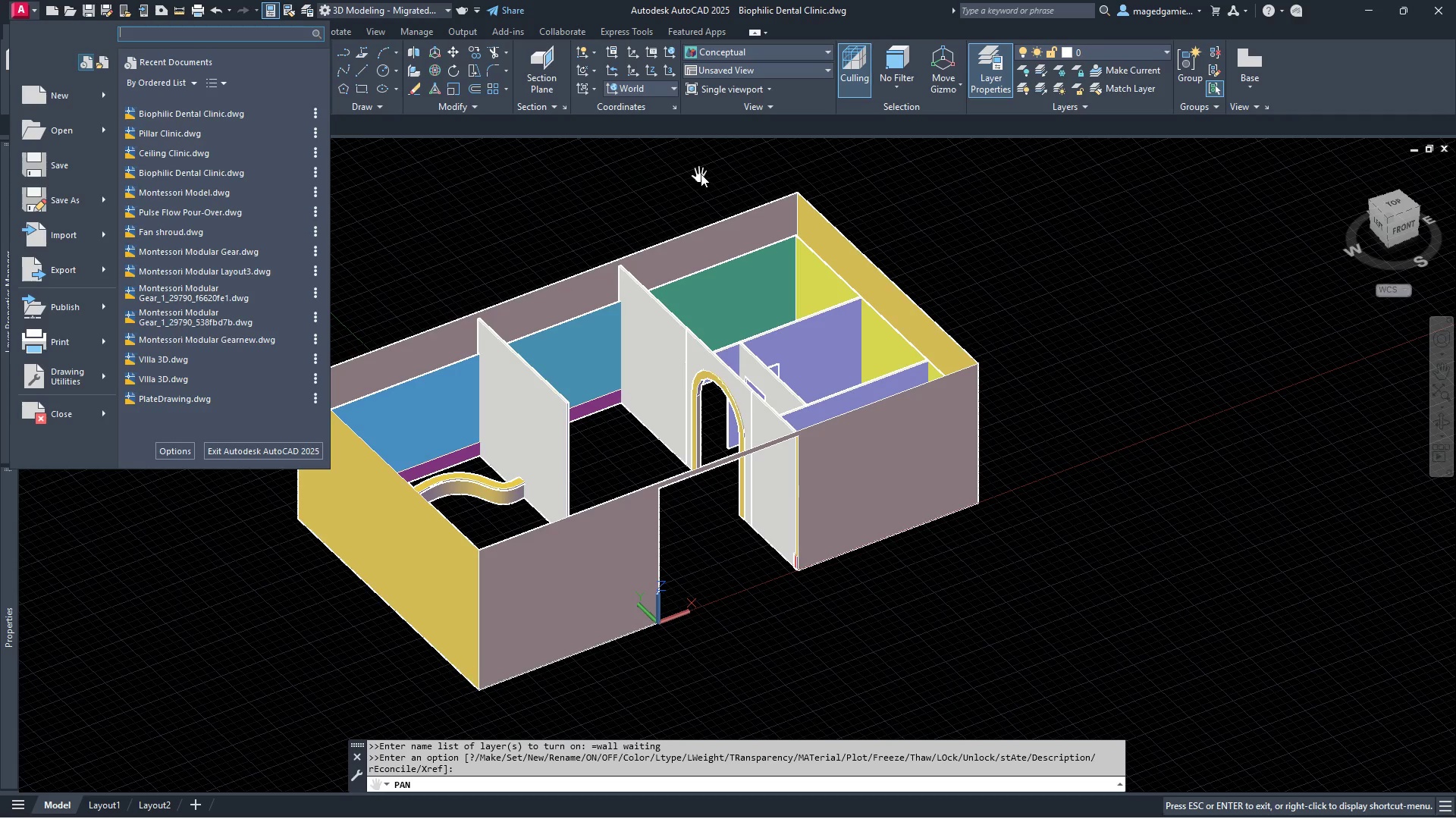 
scroll: coordinate [969, 344], scroll_direction: up, amount: 4.0
 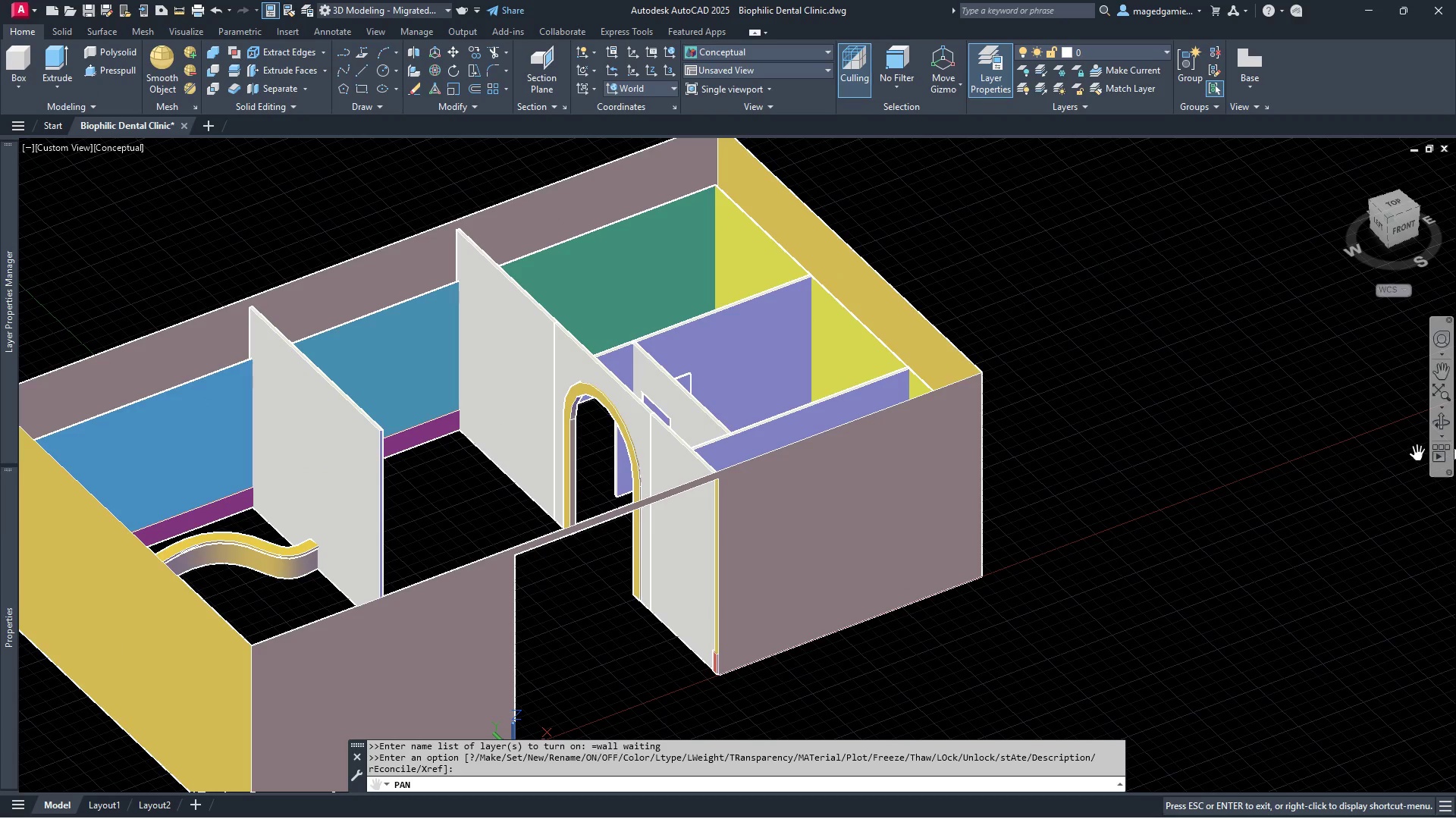 
left_click([1449, 425])
 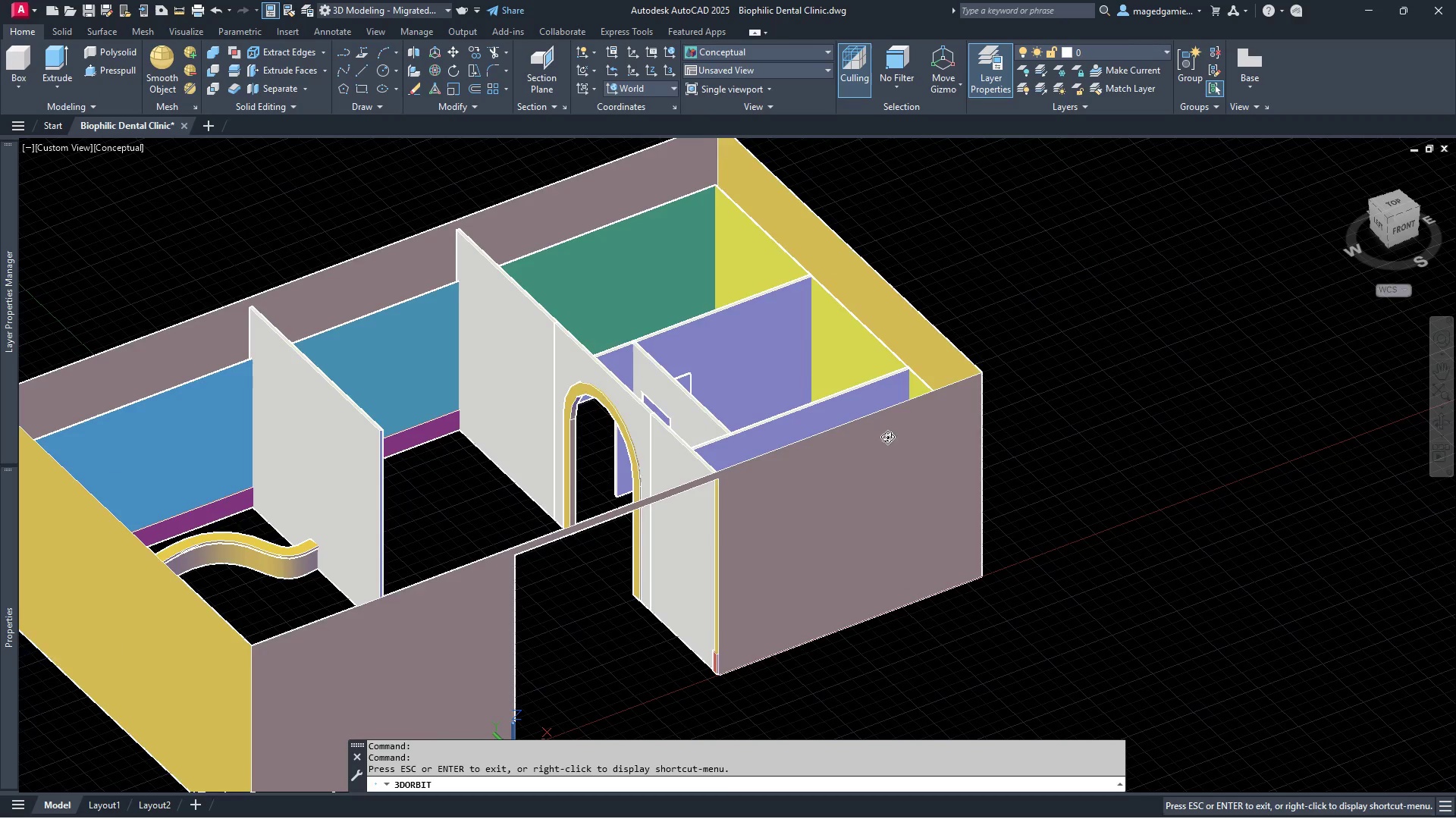 
left_click_drag(start_coordinate=[890, 440], to_coordinate=[988, 546])
 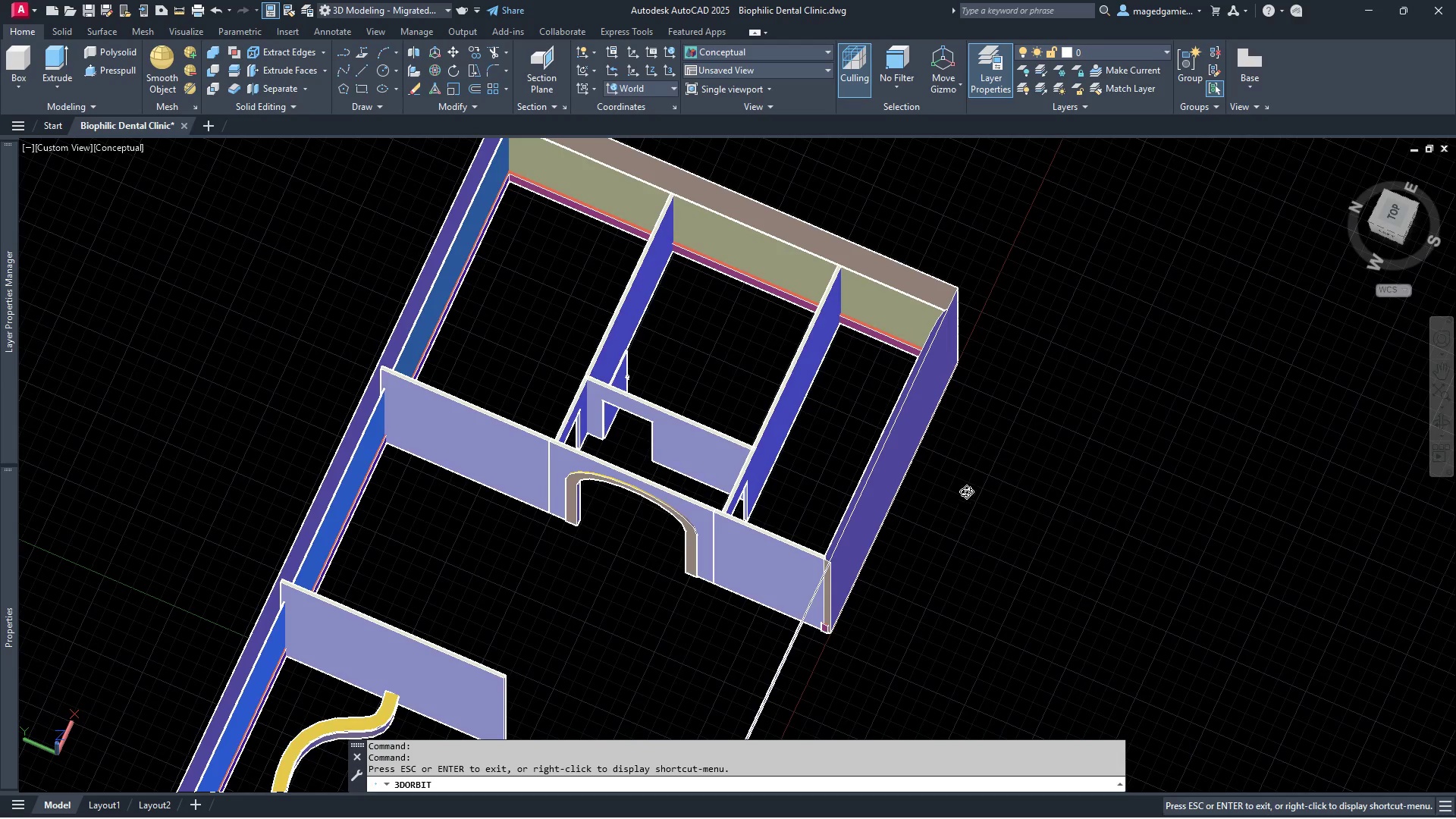 
hold_key(key=Q, duration=0.33)
 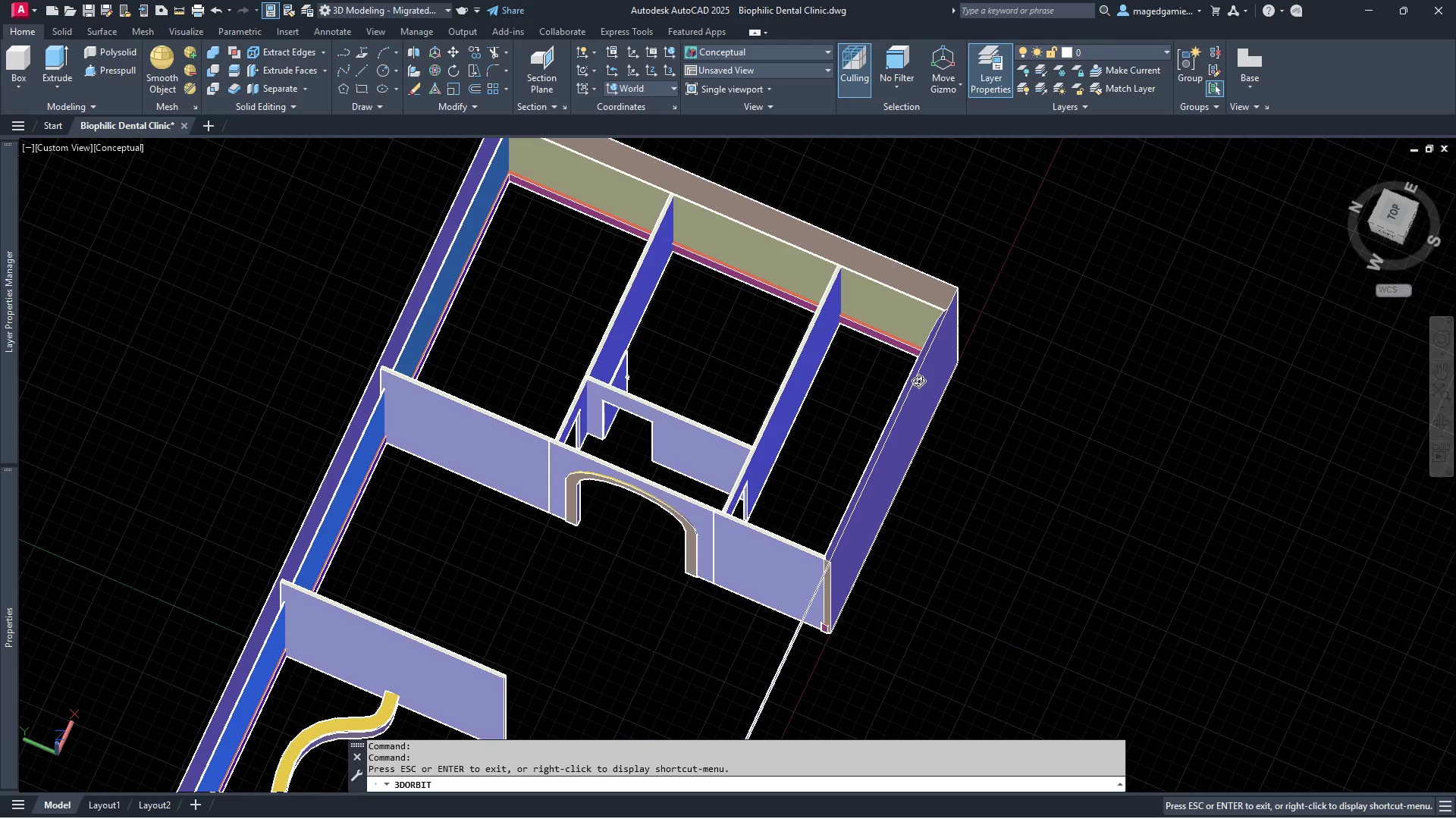 
key(Q)
 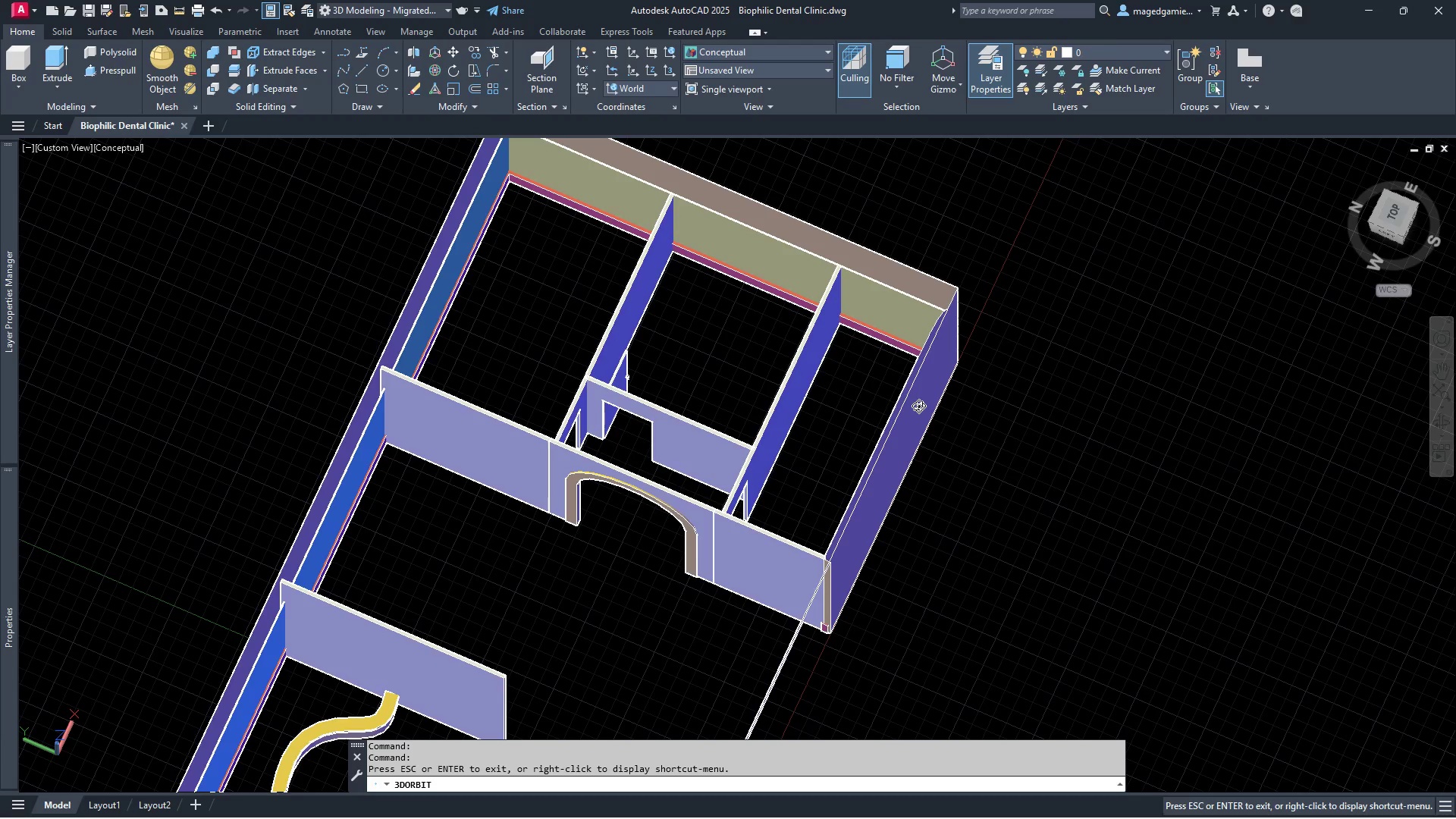 
key(Q)
 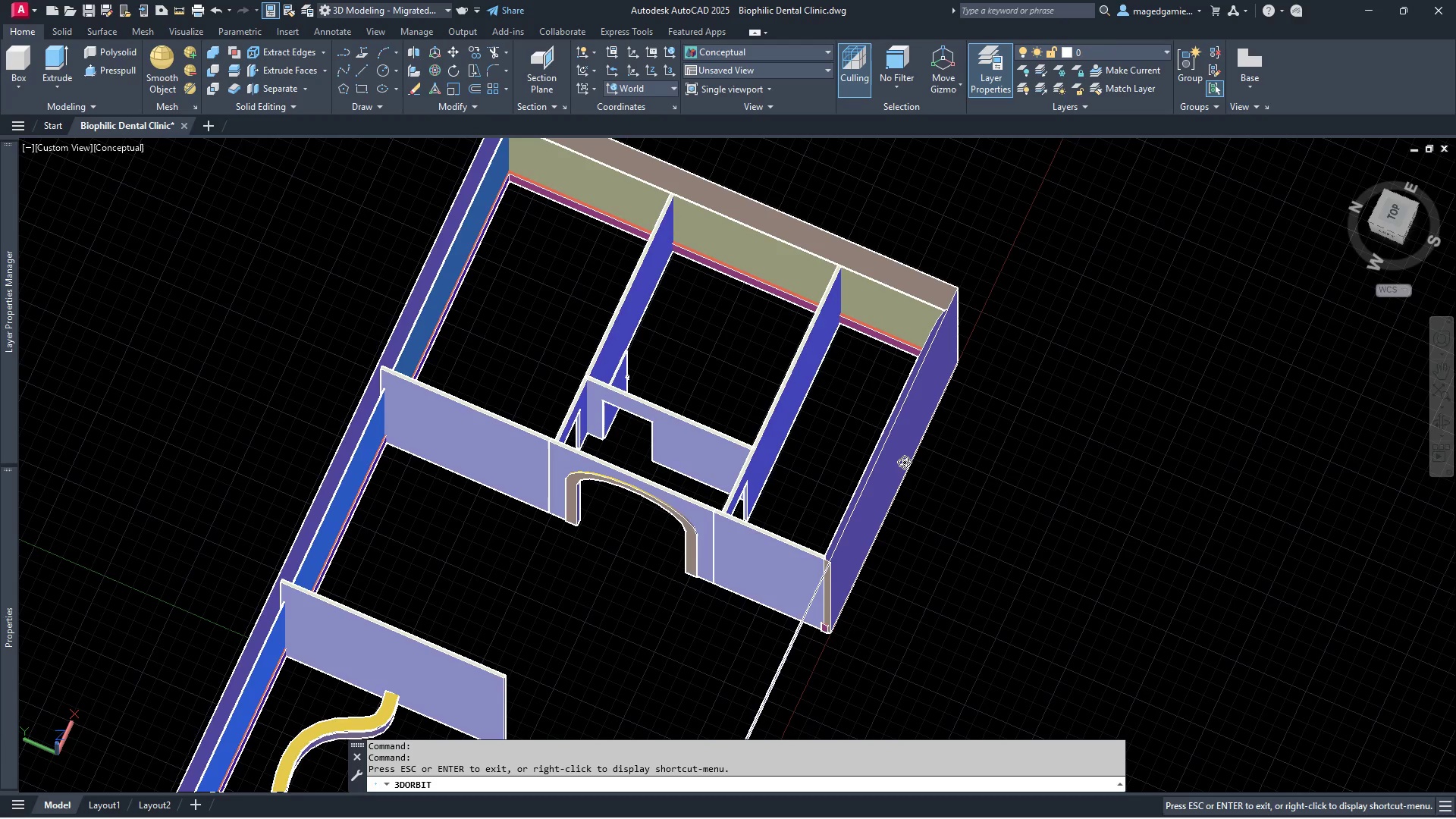 
key(Backquote)
 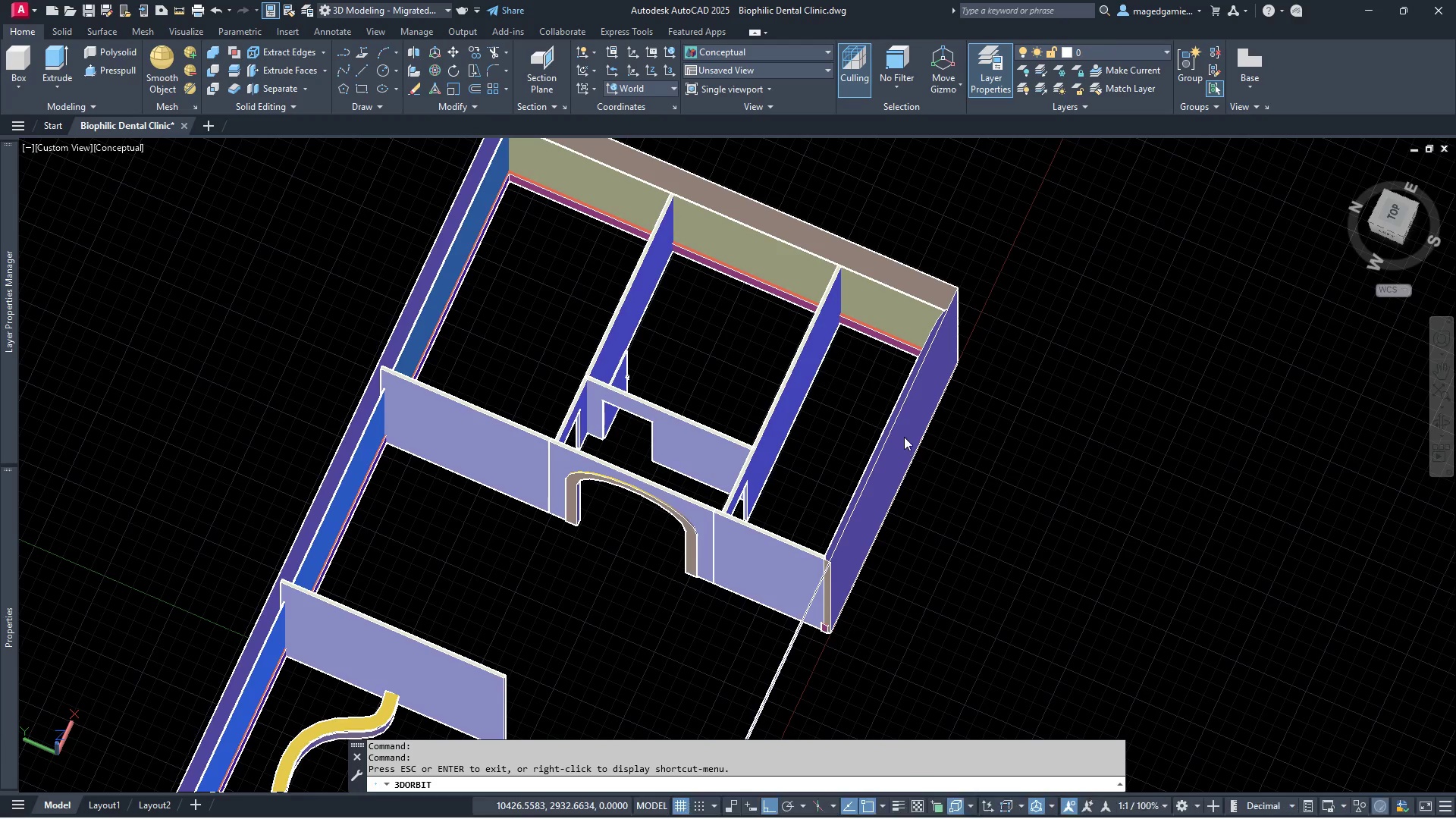 
key(Escape)
 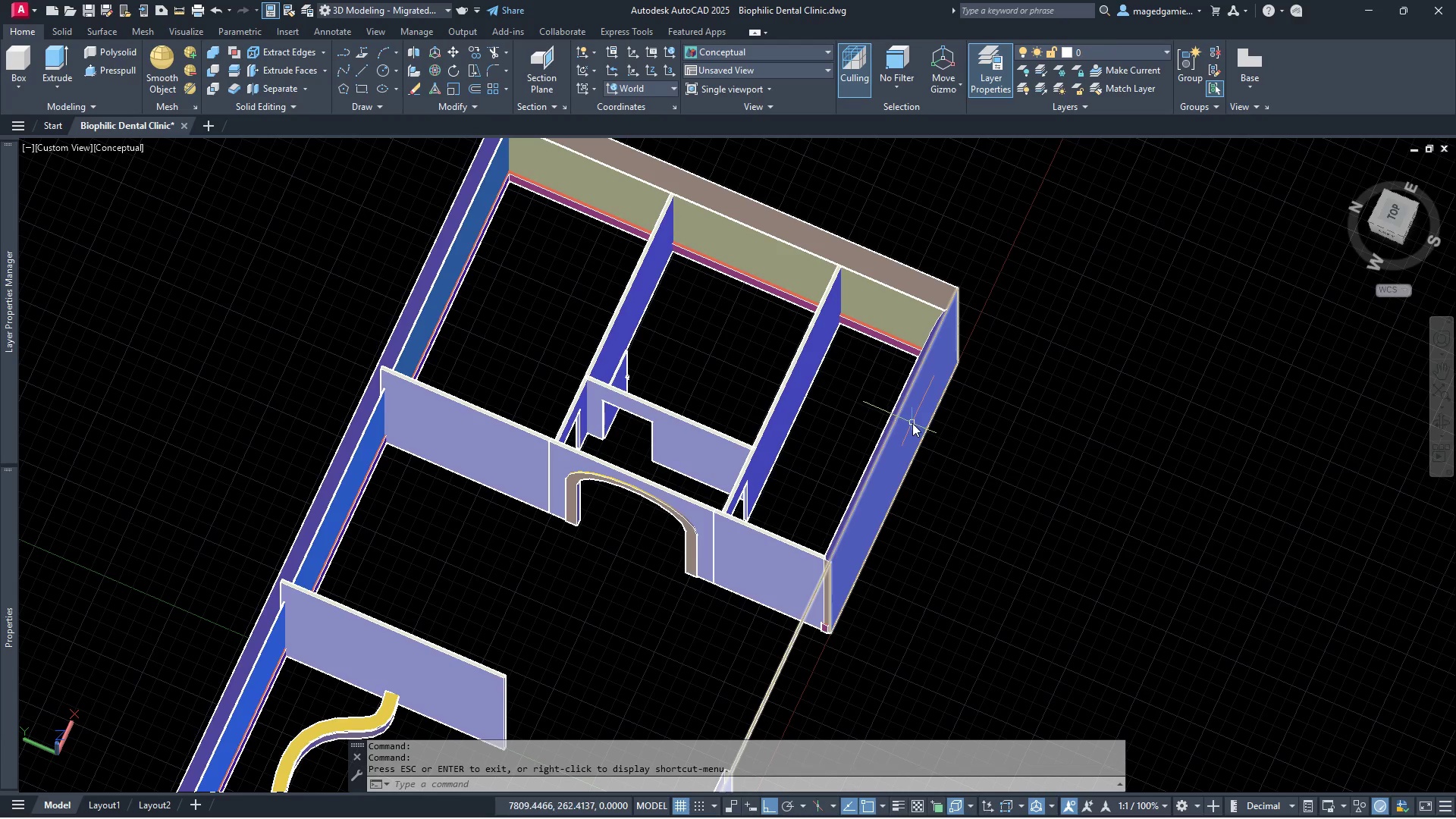 
left_click([912, 423])
 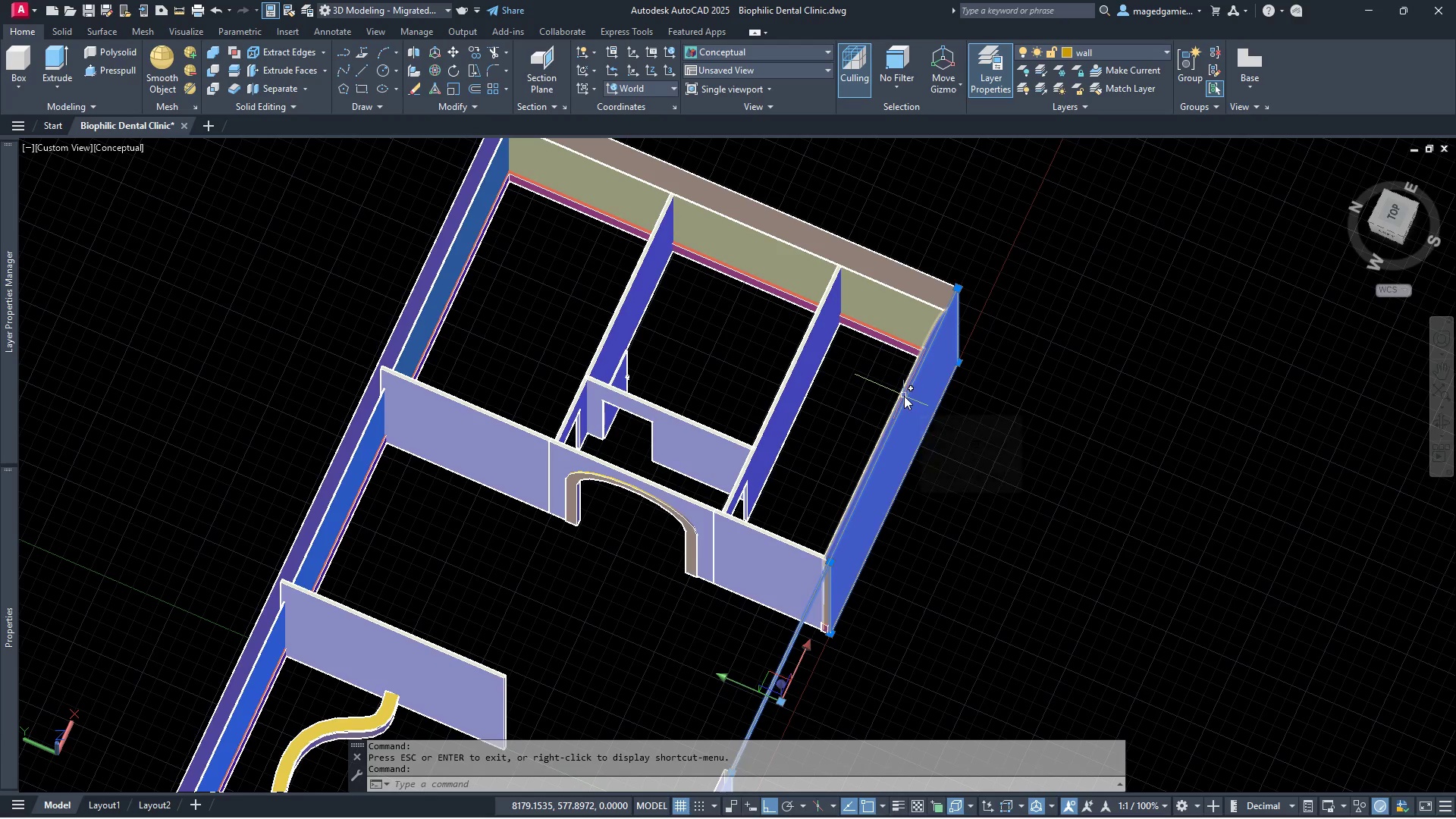 
left_click([904, 396])
 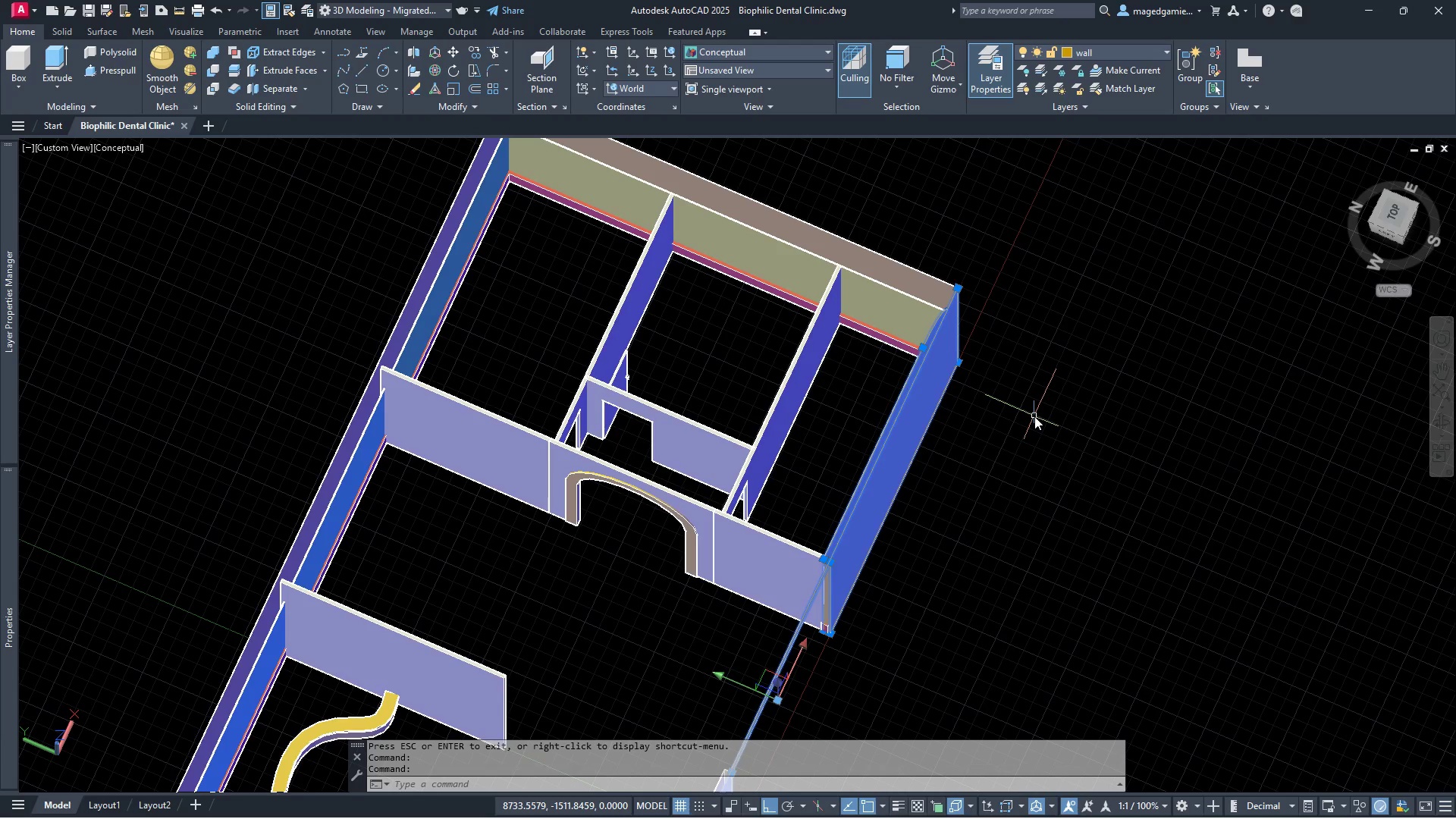 
scroll: coordinate [1014, 371], scroll_direction: down, amount: 1.0
 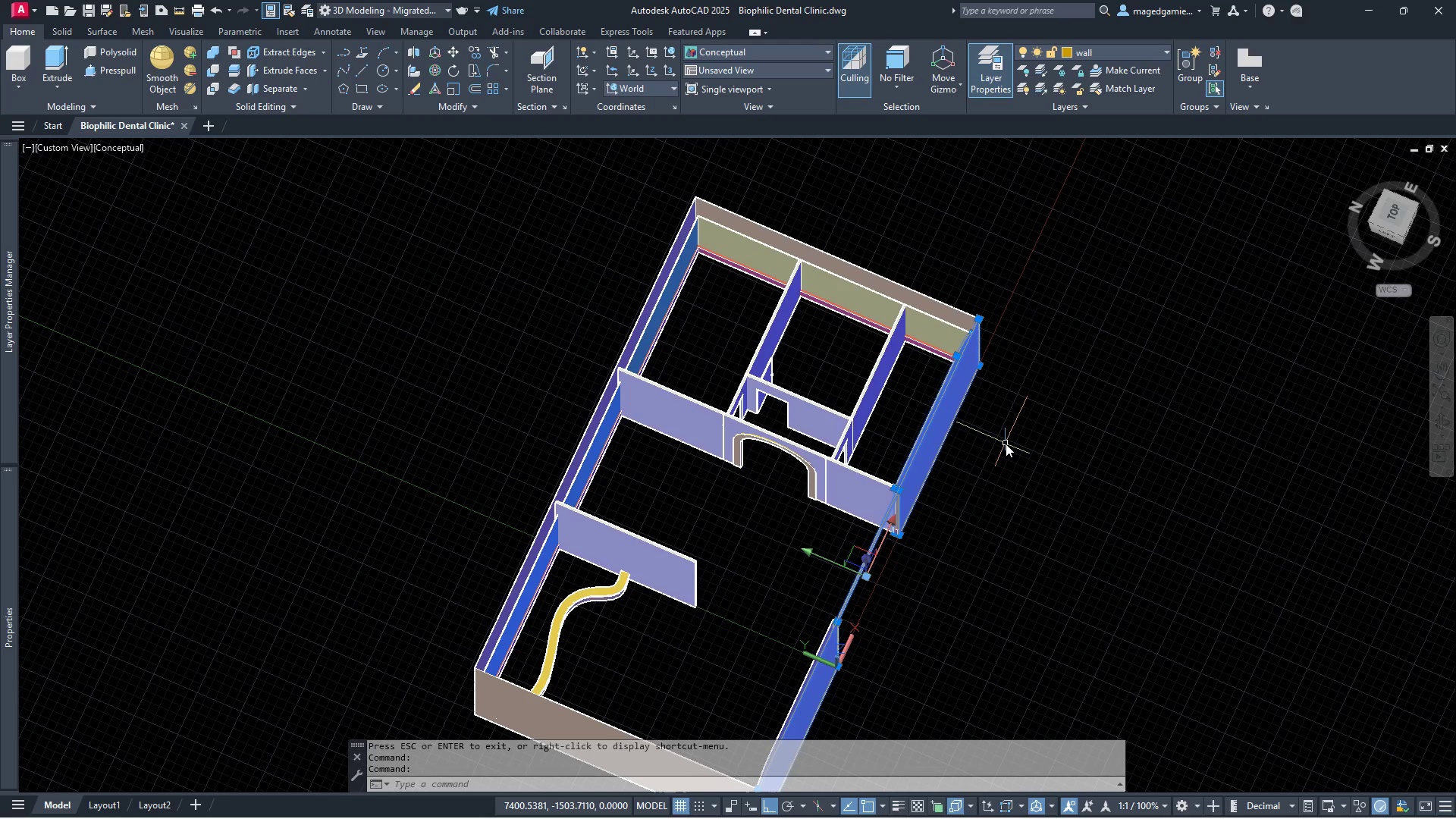 
scroll: coordinate [720, 469], scroll_direction: up, amount: 4.0
 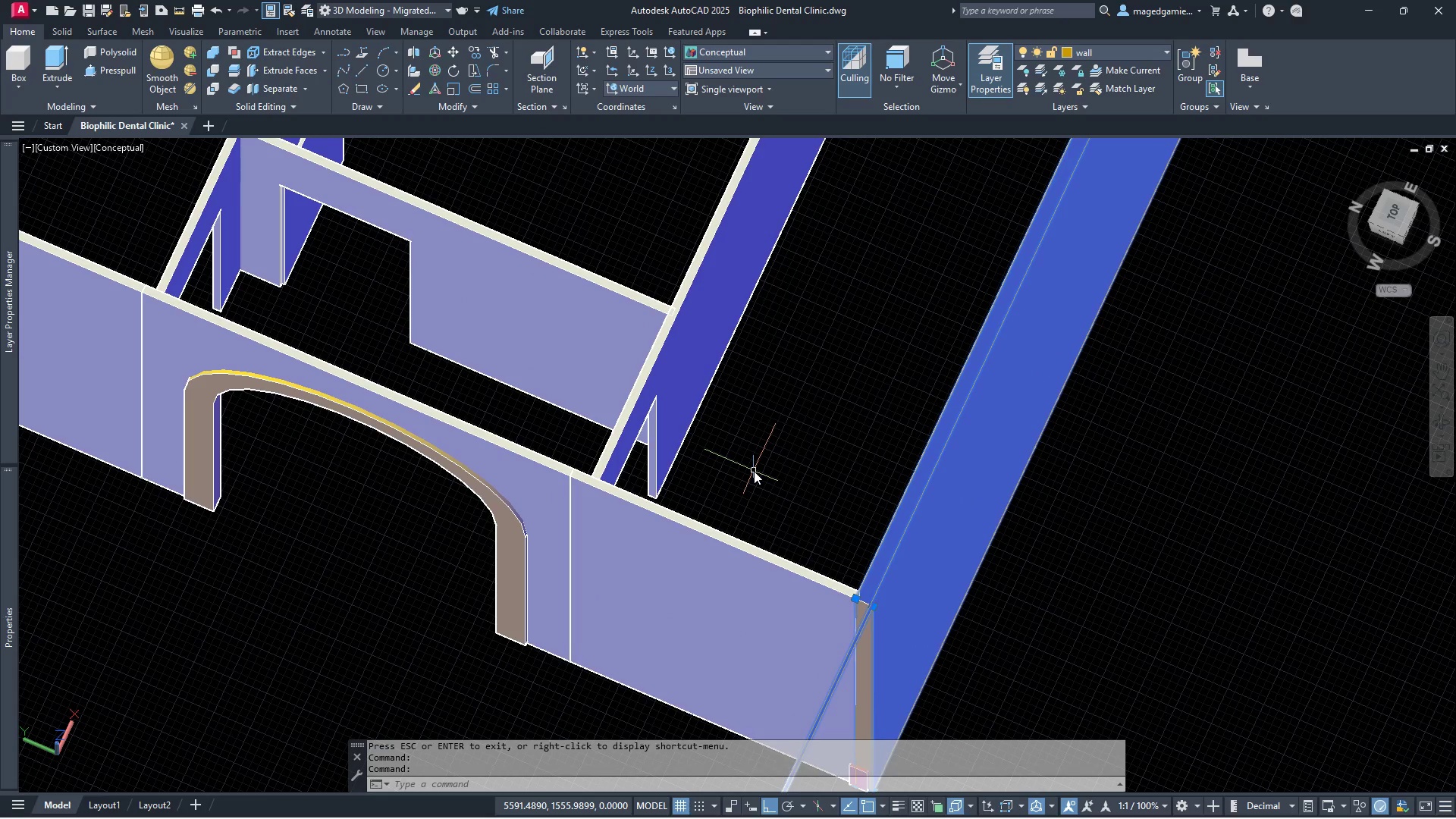 
key(Escape)
 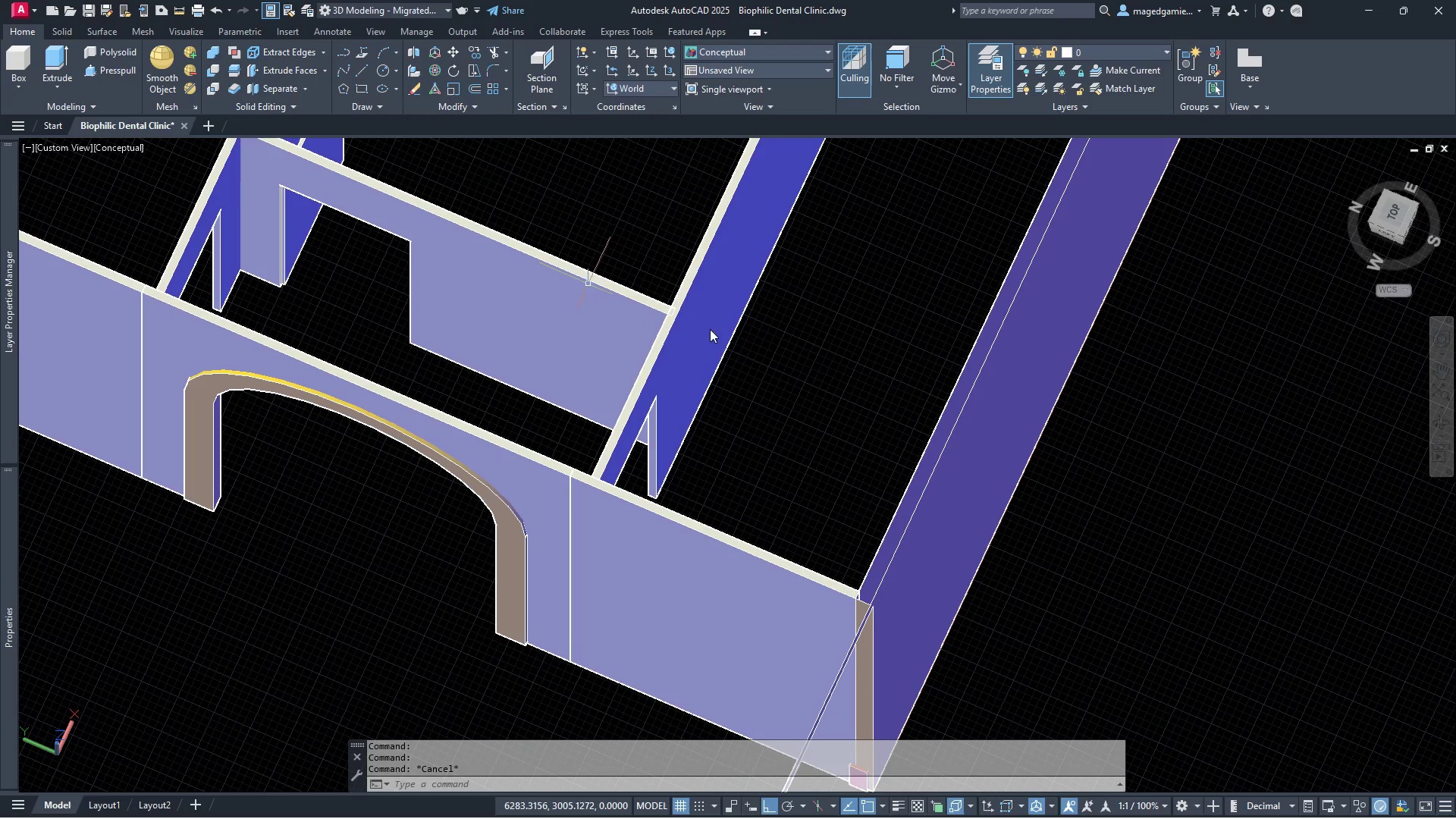 
scroll: coordinate [962, 437], scroll_direction: down, amount: 3.0
 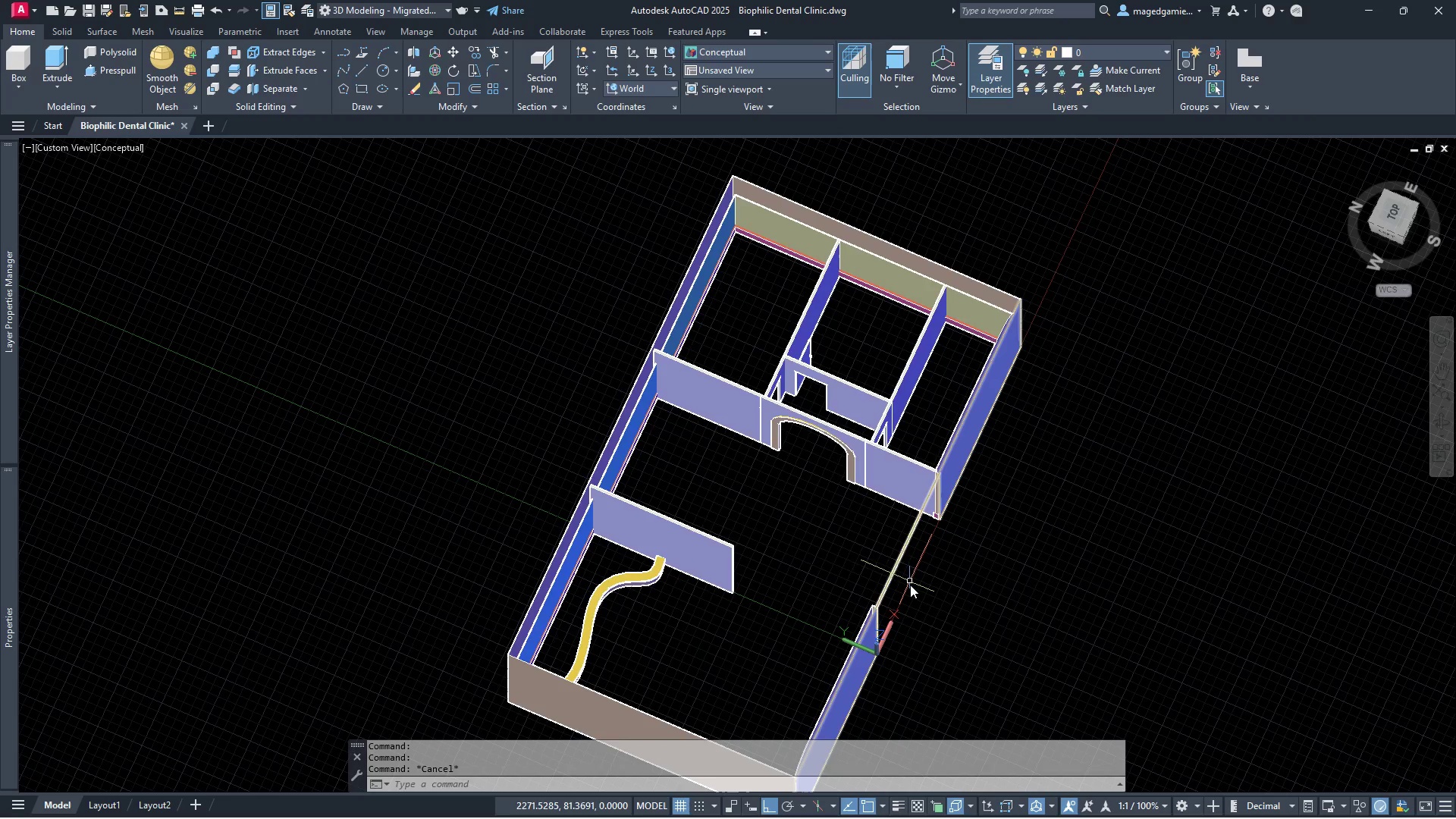 
scroll: coordinate [908, 588], scroll_direction: up, amount: 1.0
 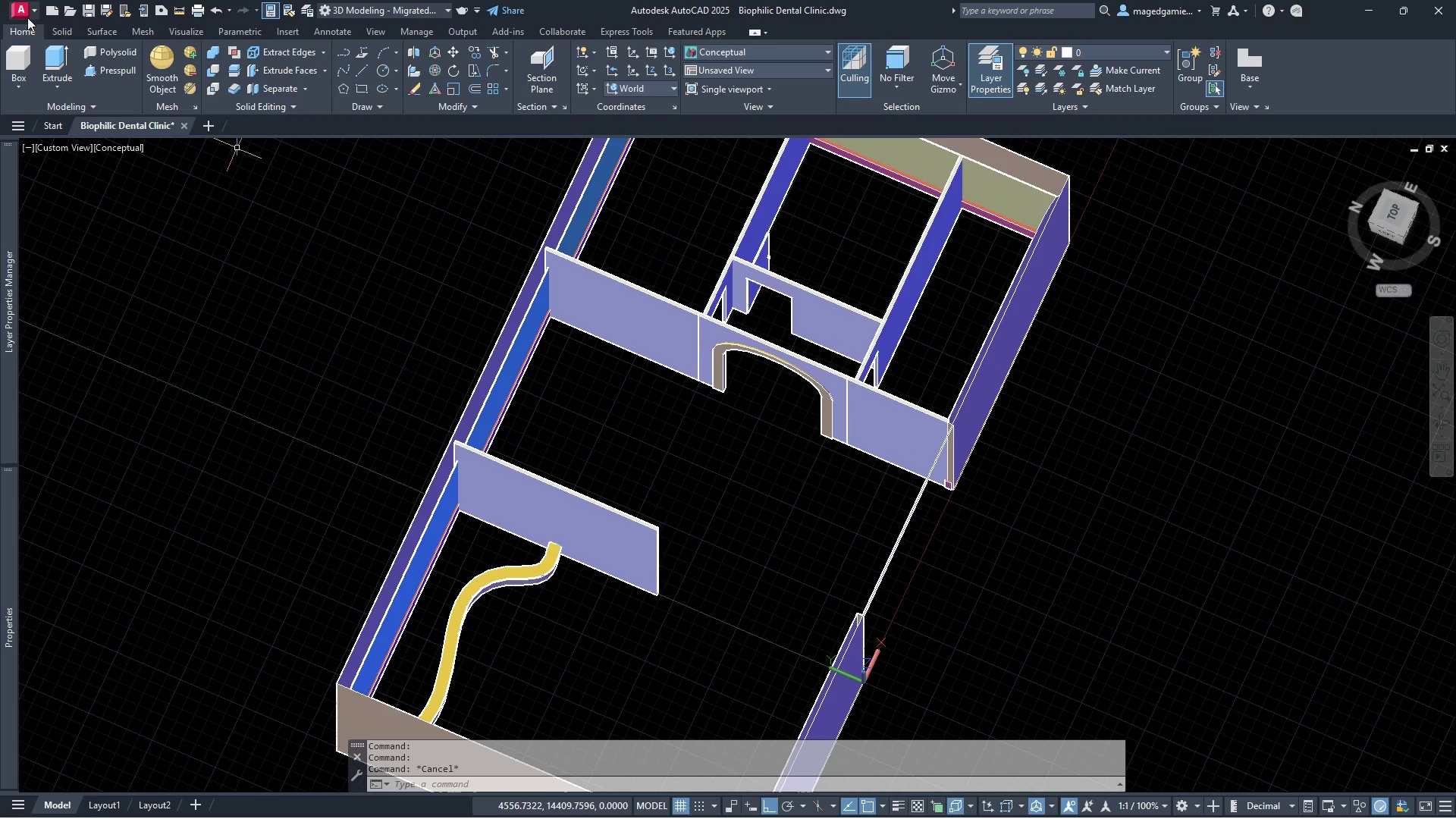 
left_click_drag(start_coordinate=[36, 10], to_coordinate=[41, 173])
 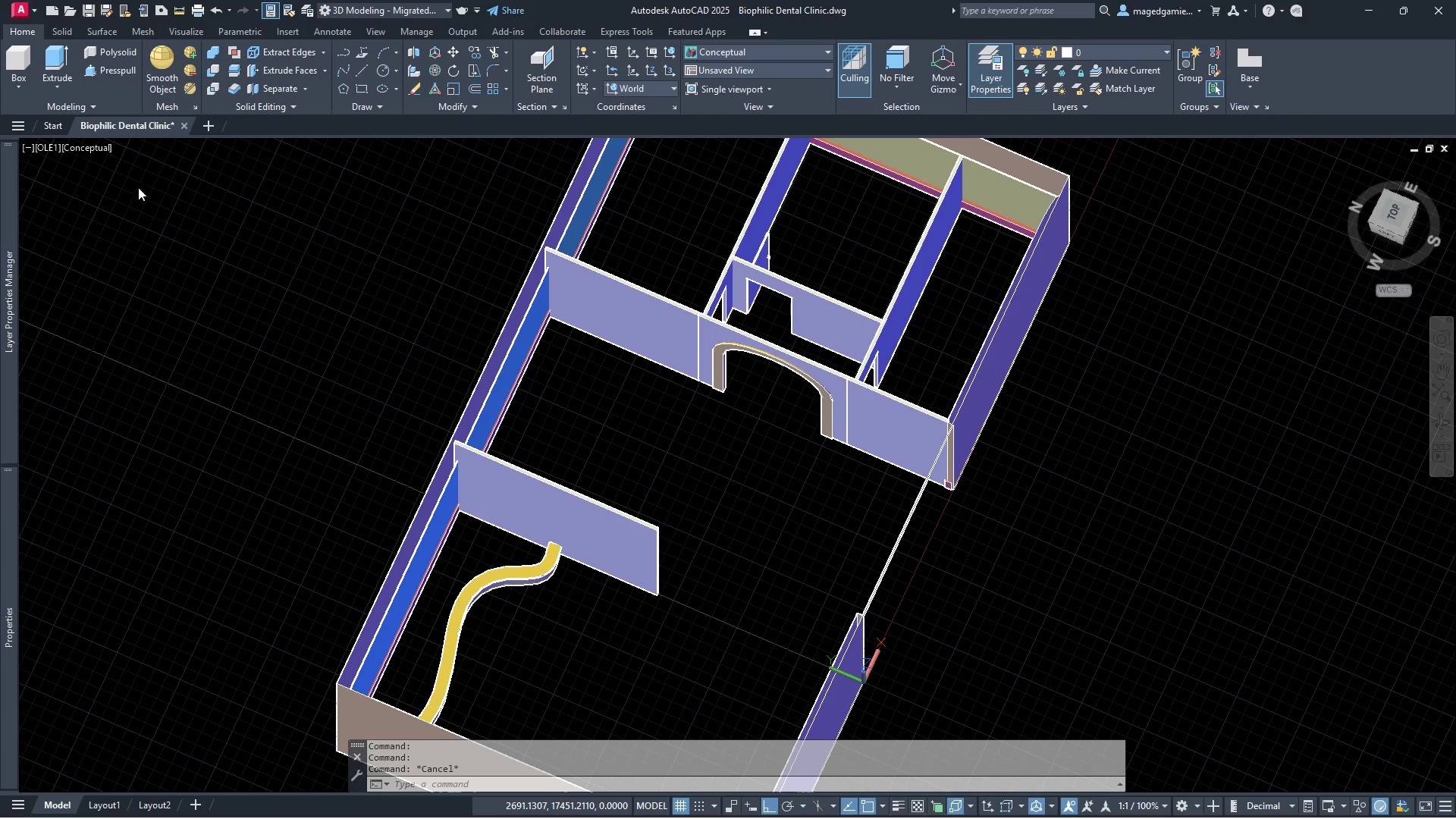 
left_click([41, 173])
 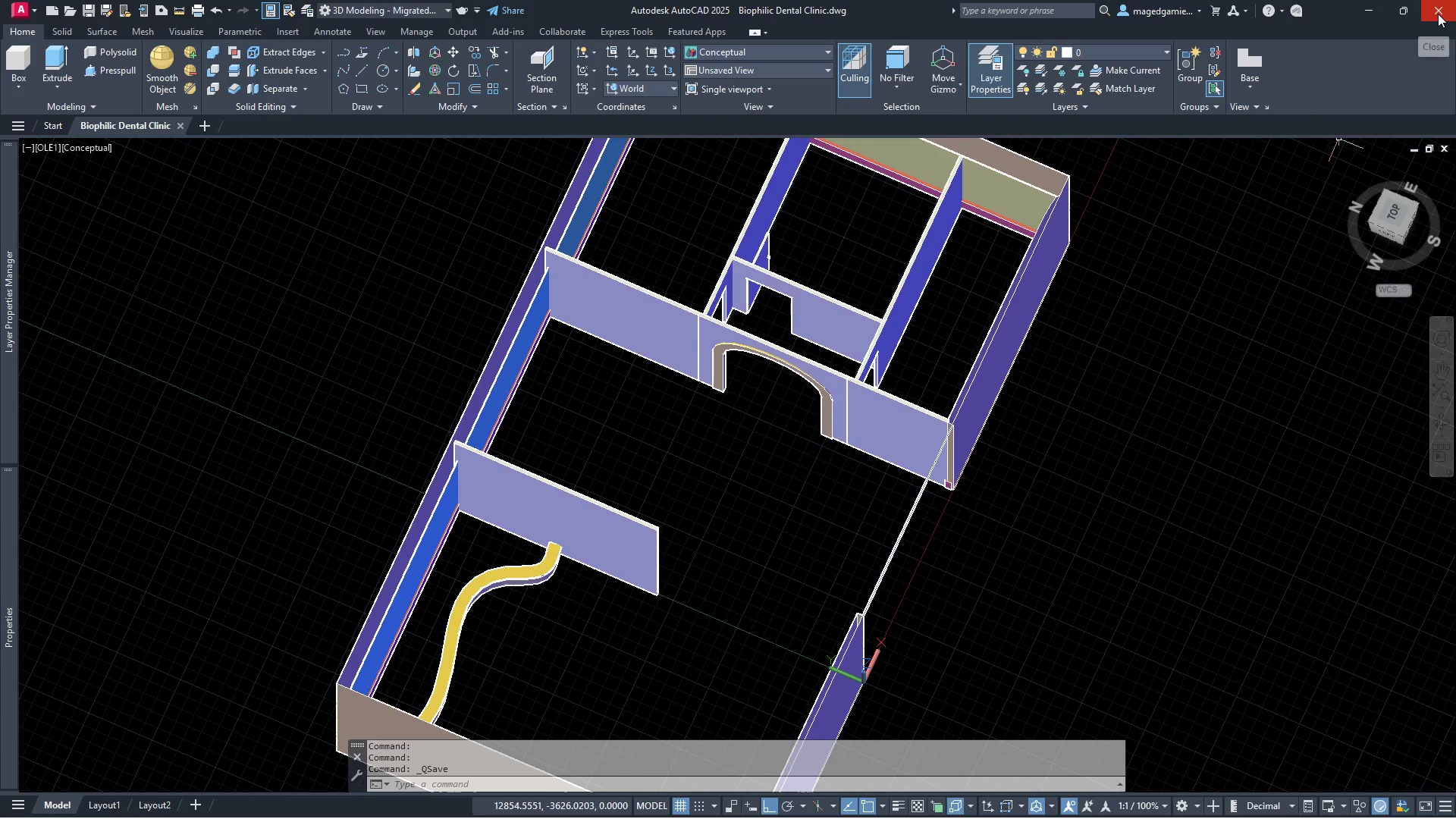 
left_click([1438, 14])
 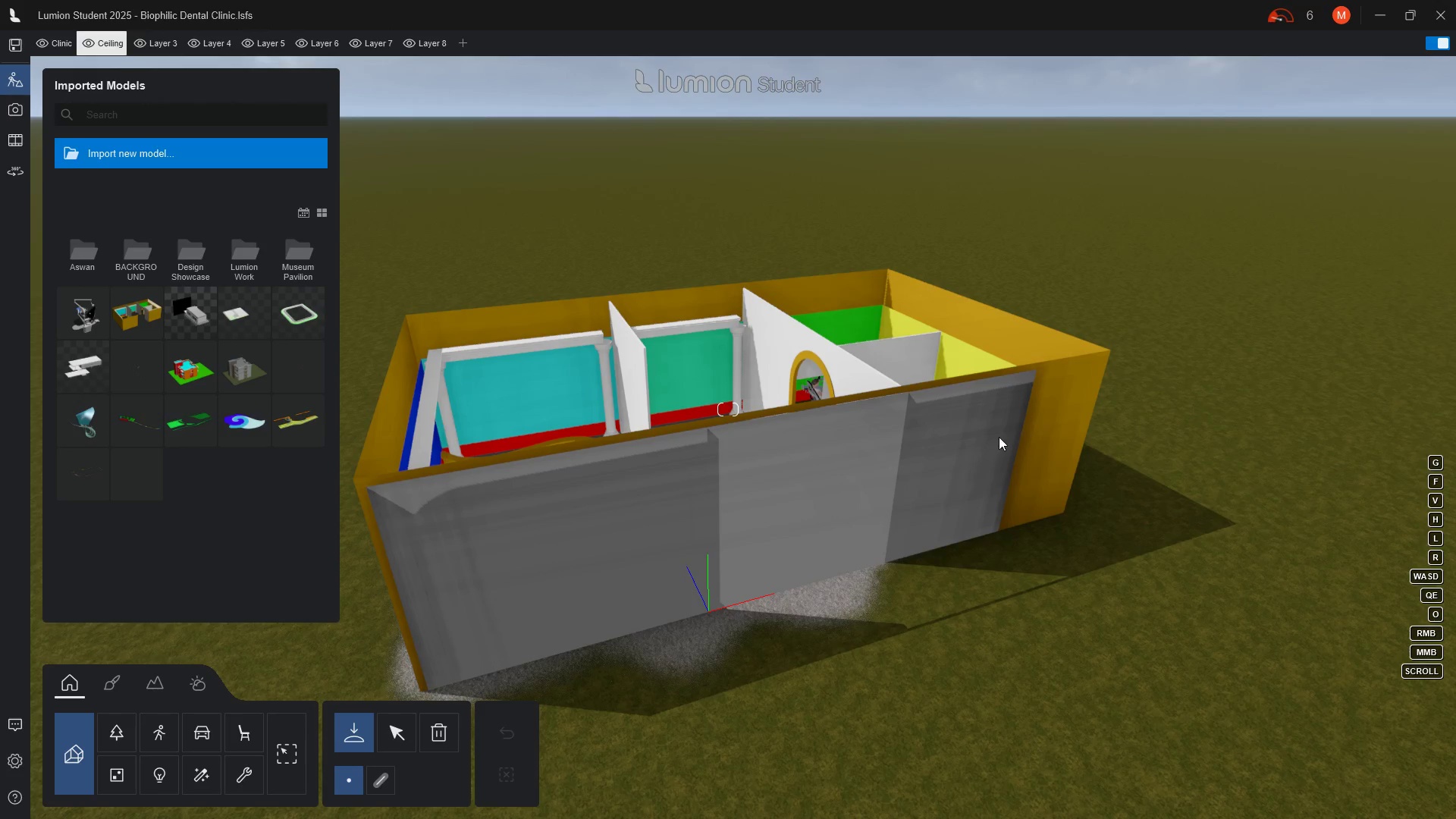 
left_click([976, 438])
 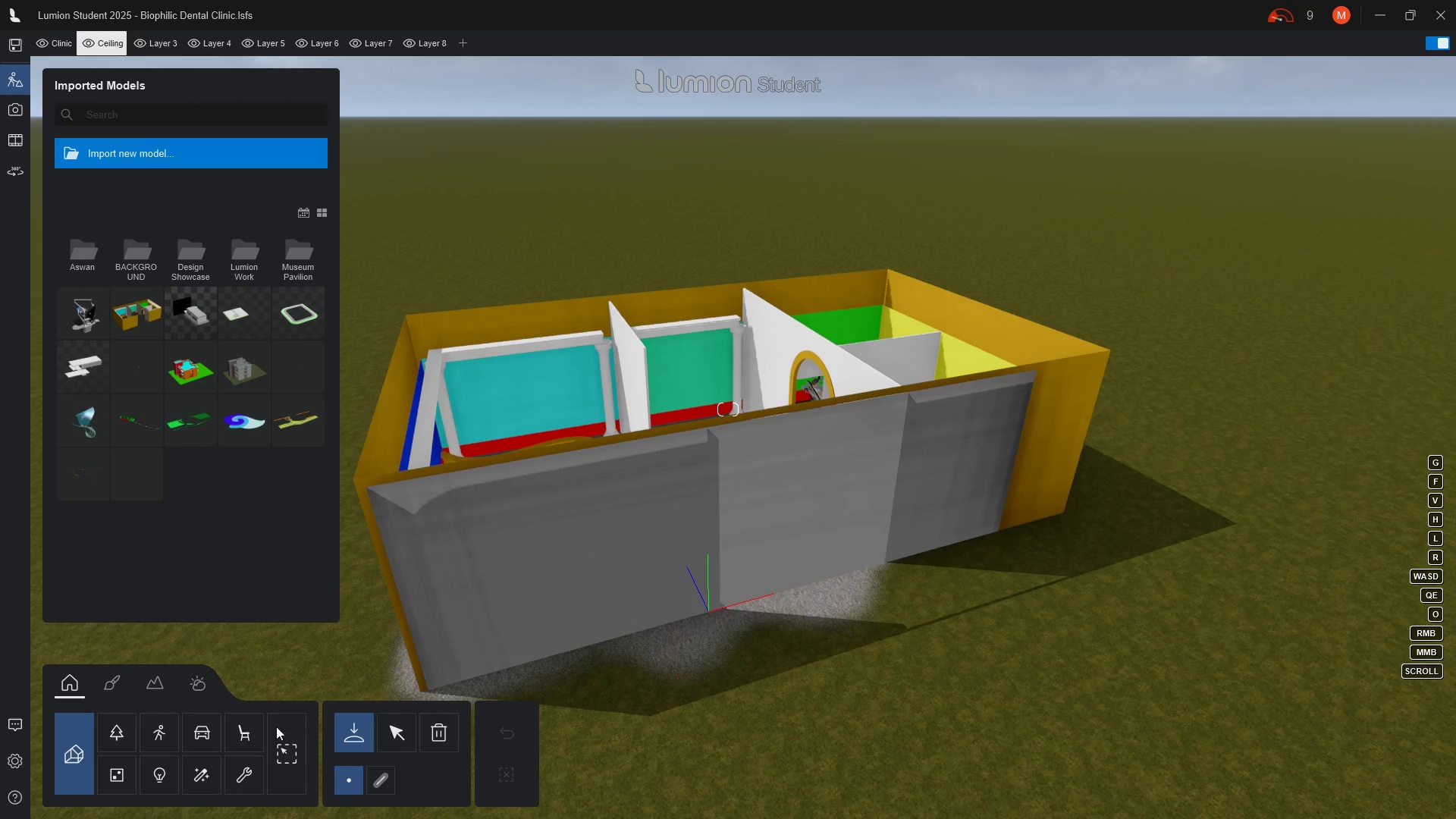 
left_click([394, 733])
 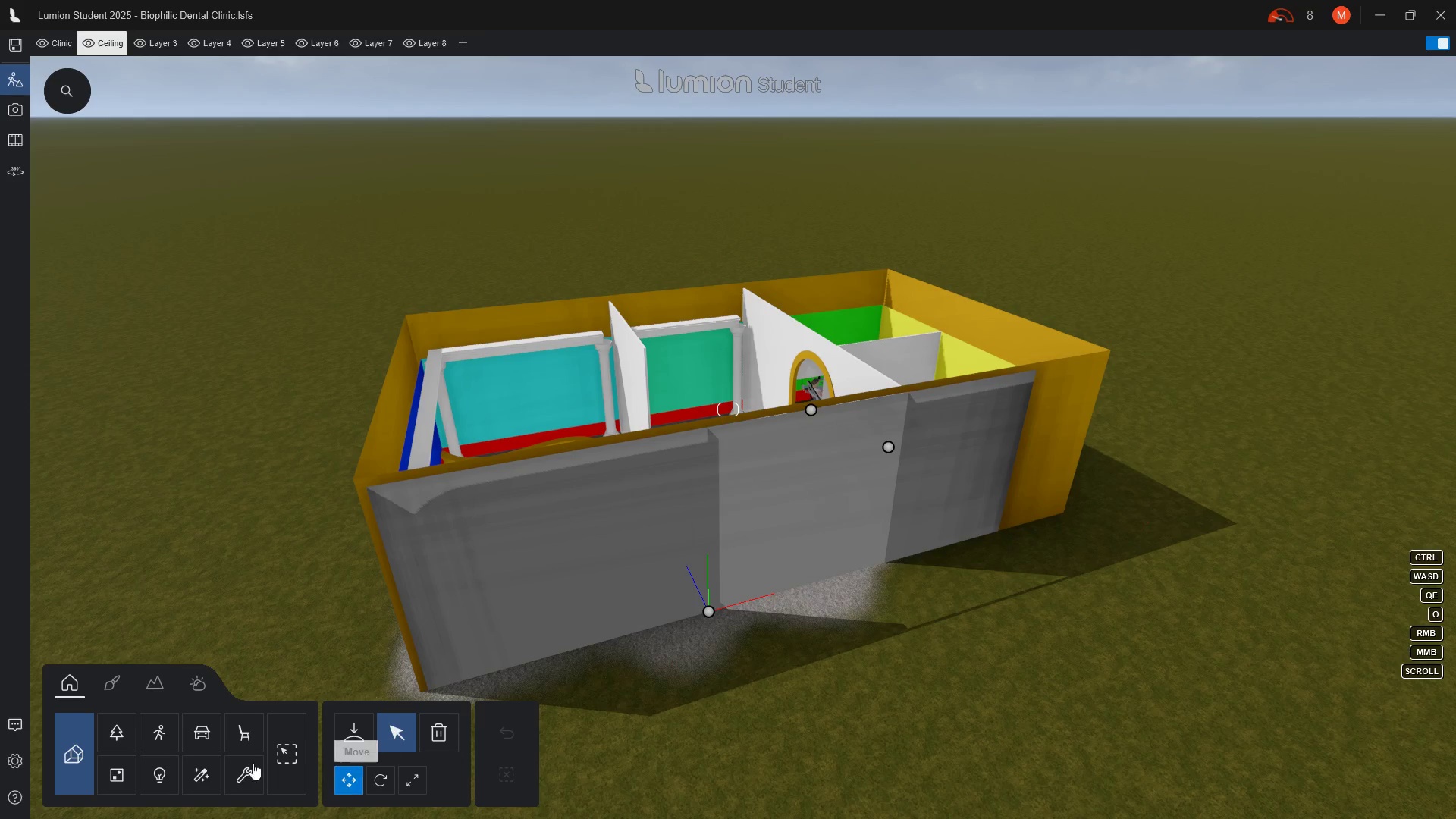 
left_click([356, 736])
 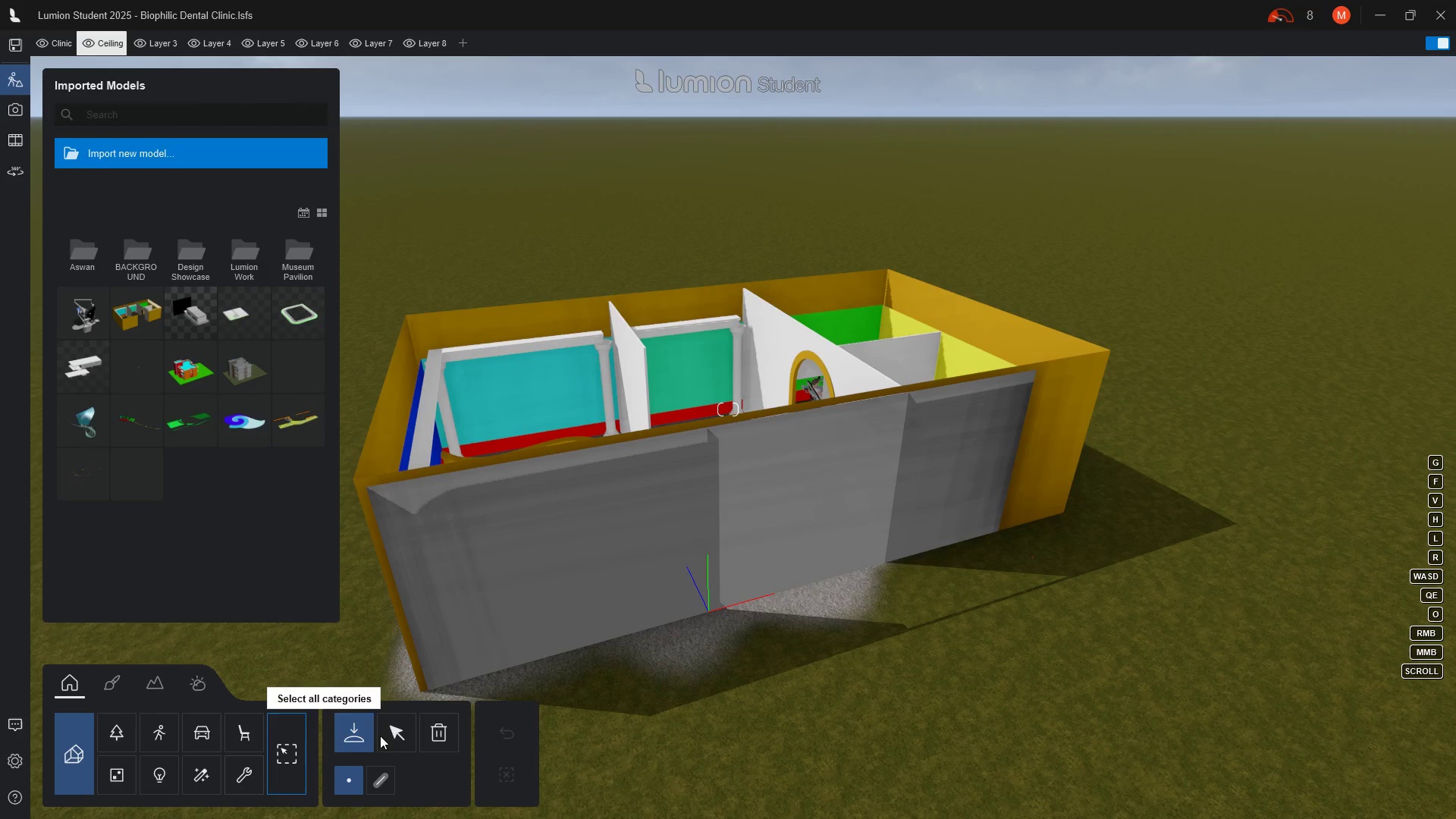 
left_click([400, 733])
 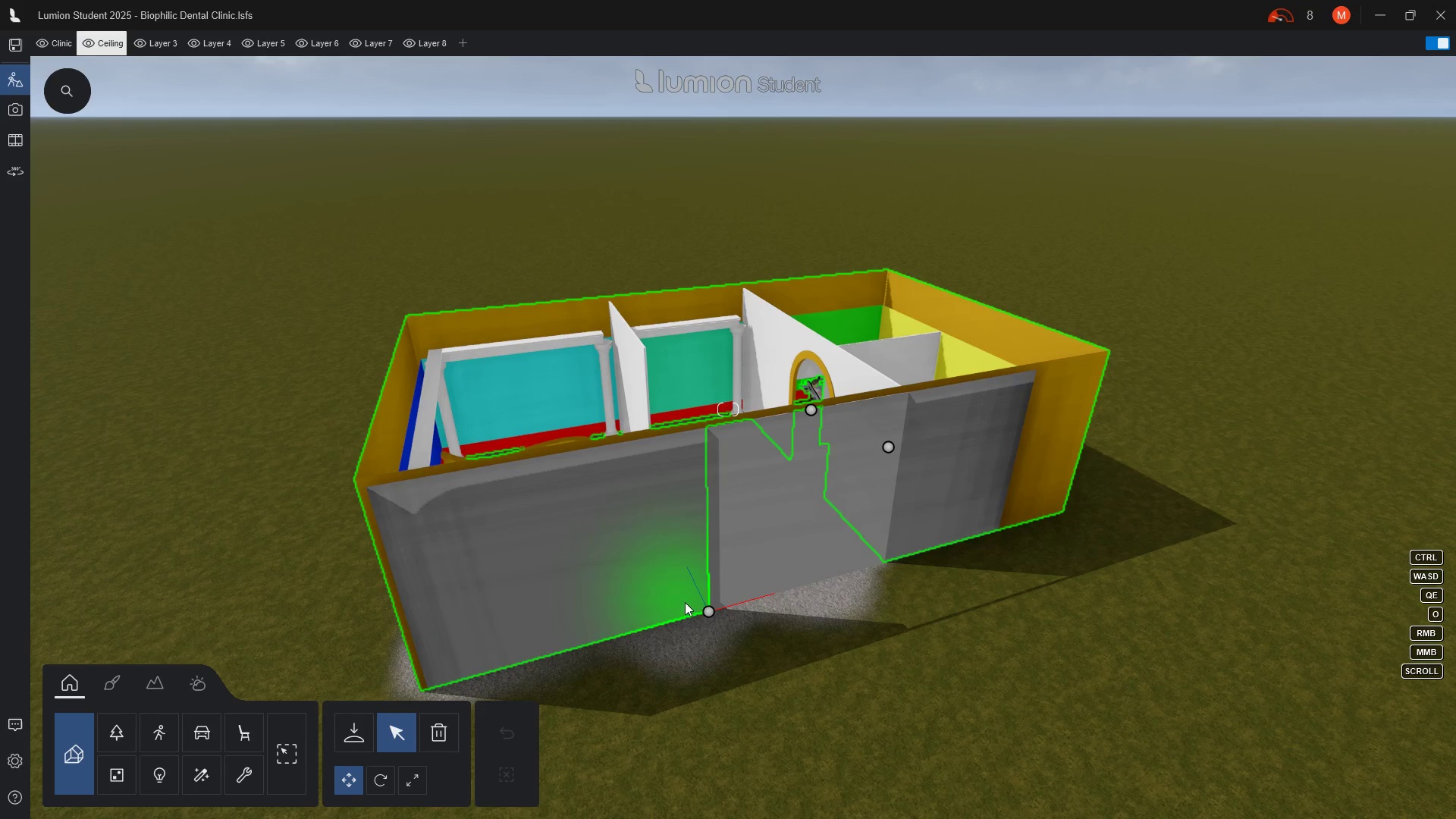 
left_click([655, 599])
 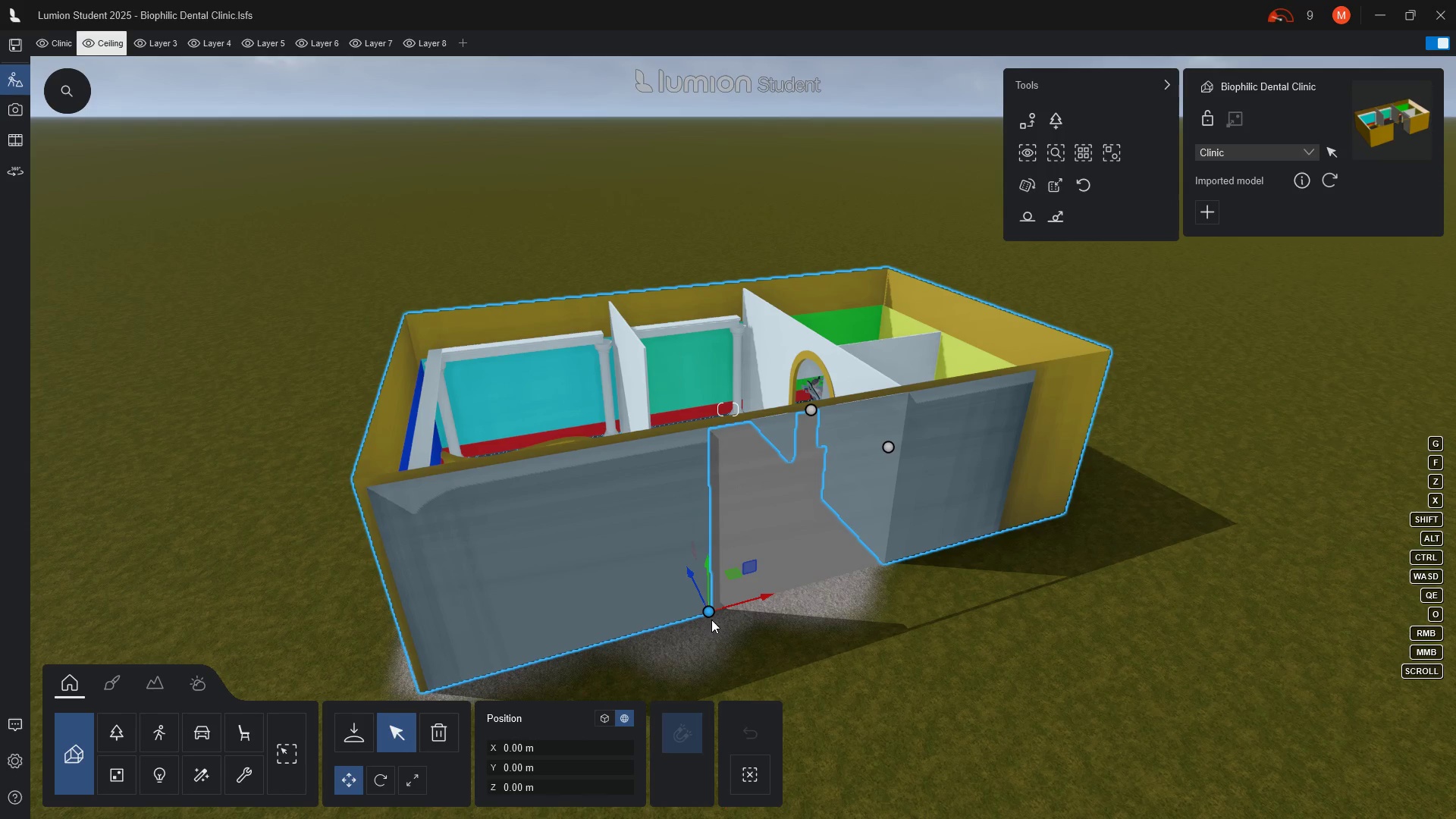 
mouse_move([453, 733])
 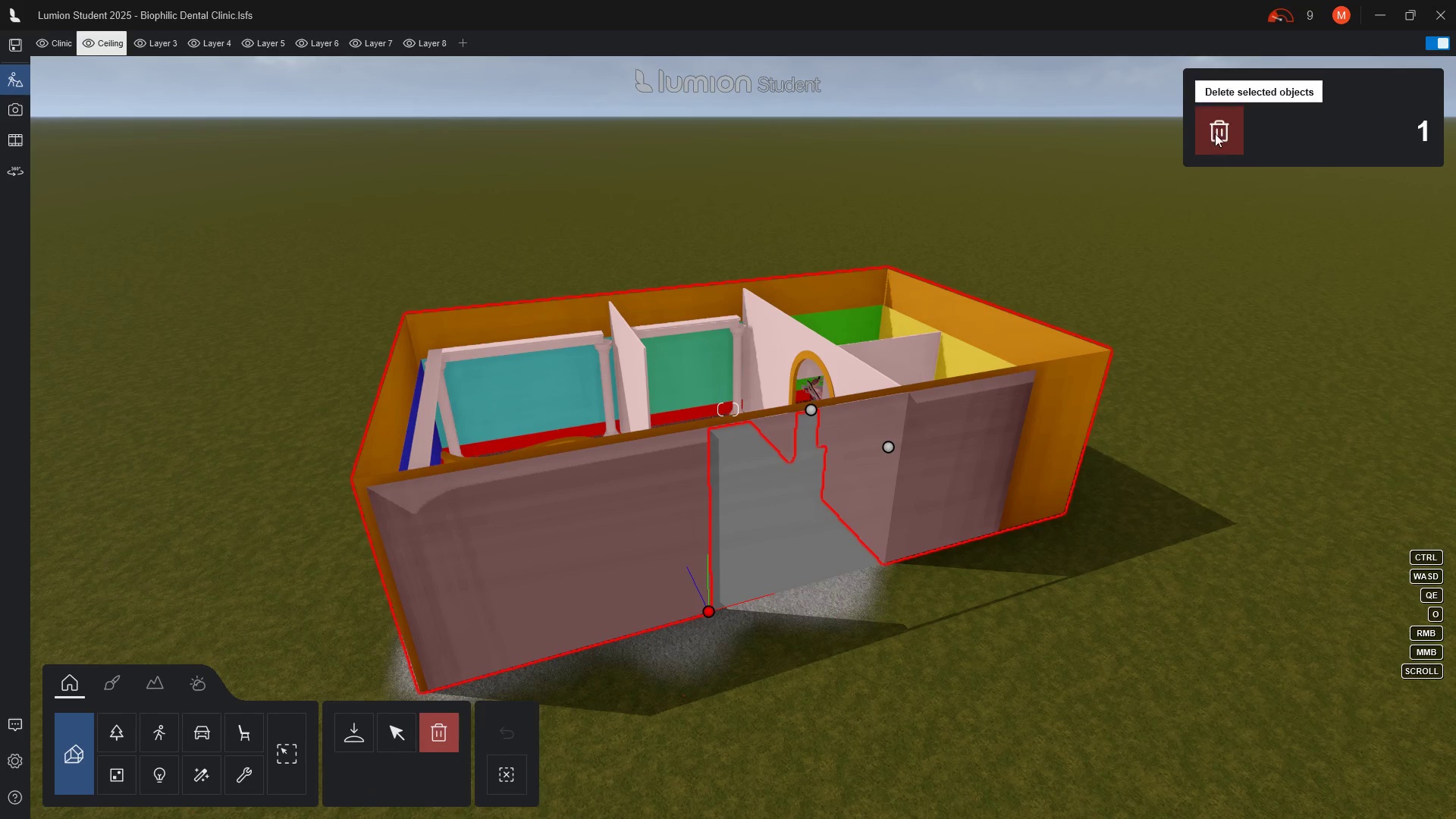 
left_click([1215, 130])
 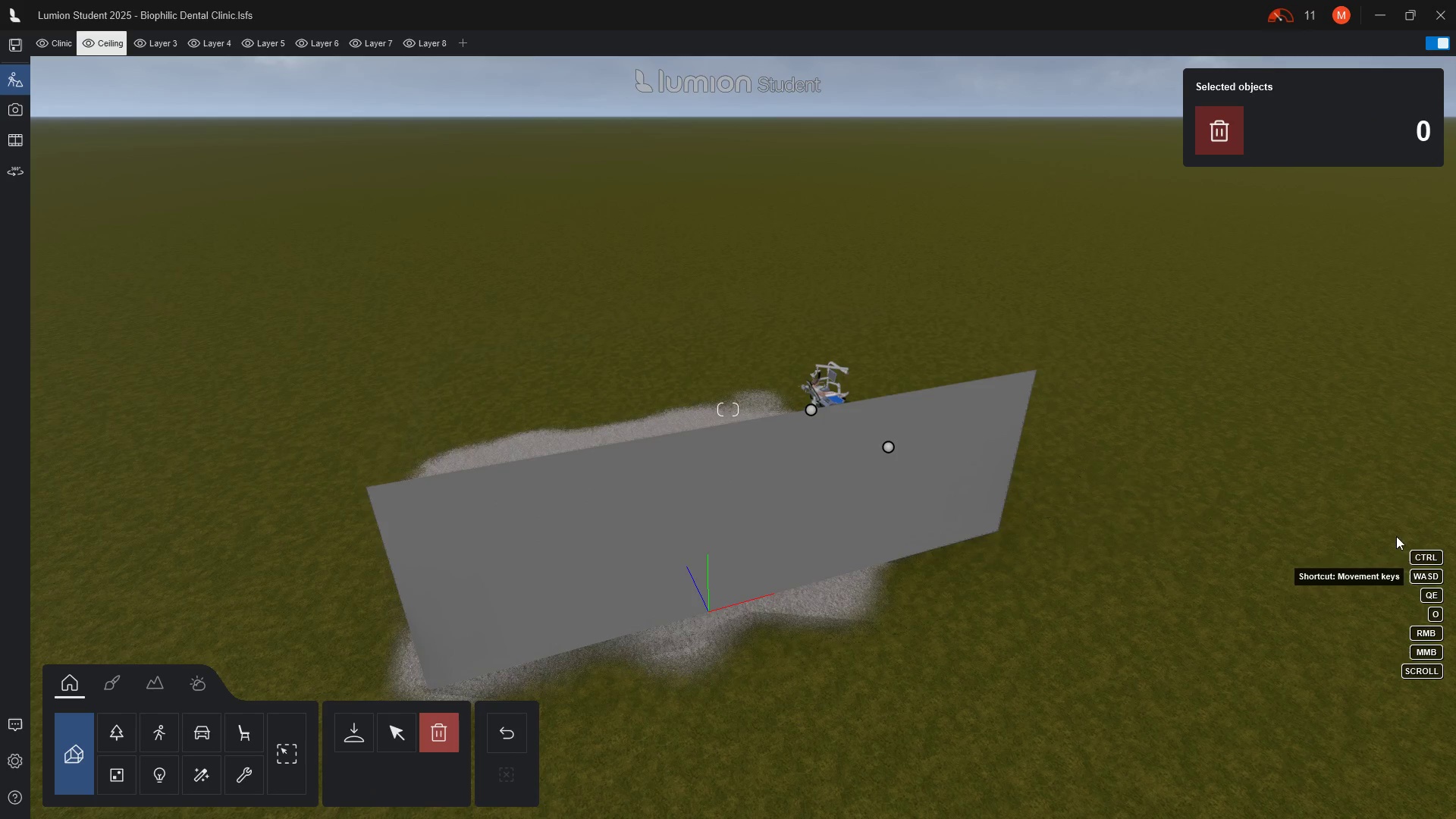 
wait(9.73)
 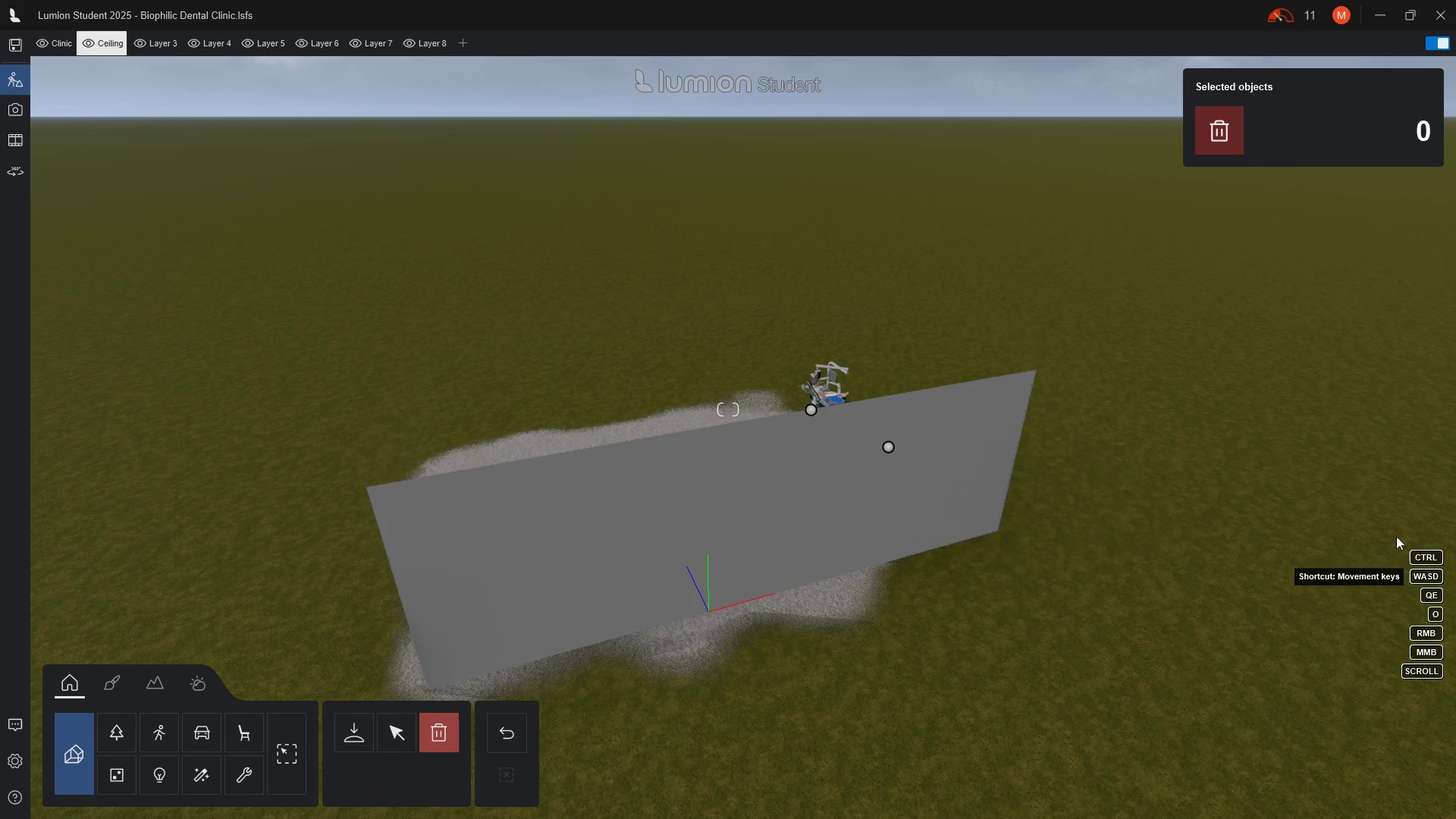 
hold_key(key=A, duration=0.48)
 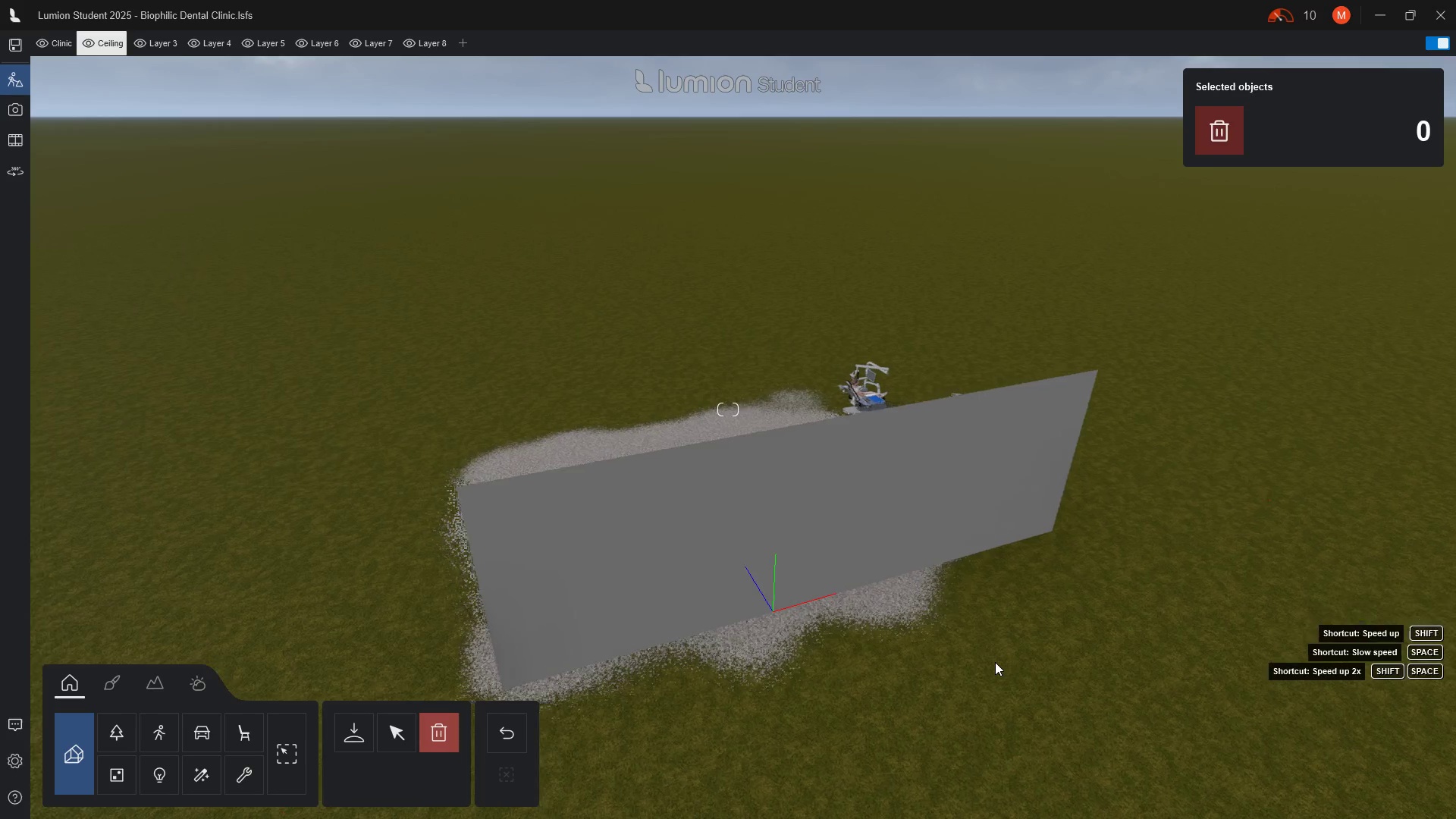 
hold_key(key=A, duration=1.5)
 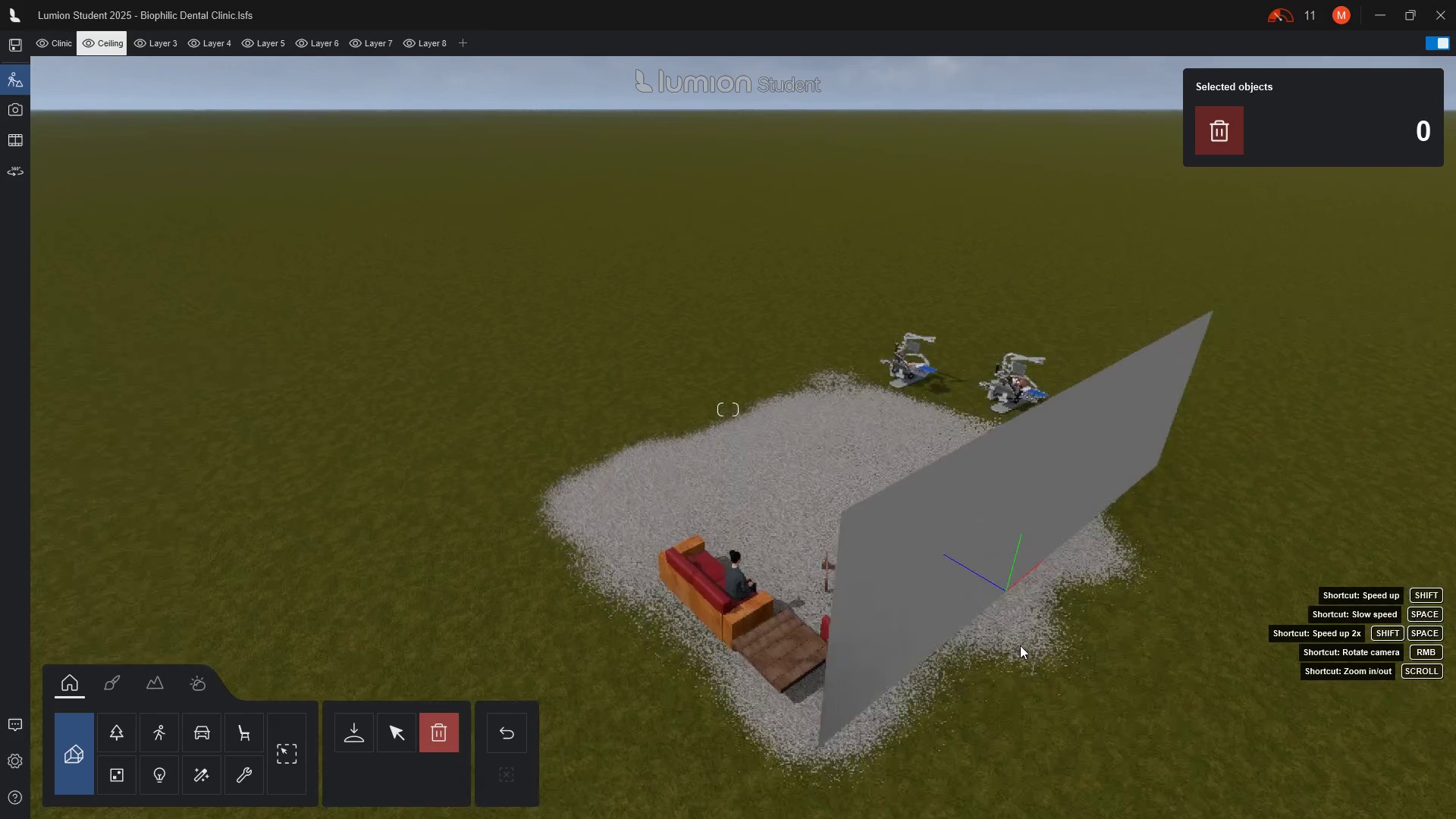 
hold_key(key=A, duration=1.5)
 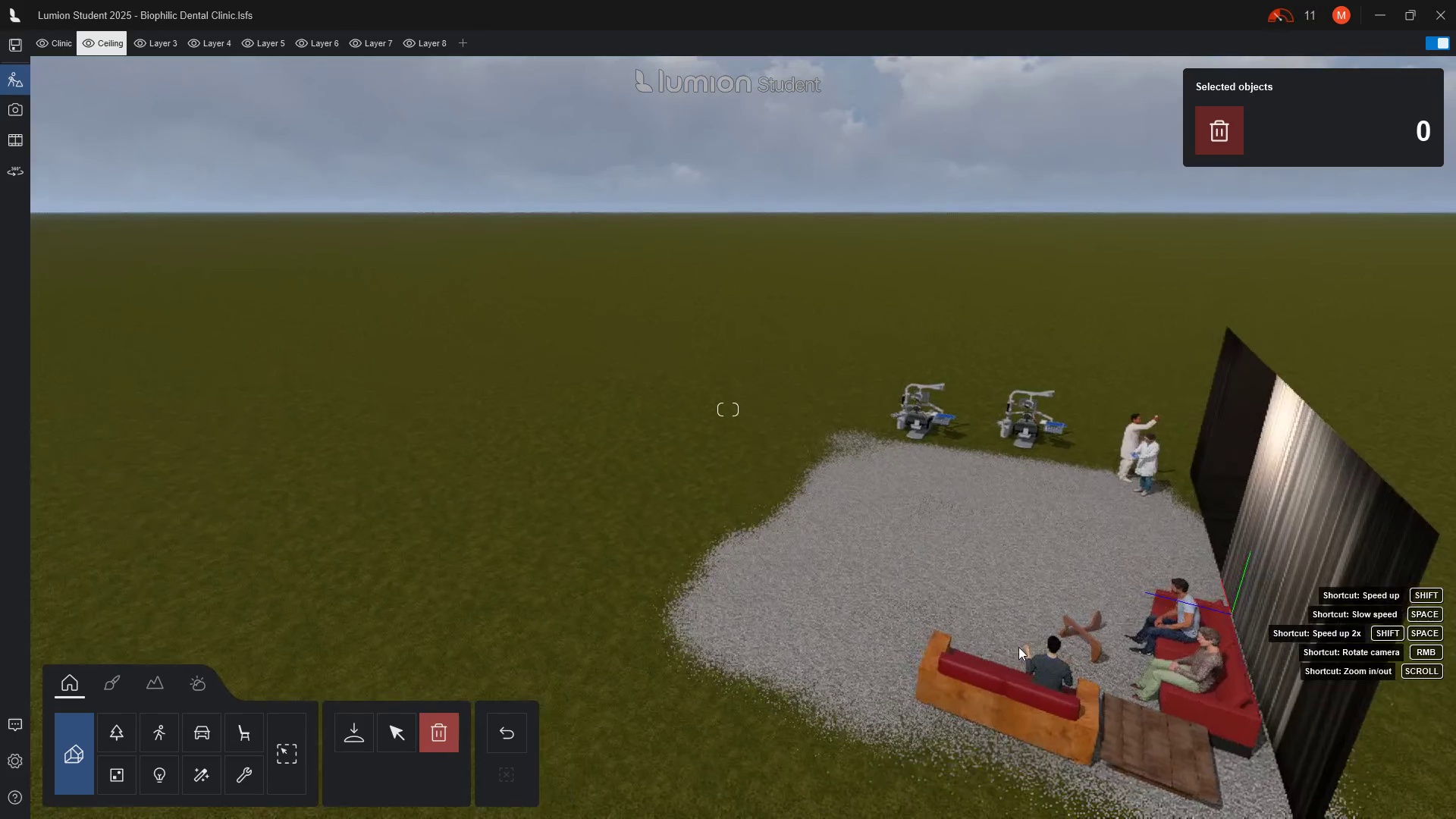 
scroll: coordinate [1020, 645], scroll_direction: up, amount: 2.0
 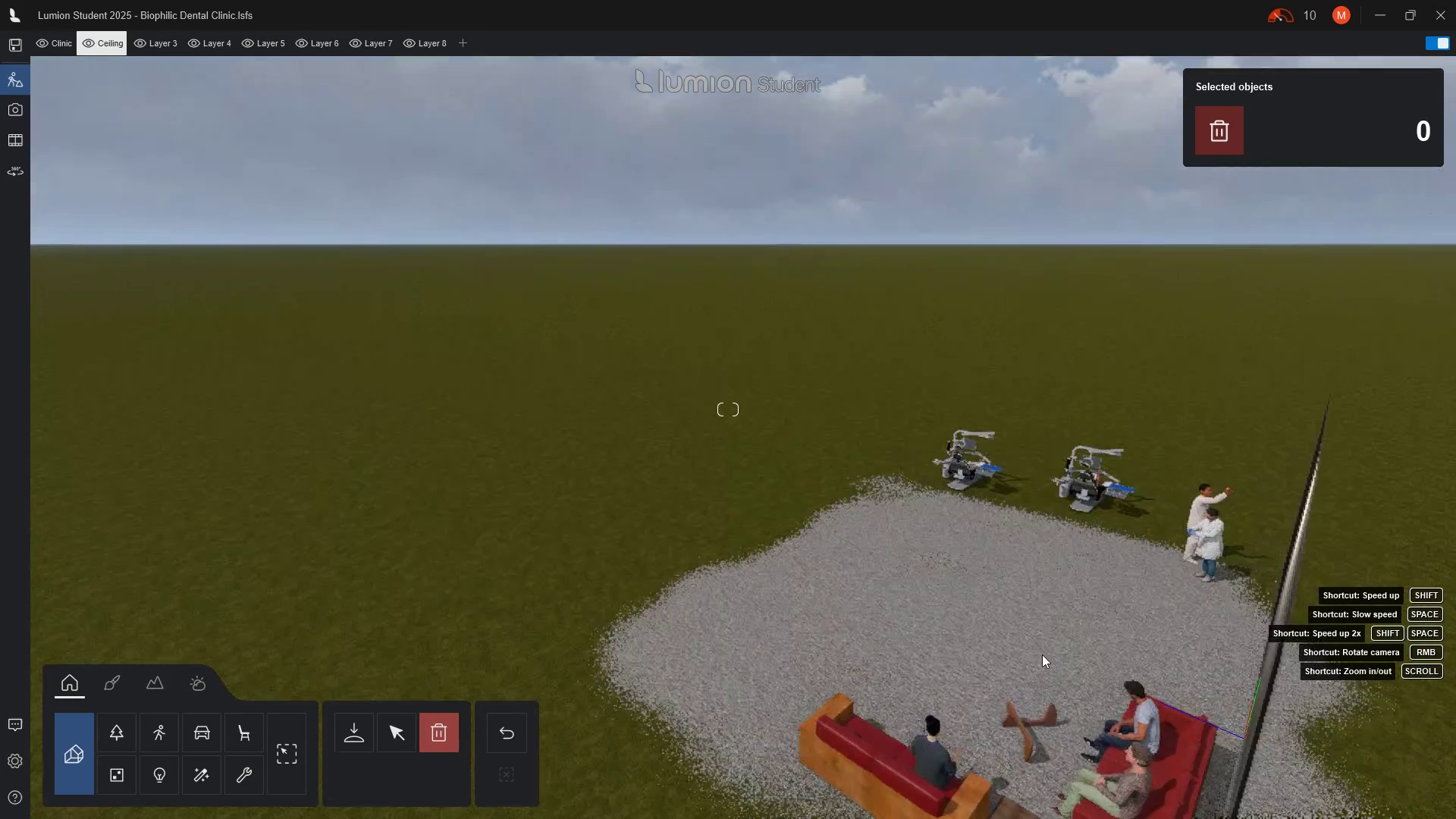 
hold_key(key=A, duration=0.58)
 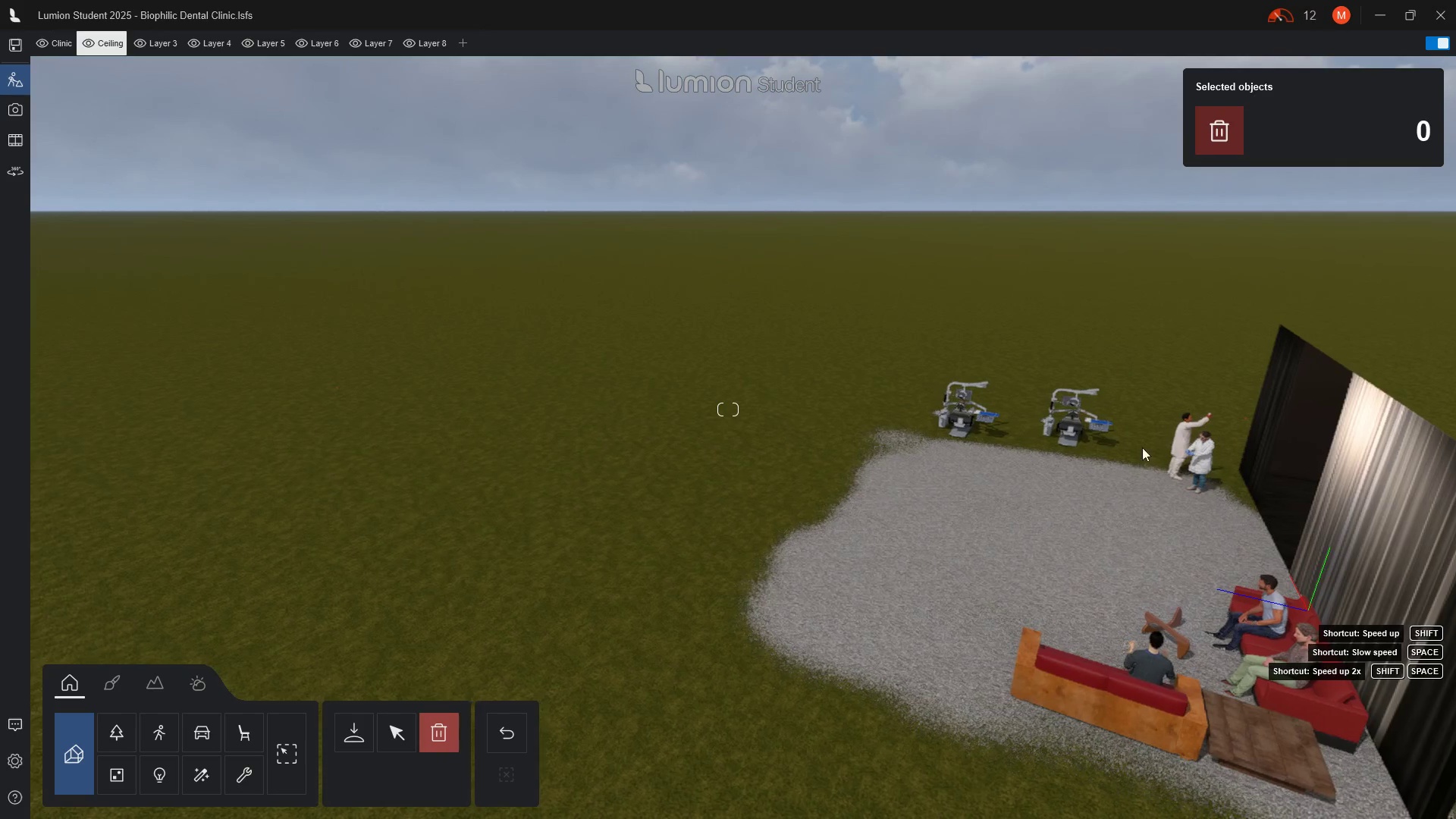 
scroll: coordinate [1171, 432], scroll_direction: up, amount: 1.0
 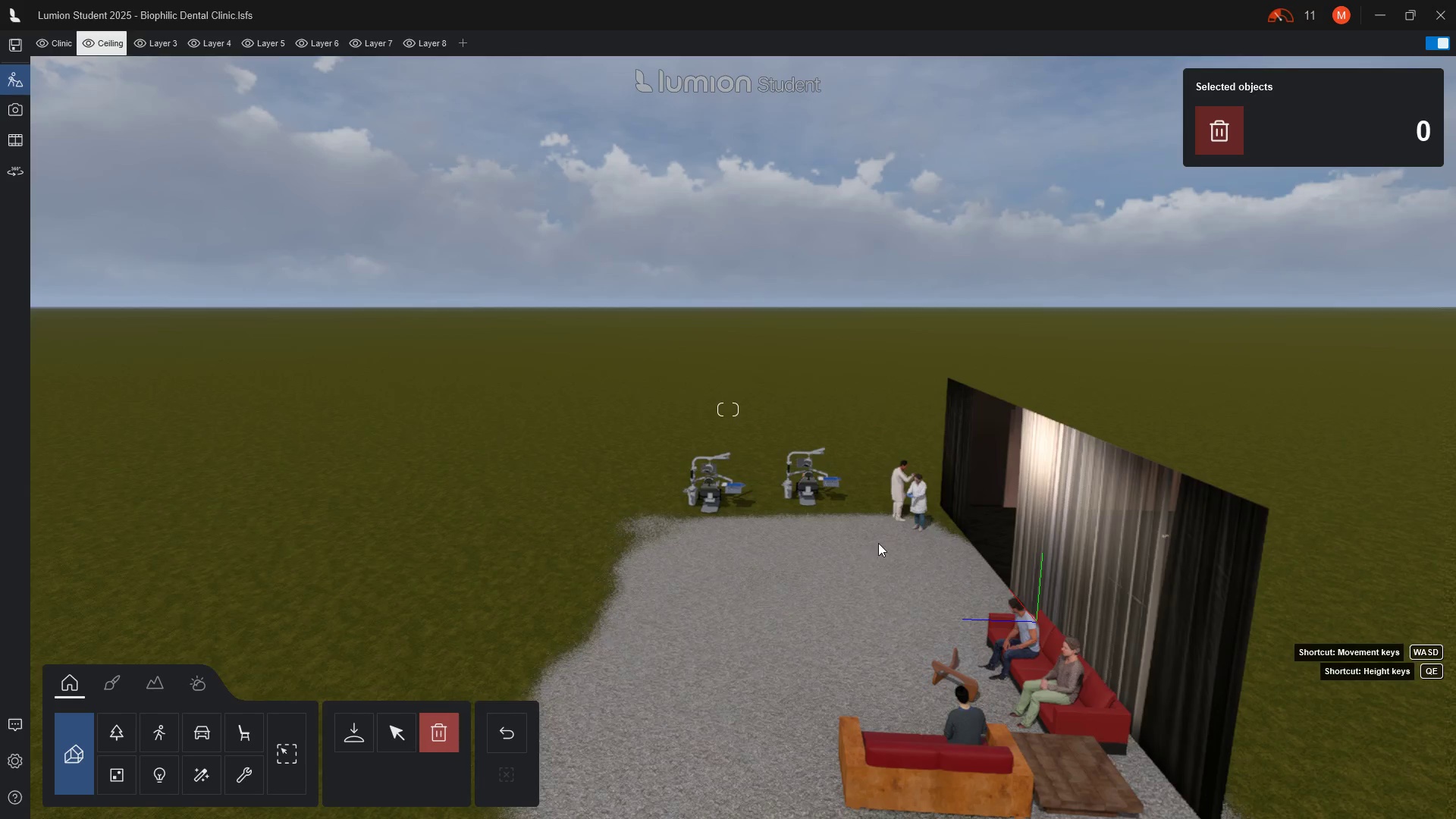 
scroll: coordinate [722, 519], scroll_direction: down, amount: 3.0
 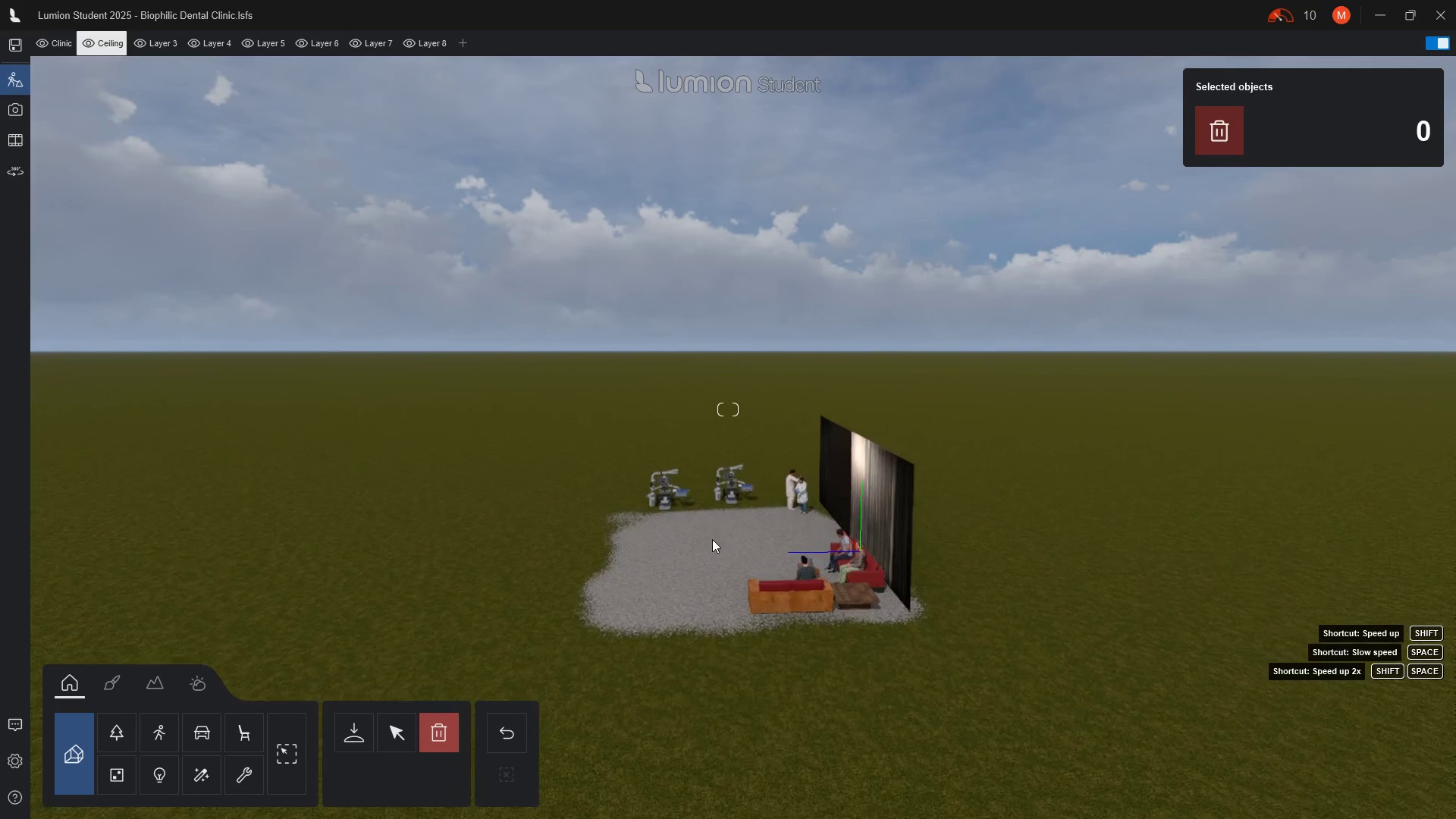 
scroll: coordinate [688, 539], scroll_direction: up, amount: 6.0
 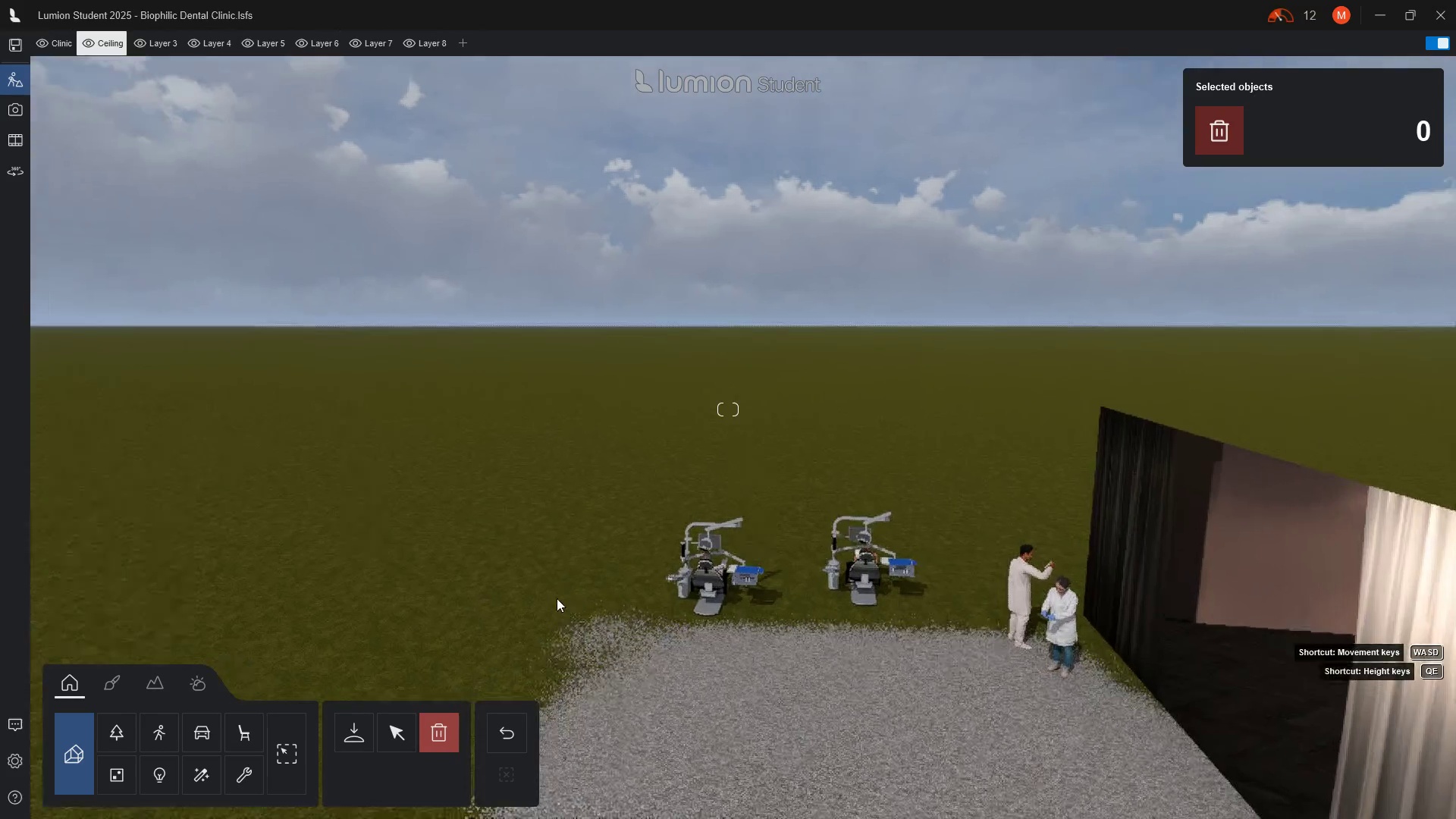 
hold_key(key=A, duration=0.47)
 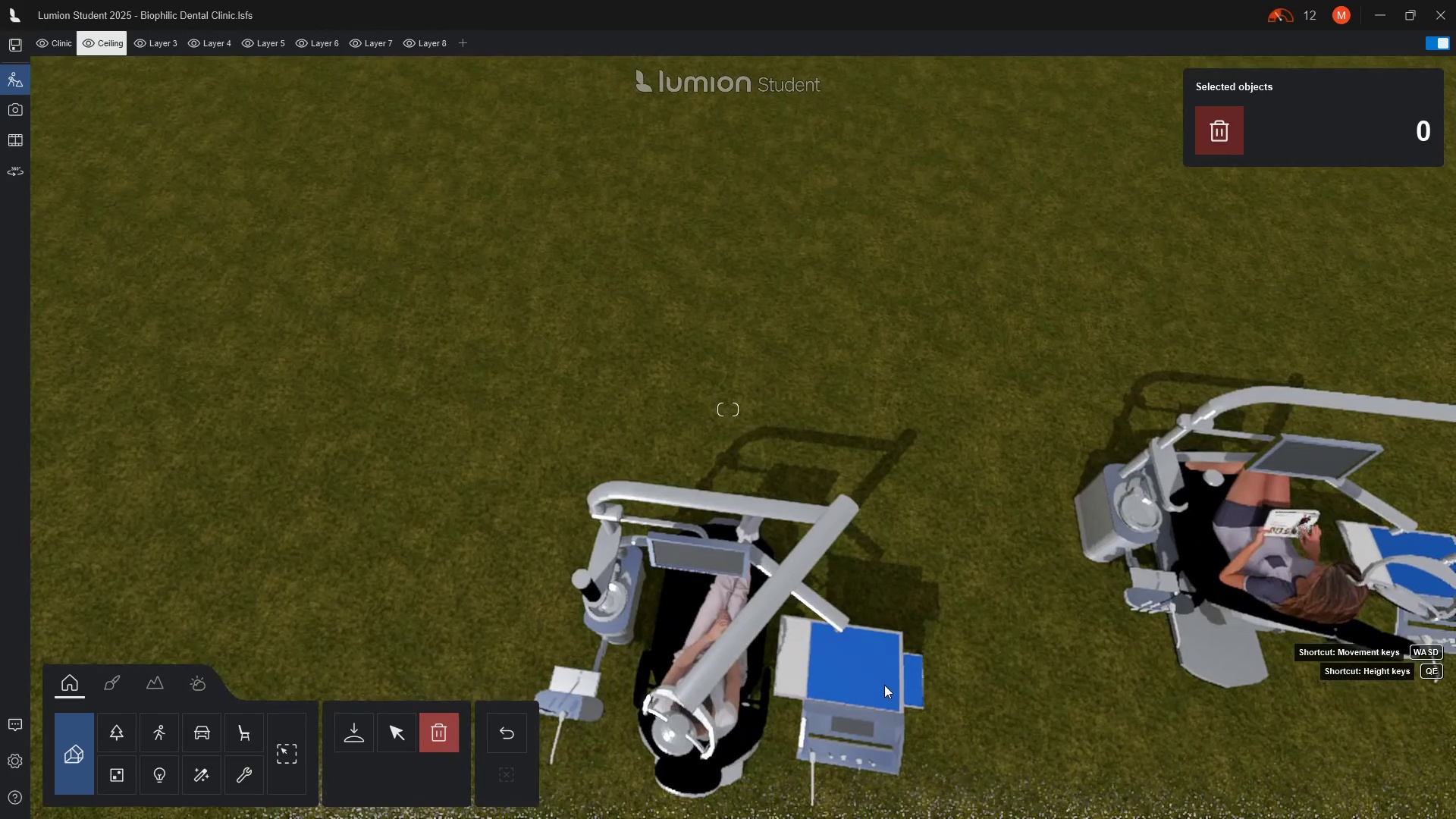 
scroll: coordinate [644, 626], scroll_direction: up, amount: 7.0
 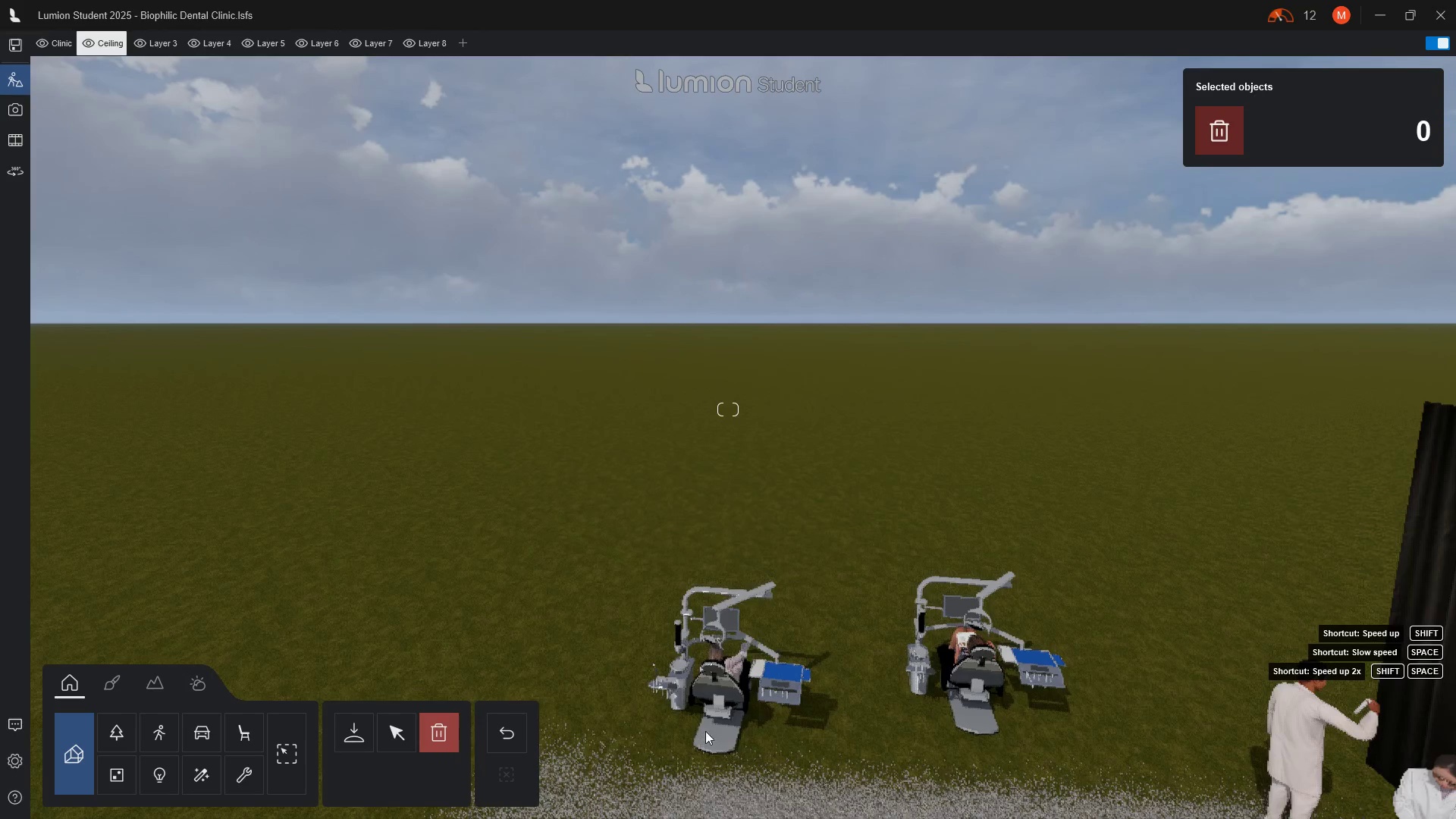 
wait(8.72)
 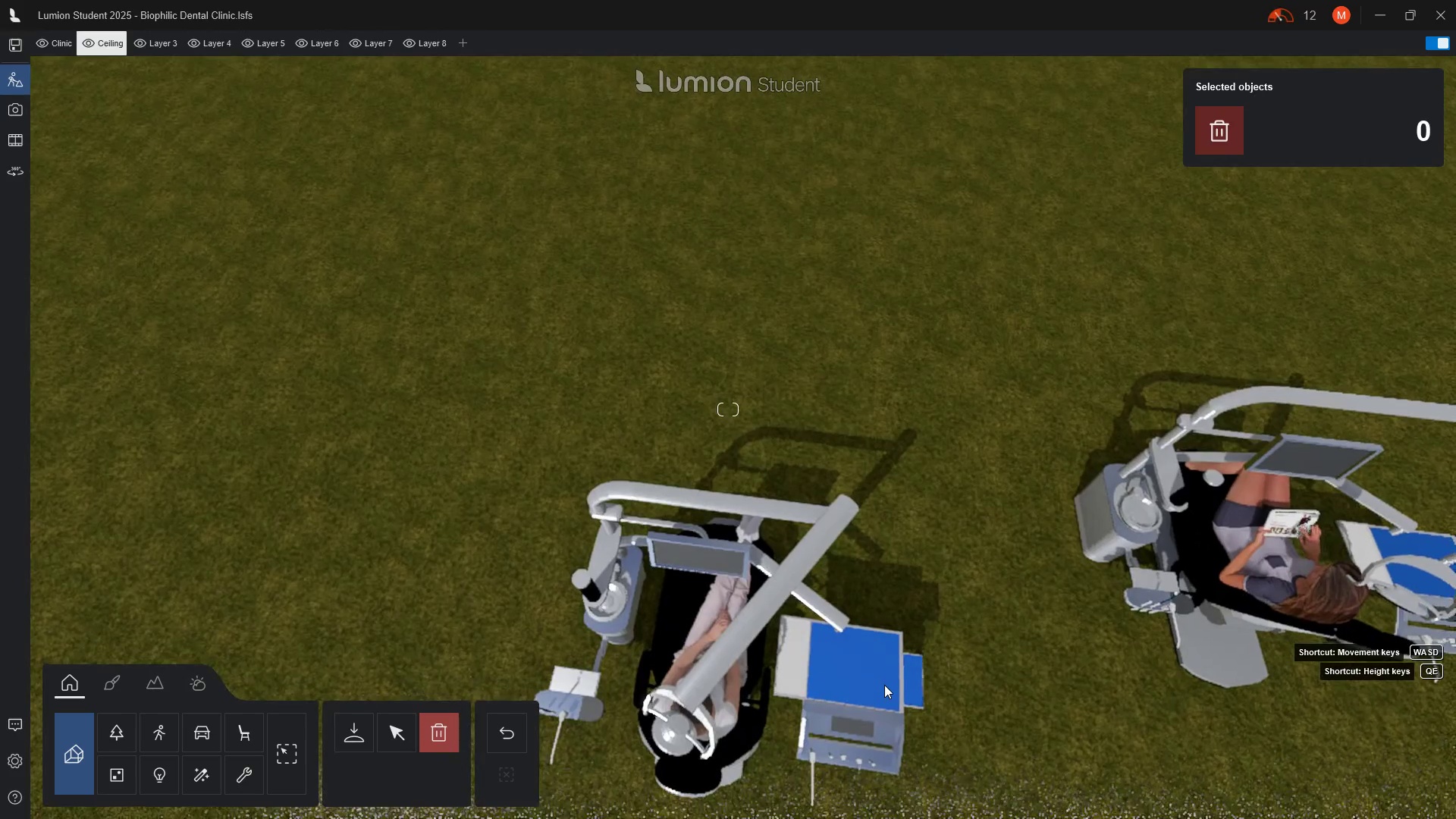 
scroll: coordinate [965, 286], scroll_direction: down, amount: 4.0
 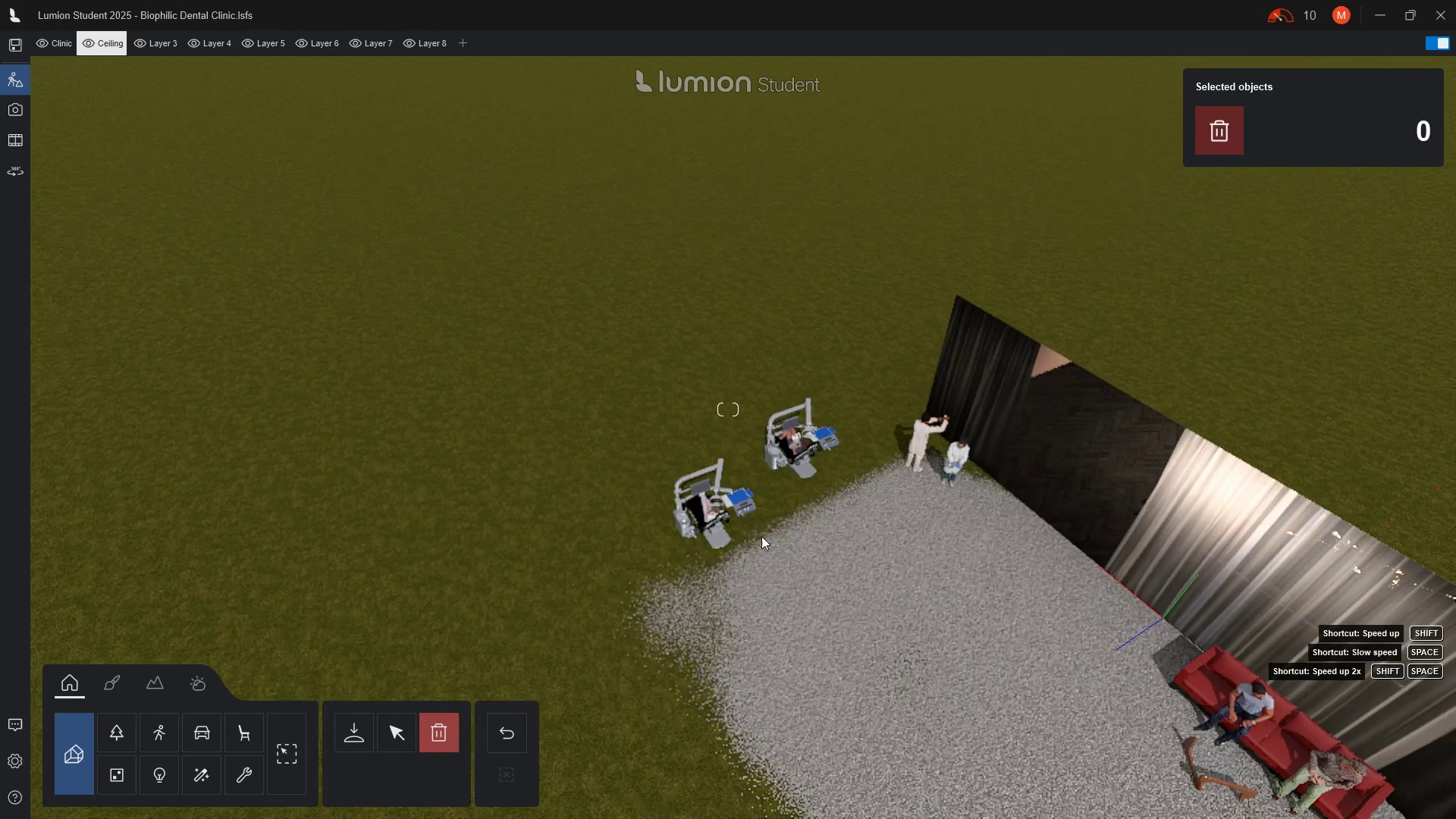 
scroll: coordinate [736, 655], scroll_direction: up, amount: 8.0
 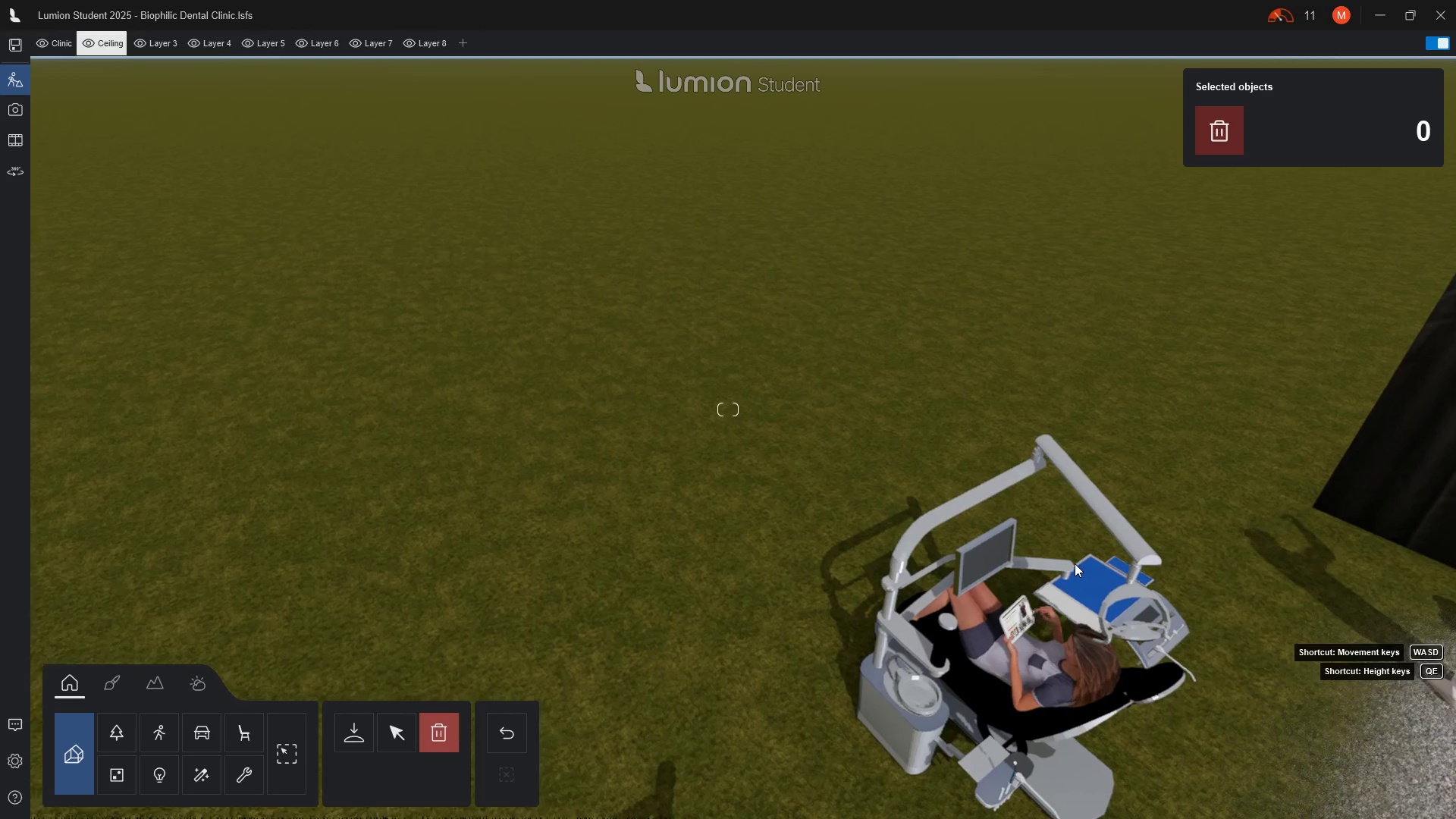 
wait(10.59)
 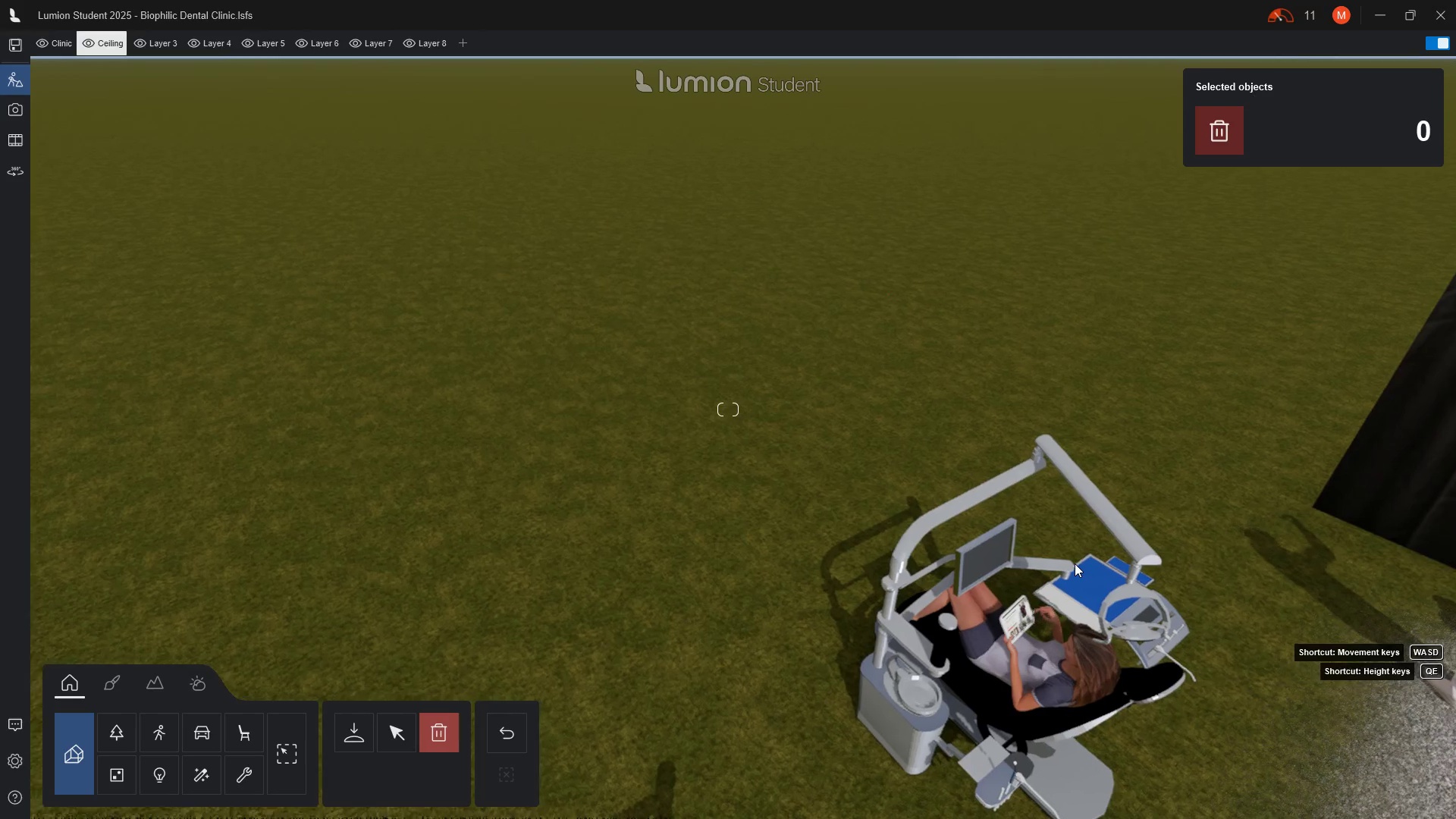 
scroll: coordinate [679, 278], scroll_direction: down, amount: 4.0
 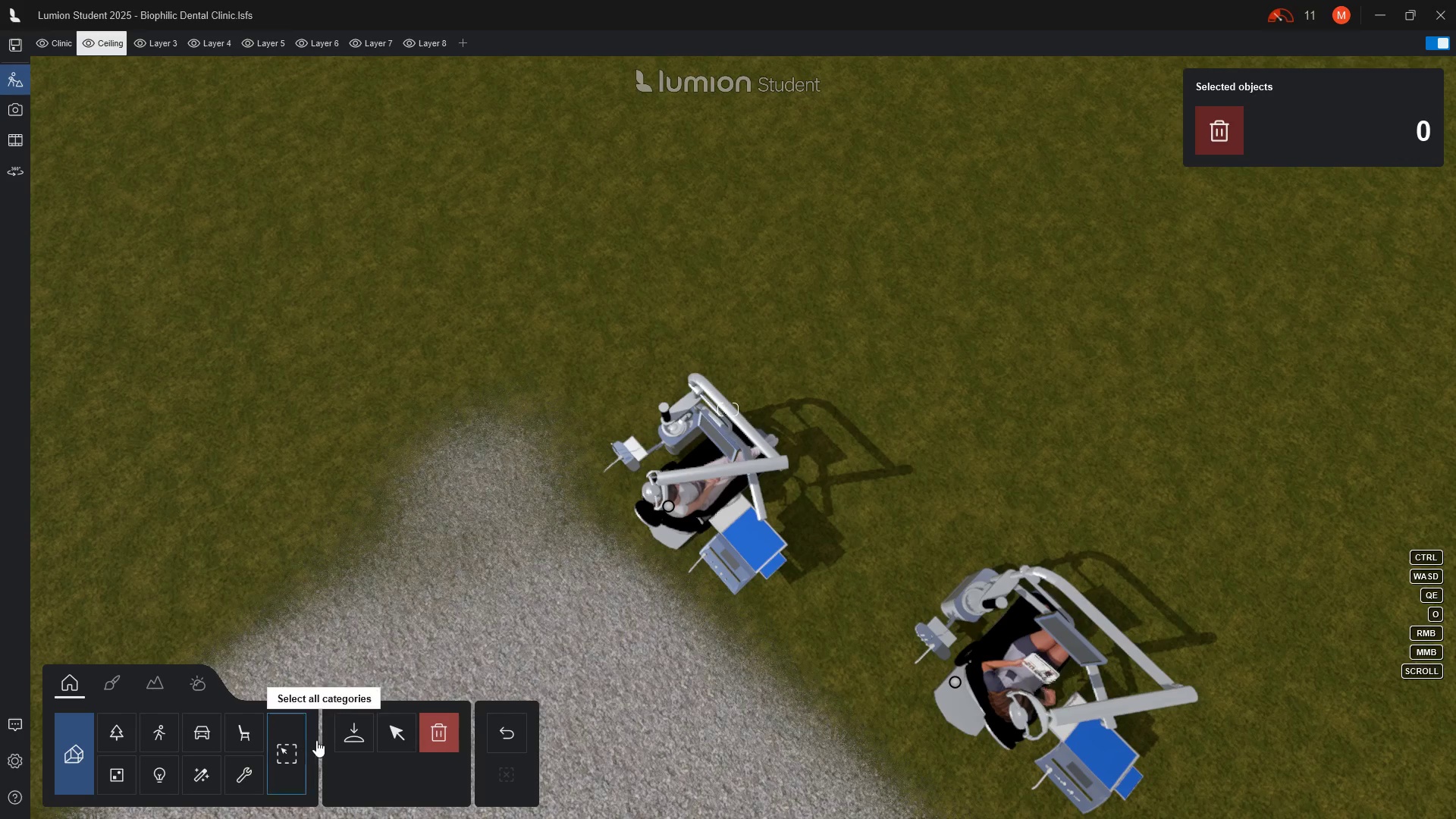 
left_click([250, 742])
 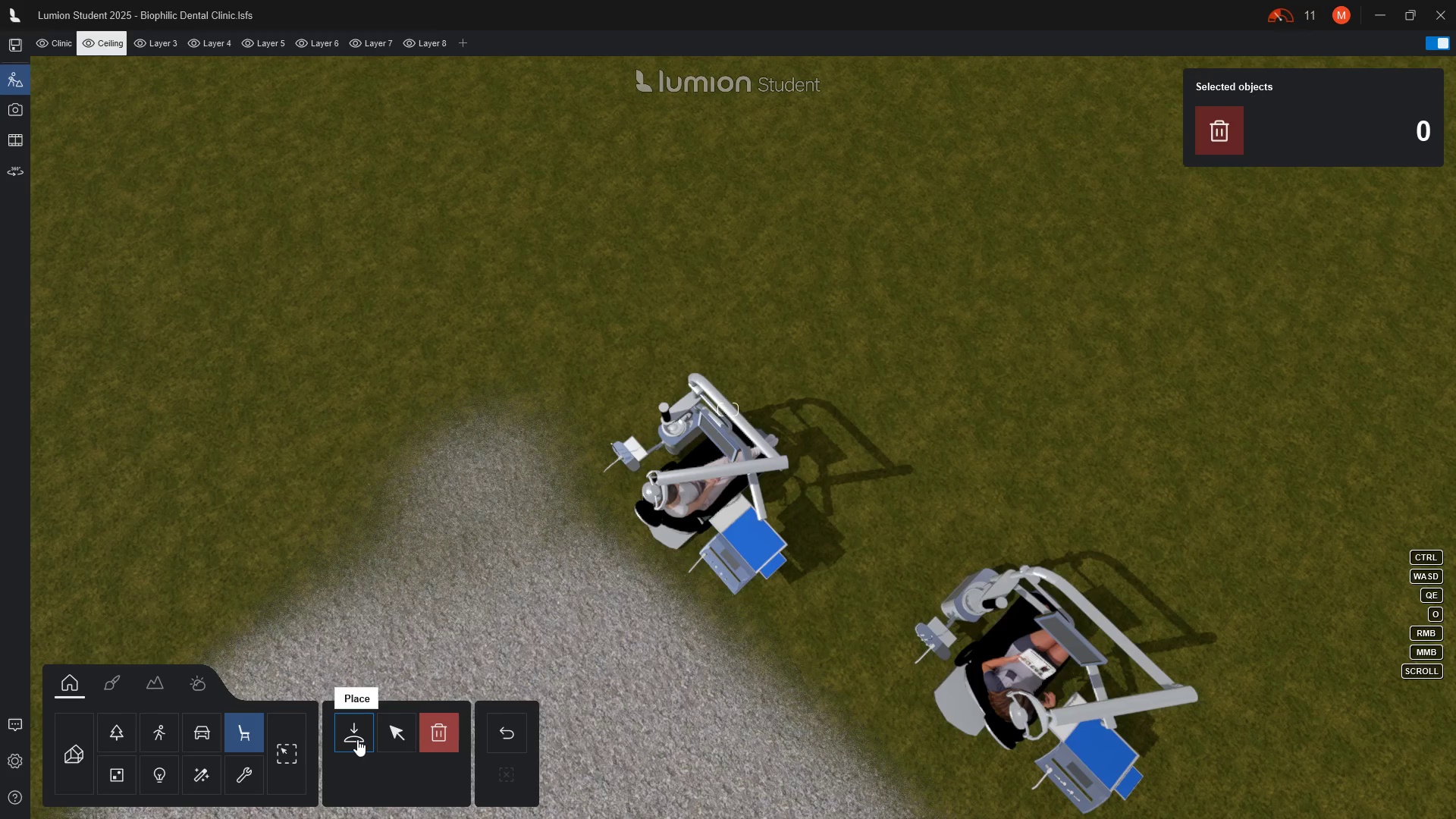 
left_click([357, 739])
 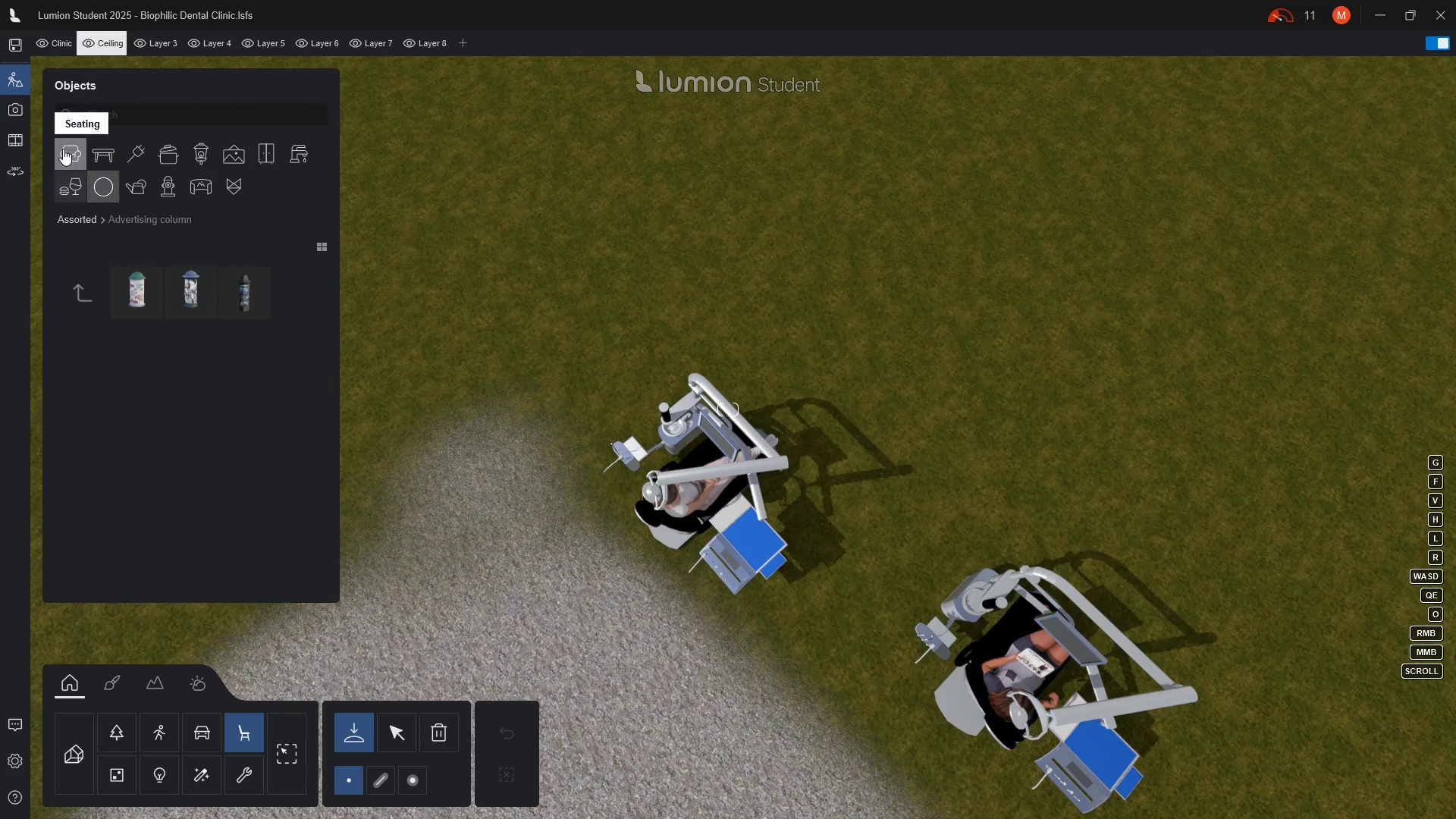 
left_click([73, 157])
 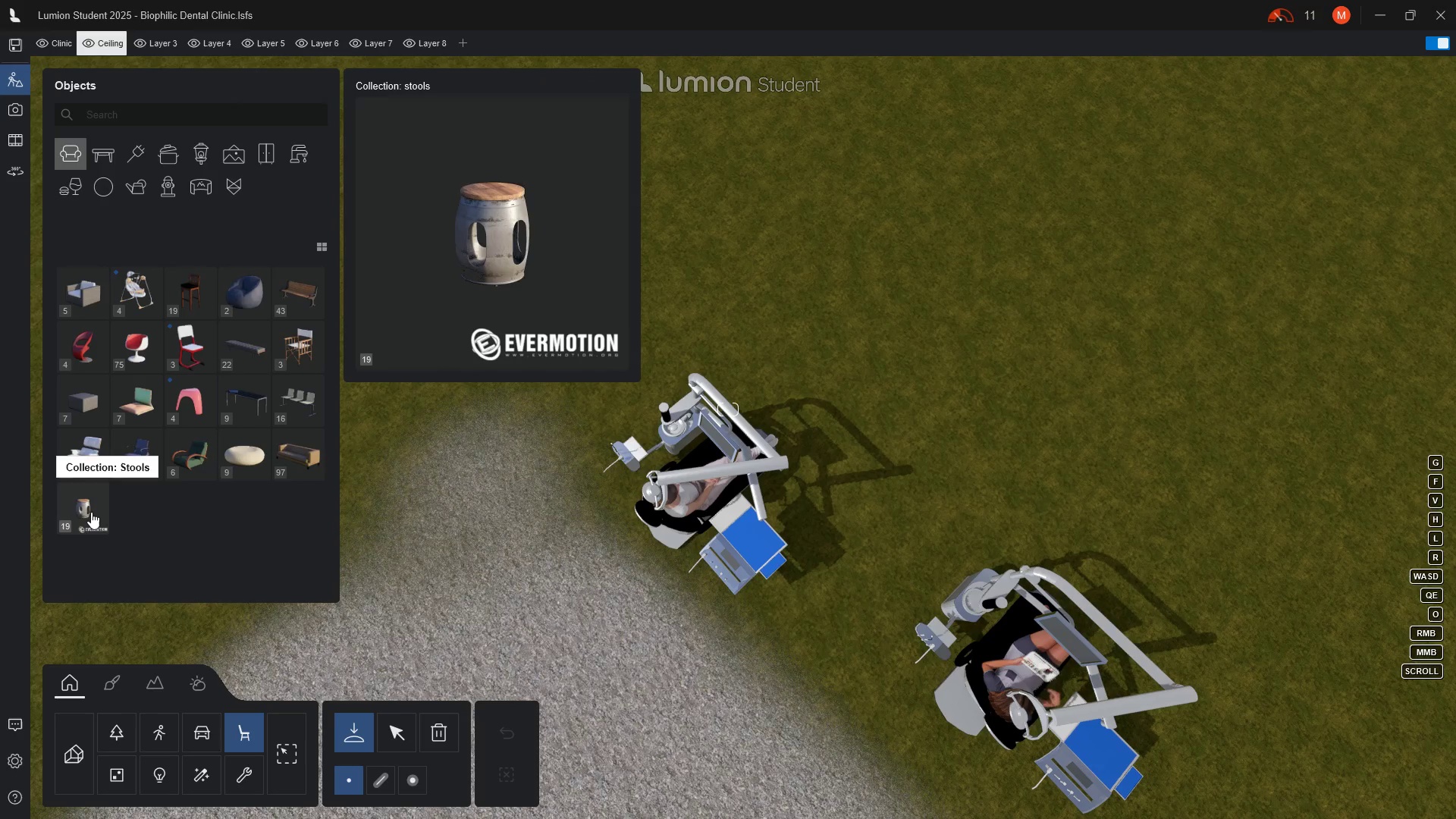 
wait(6.67)
 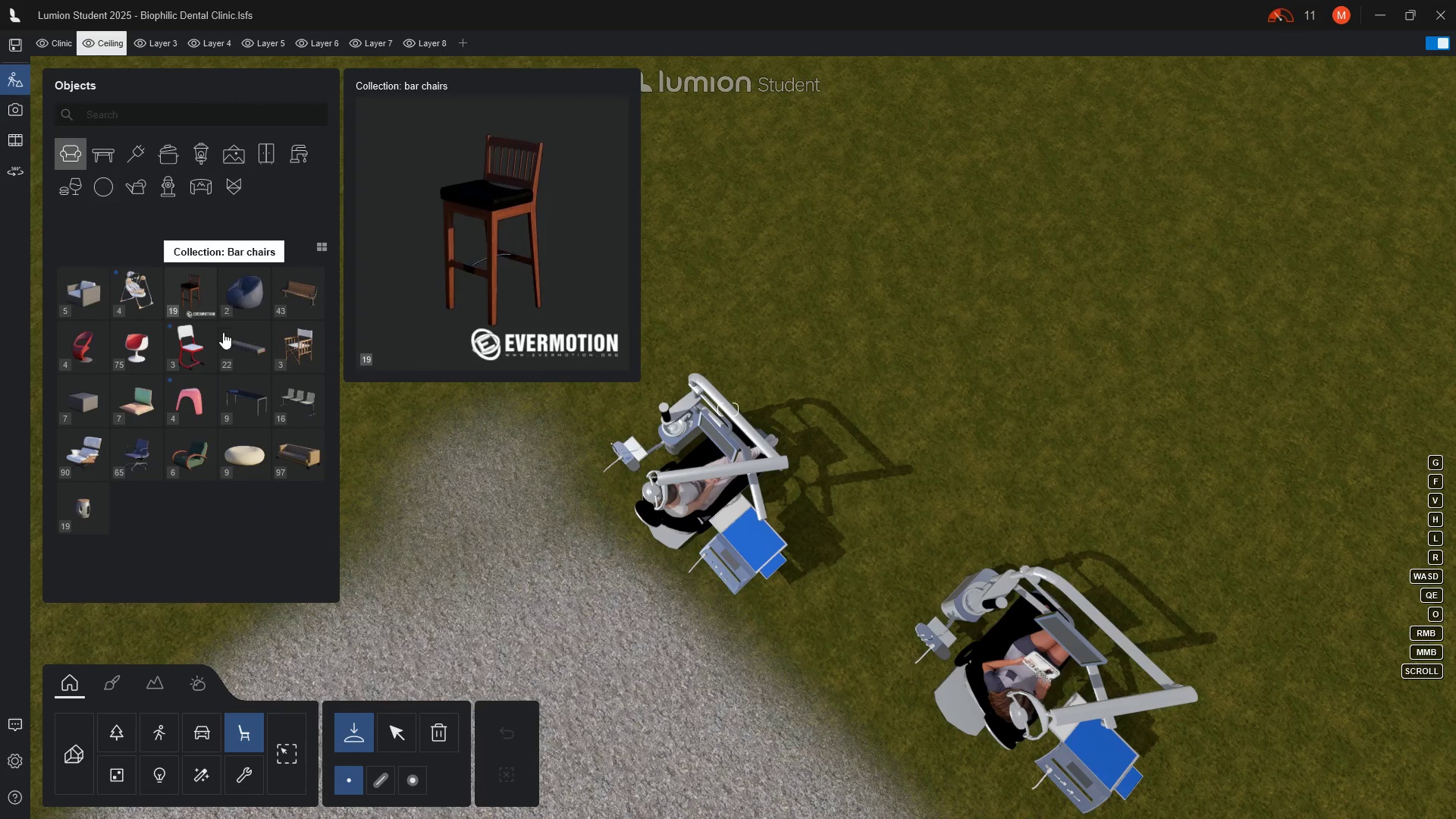 
mouse_move([86, 512])
 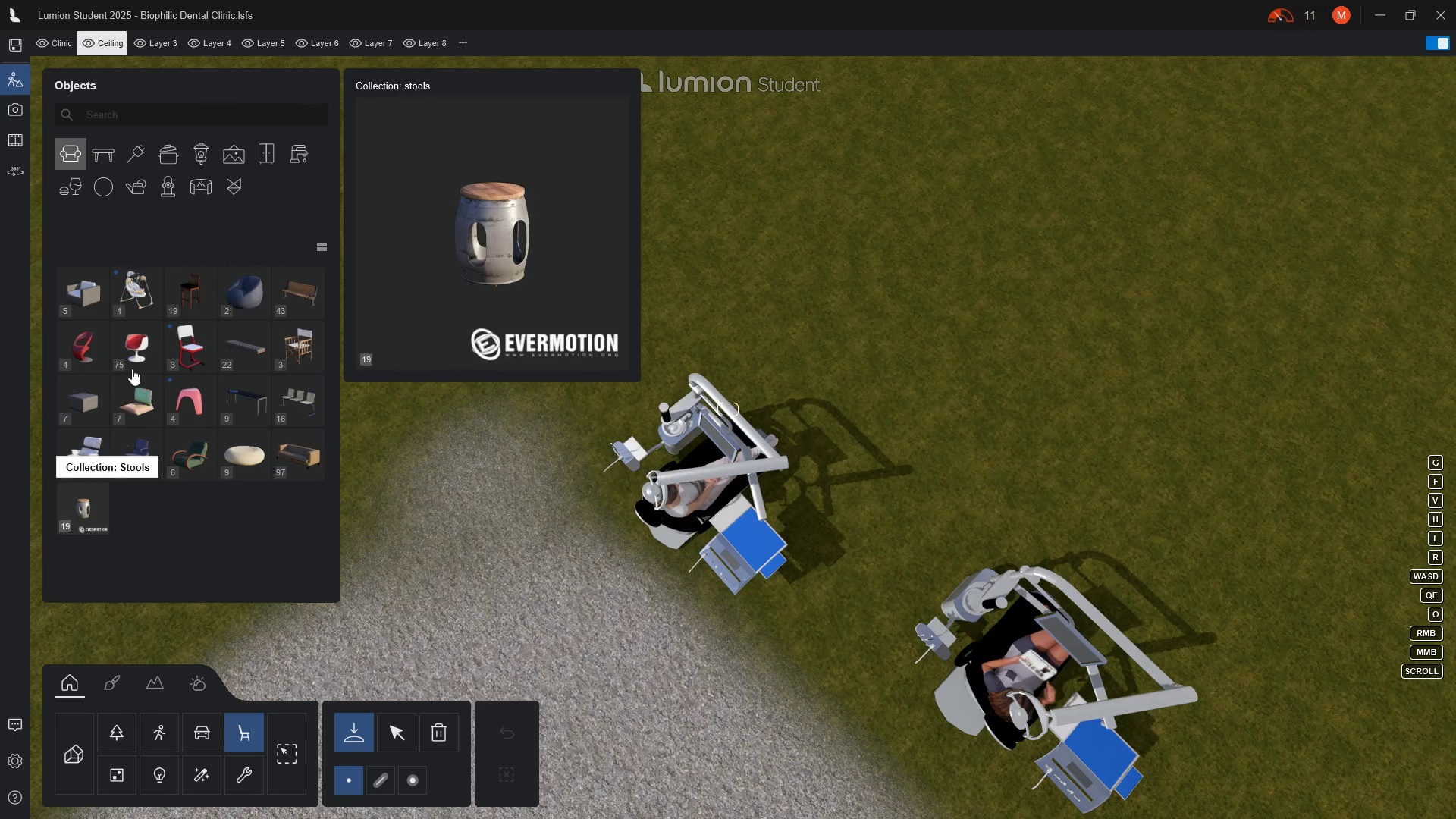 
mouse_move([132, 392])
 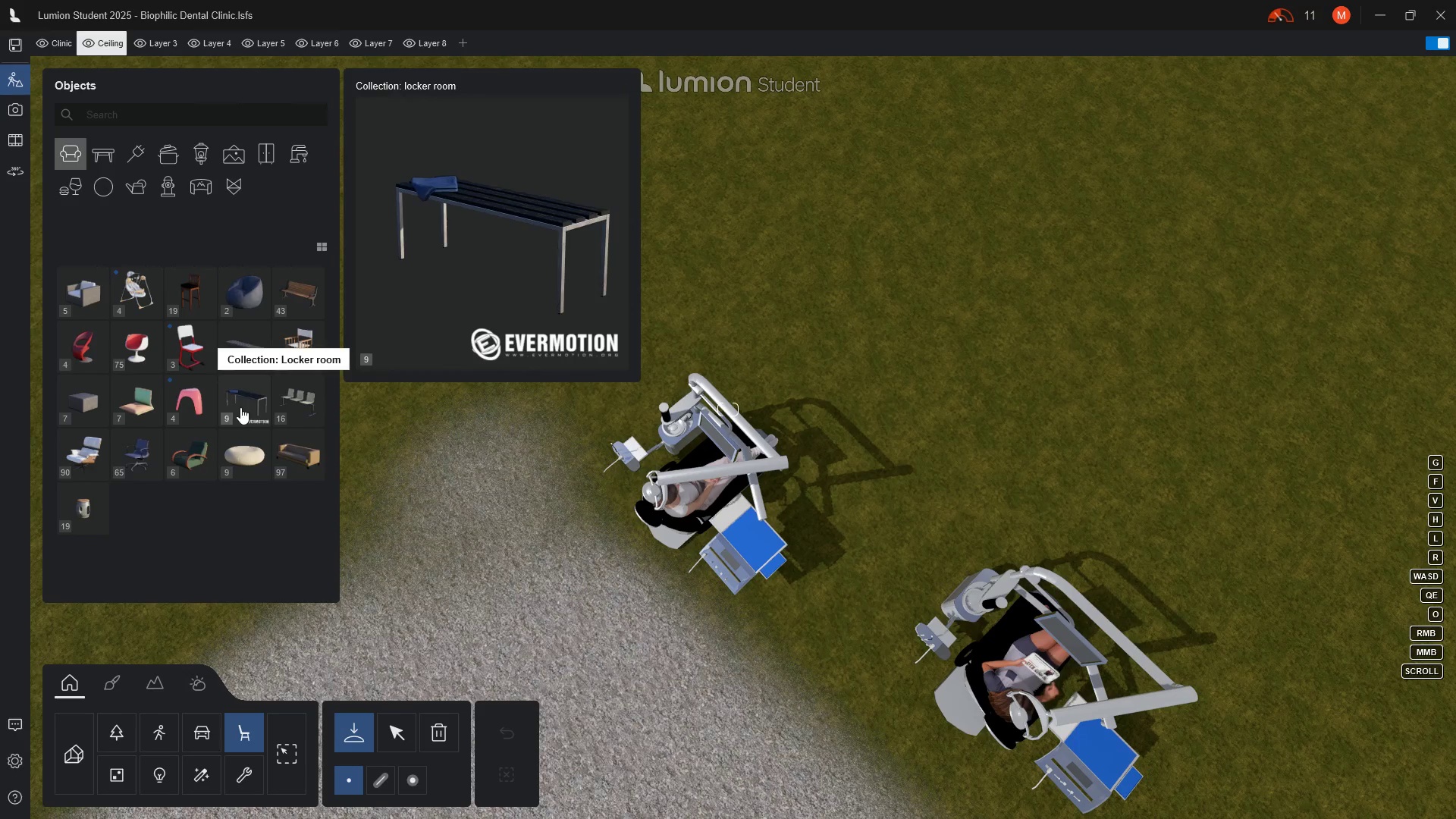 
mouse_move([121, 415])
 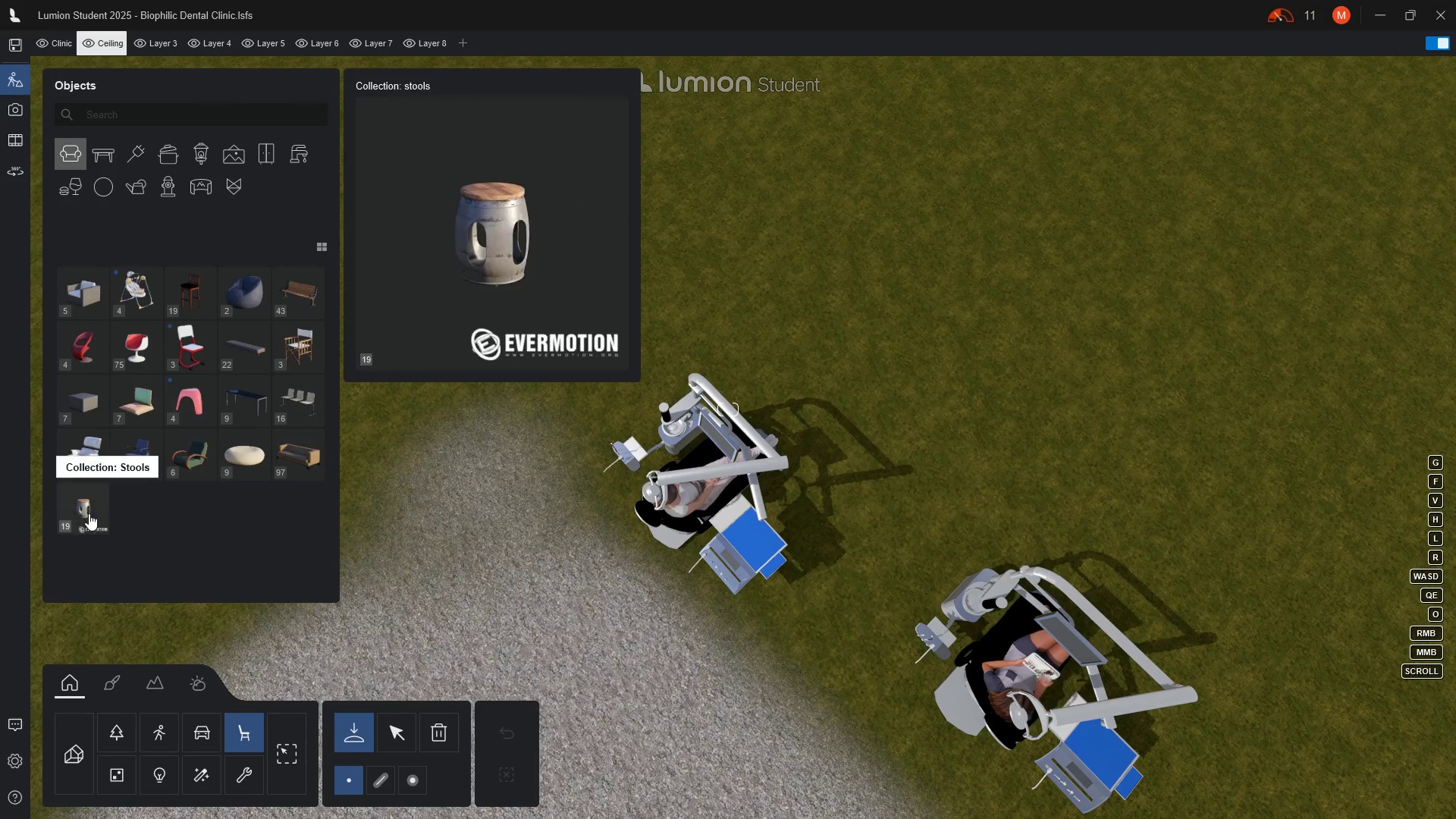 
left_click([89, 515])
 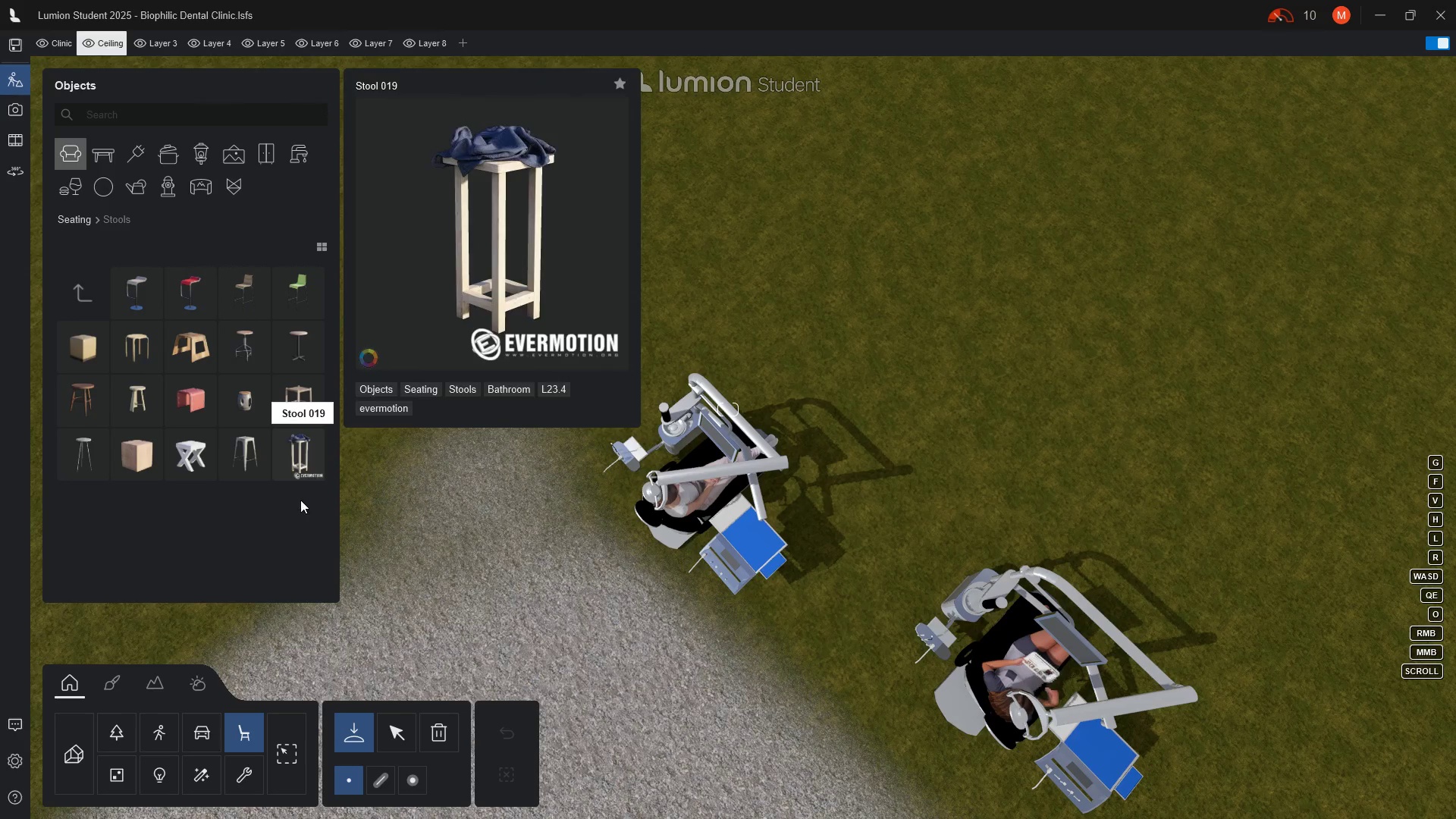 
wait(17.84)
 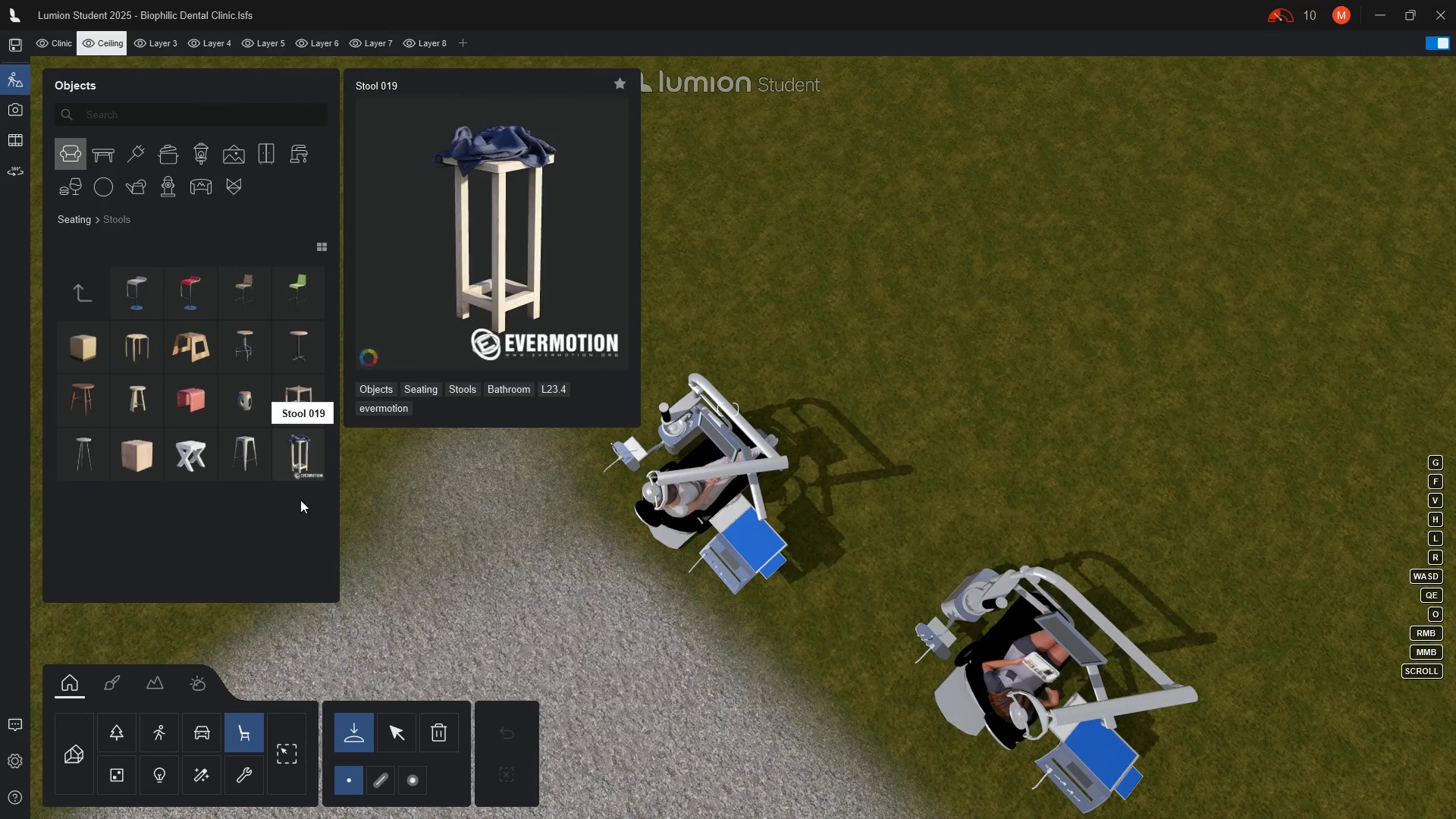 
left_click([85, 300])
 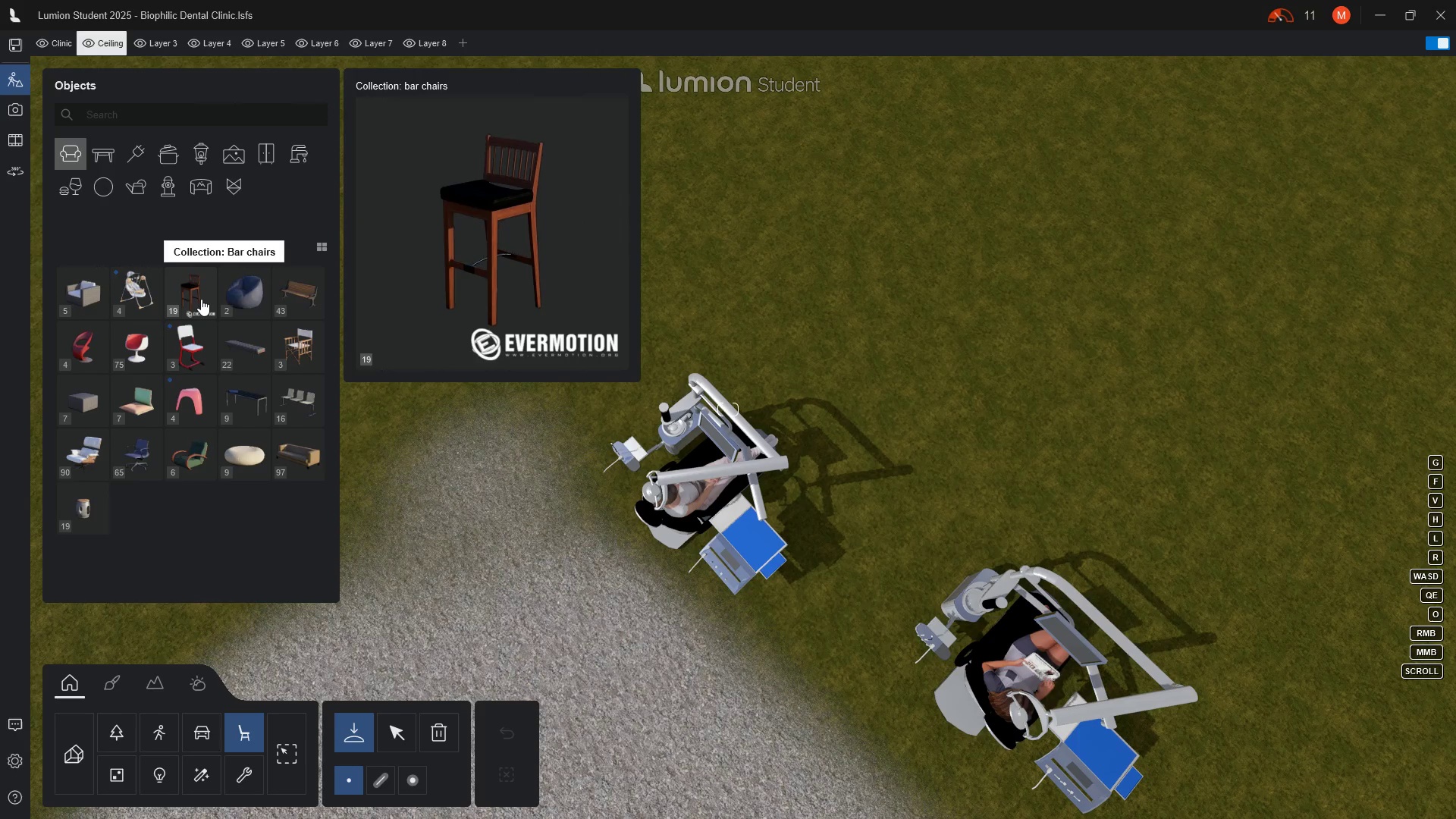 
wait(6.9)
 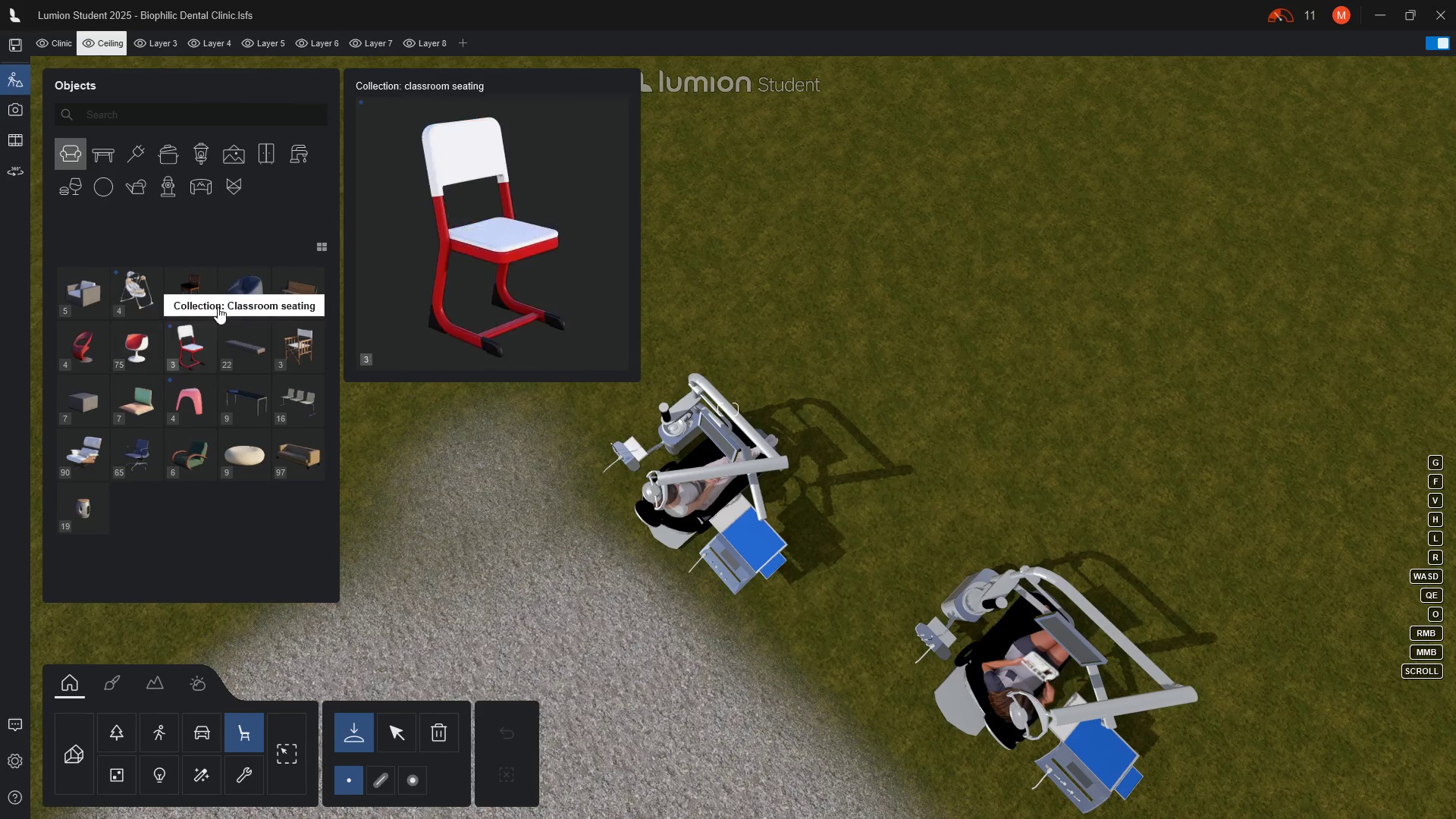 
mouse_move([127, 299])
 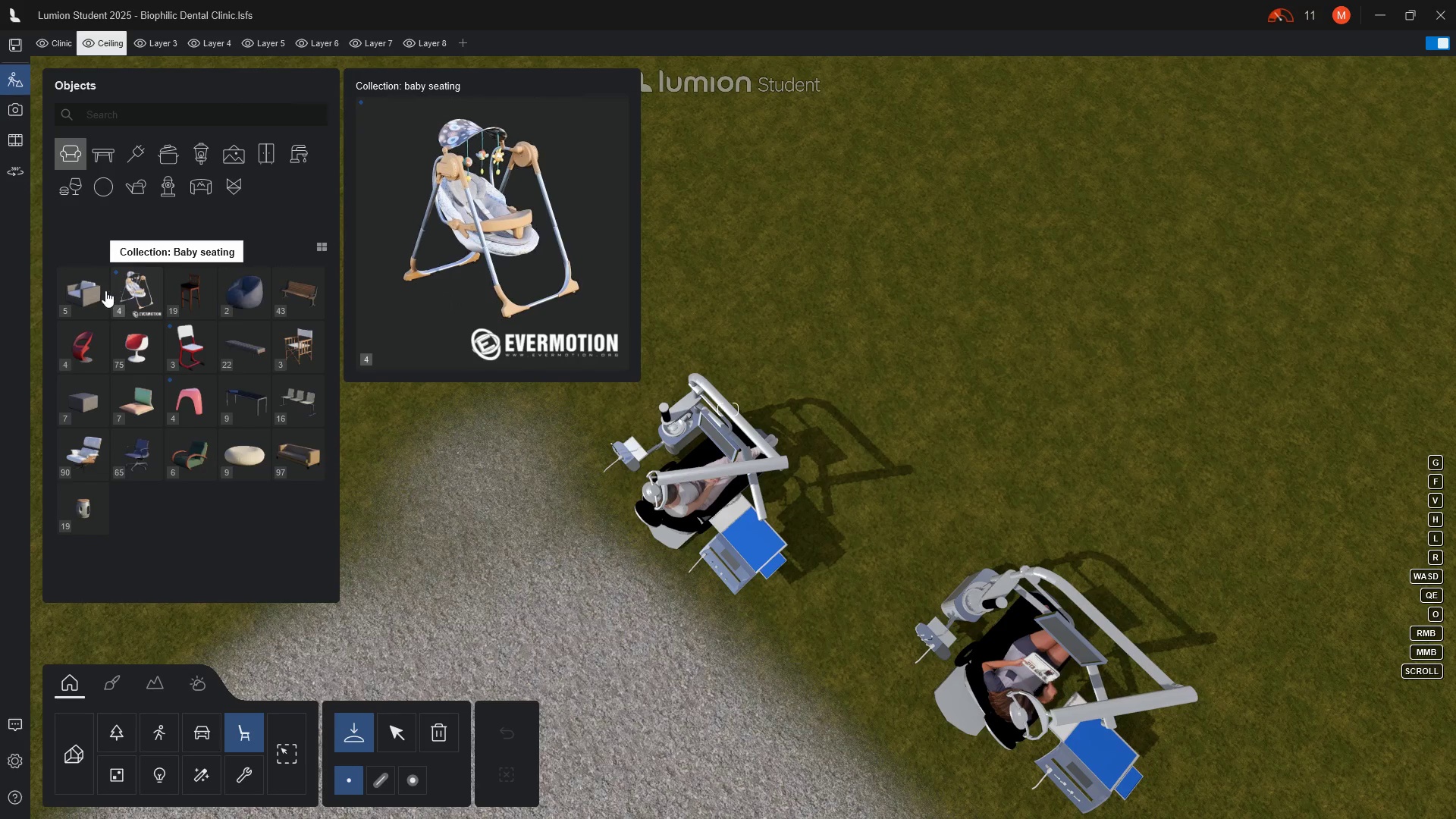 
mouse_move([107, 307])
 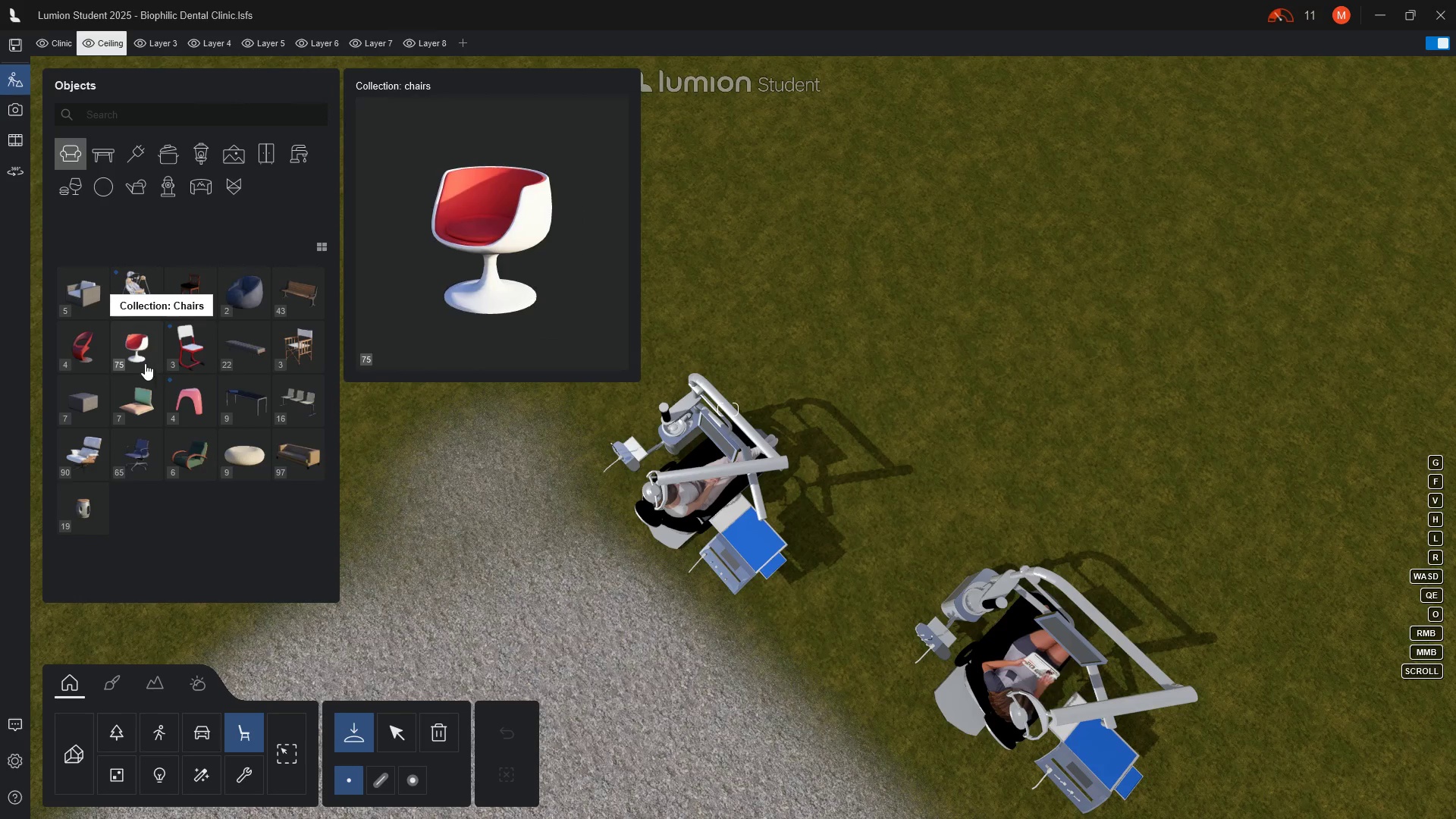 
left_click([140, 365])
 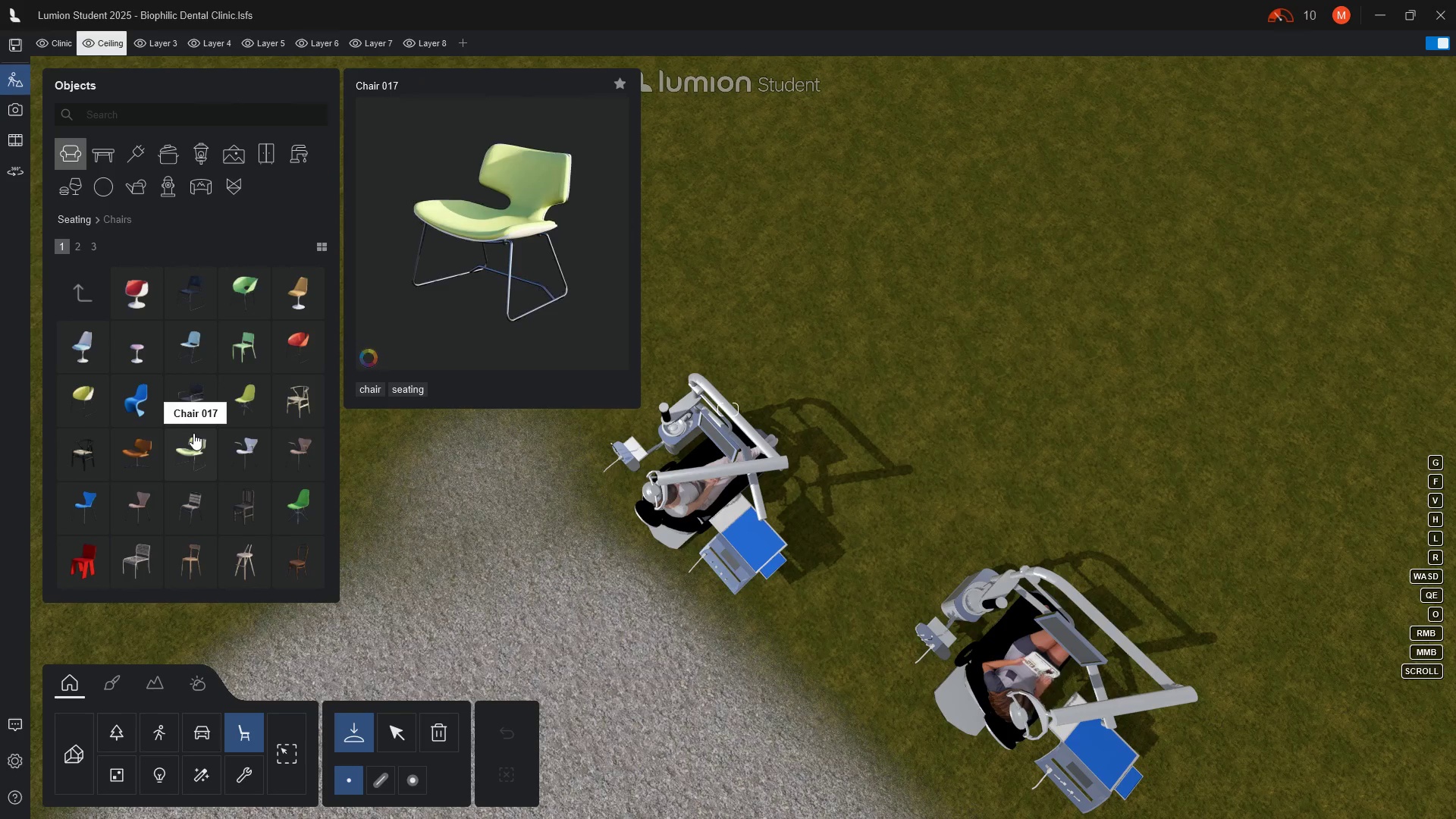 
wait(13.78)
 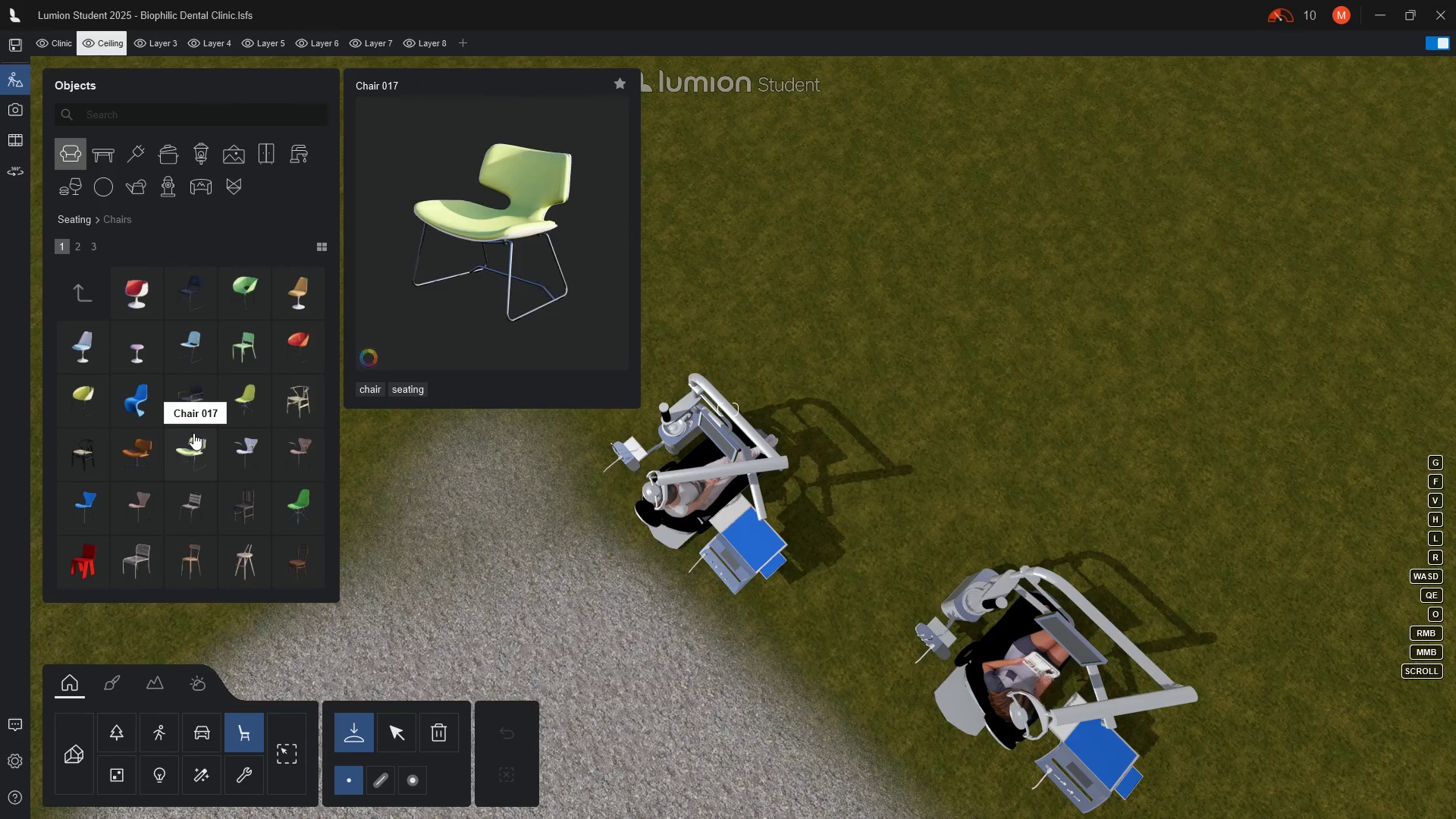 
scroll: coordinate [138, 357], scroll_direction: down, amount: 1.0
 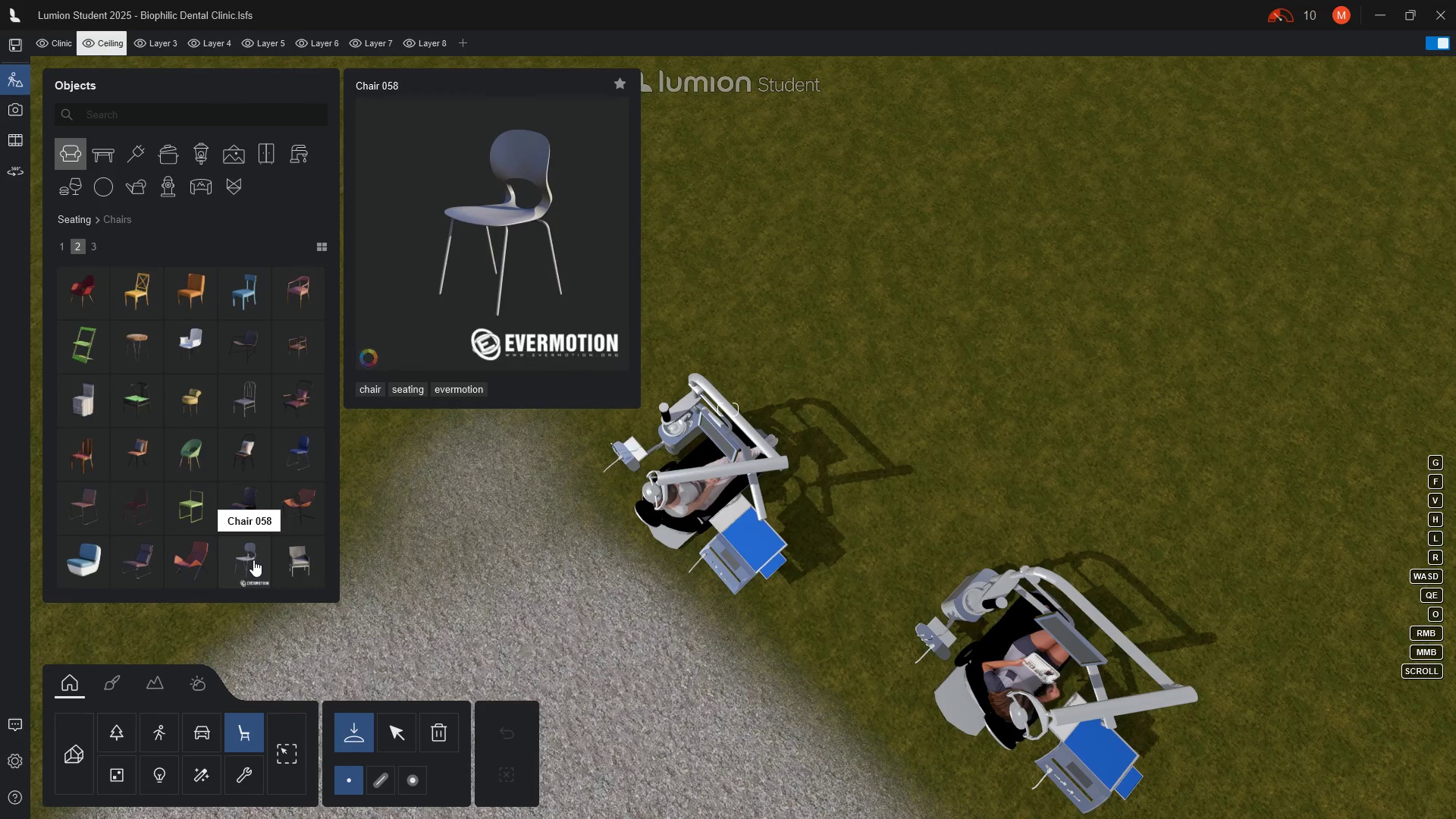 
wait(13.36)
 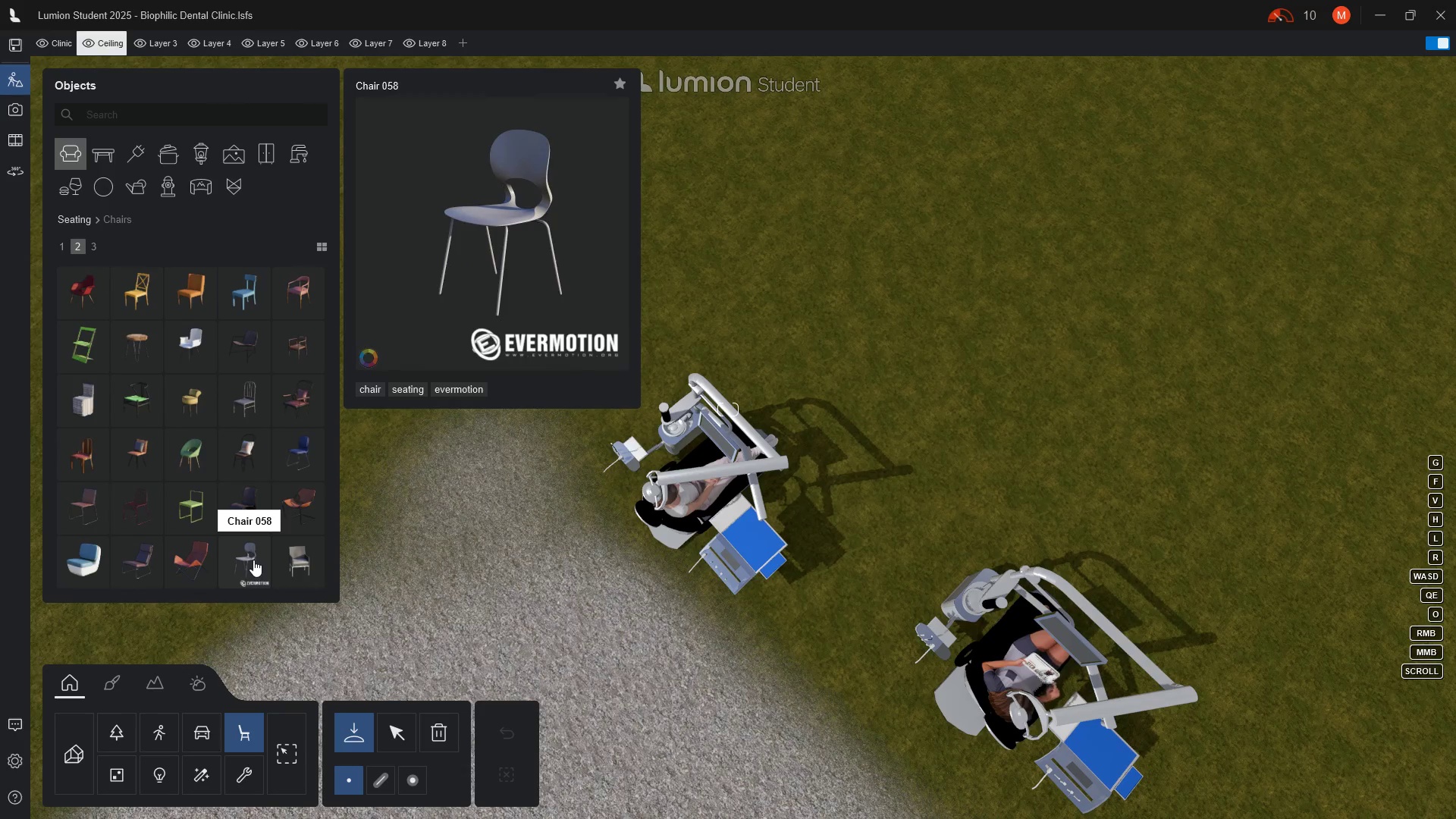 
left_click([97, 249])
 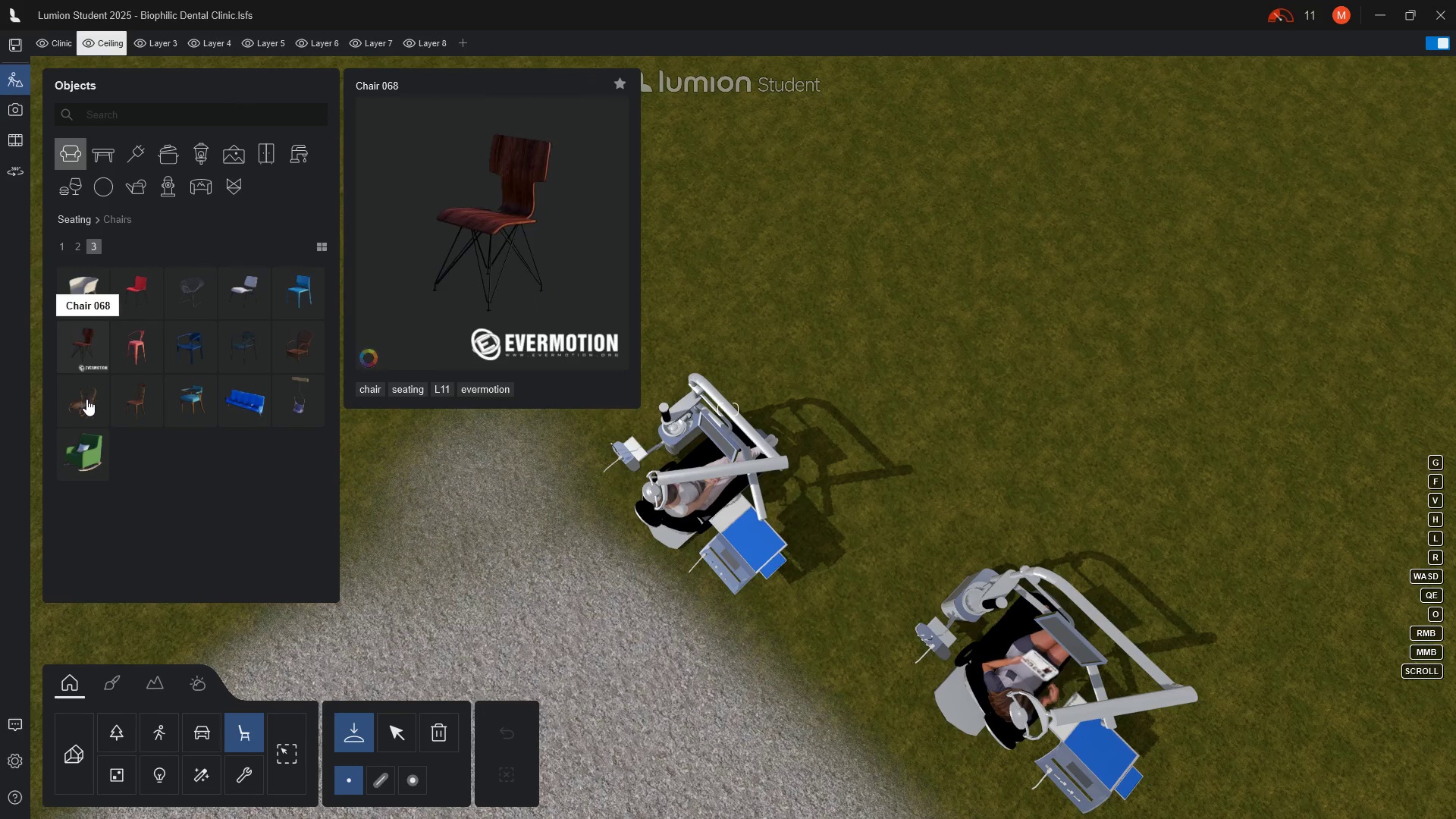 
wait(14.55)
 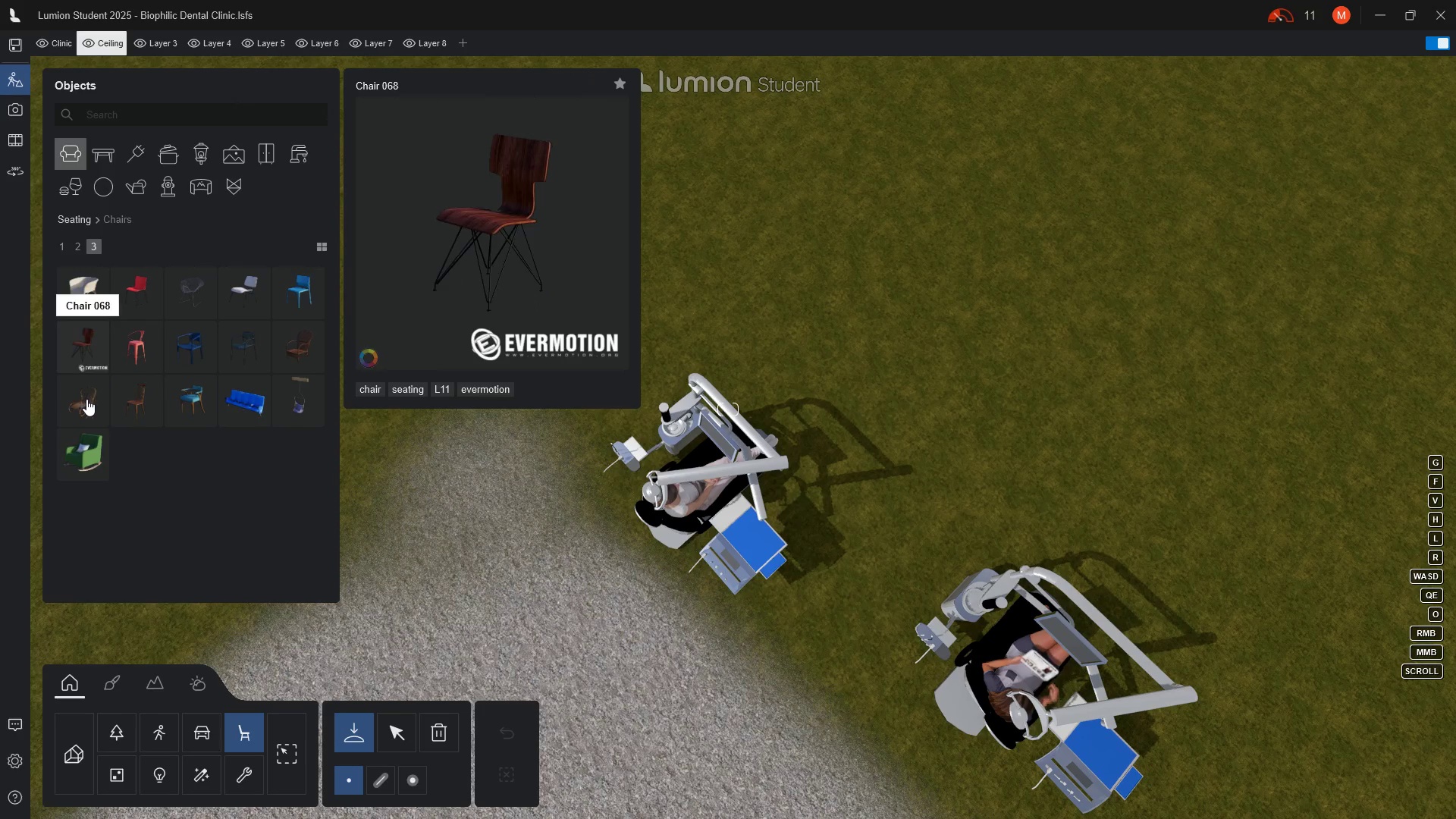 
left_click([66, 246])
 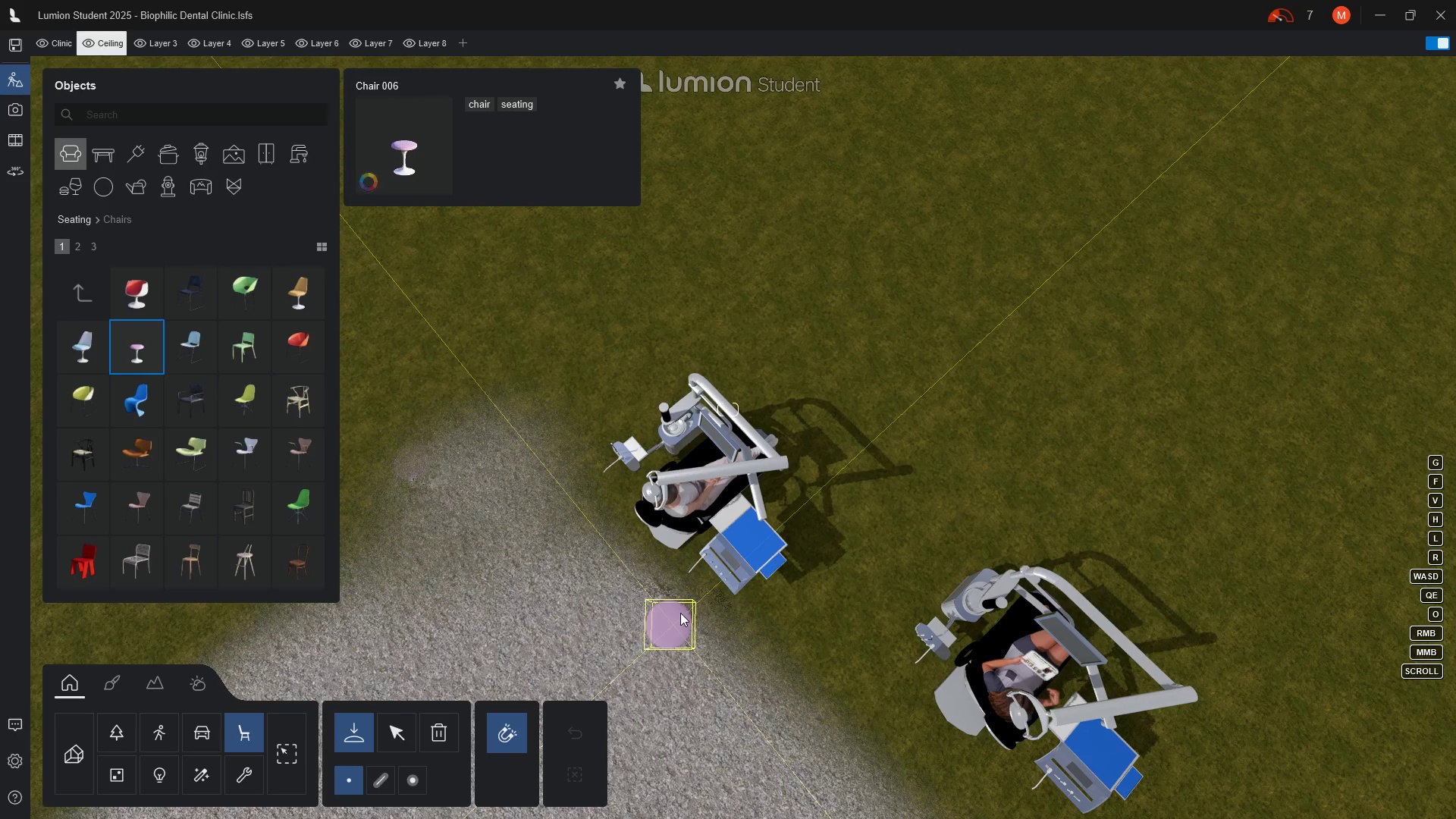 
left_click([689, 611])
 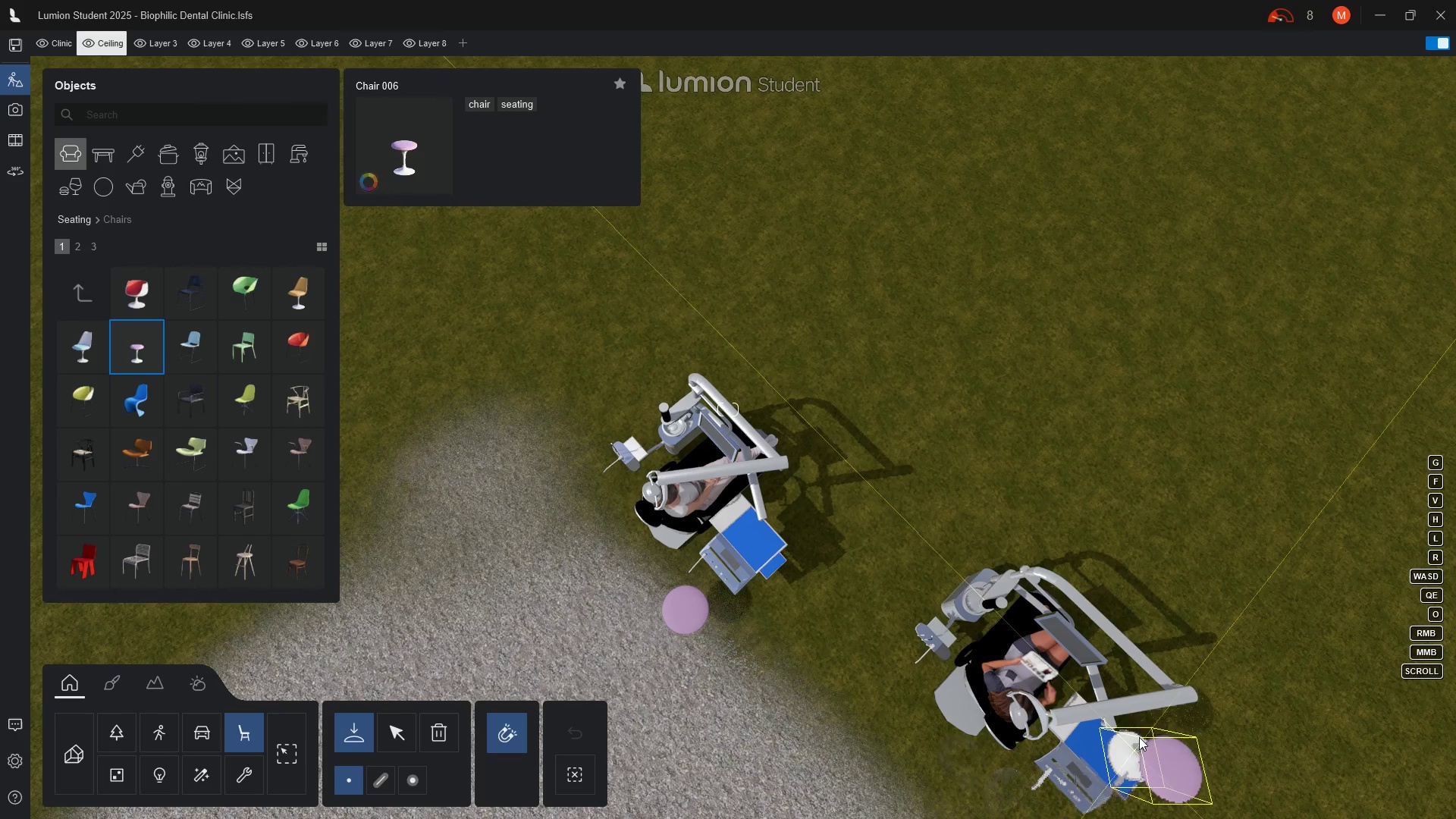 
wait(8.81)
 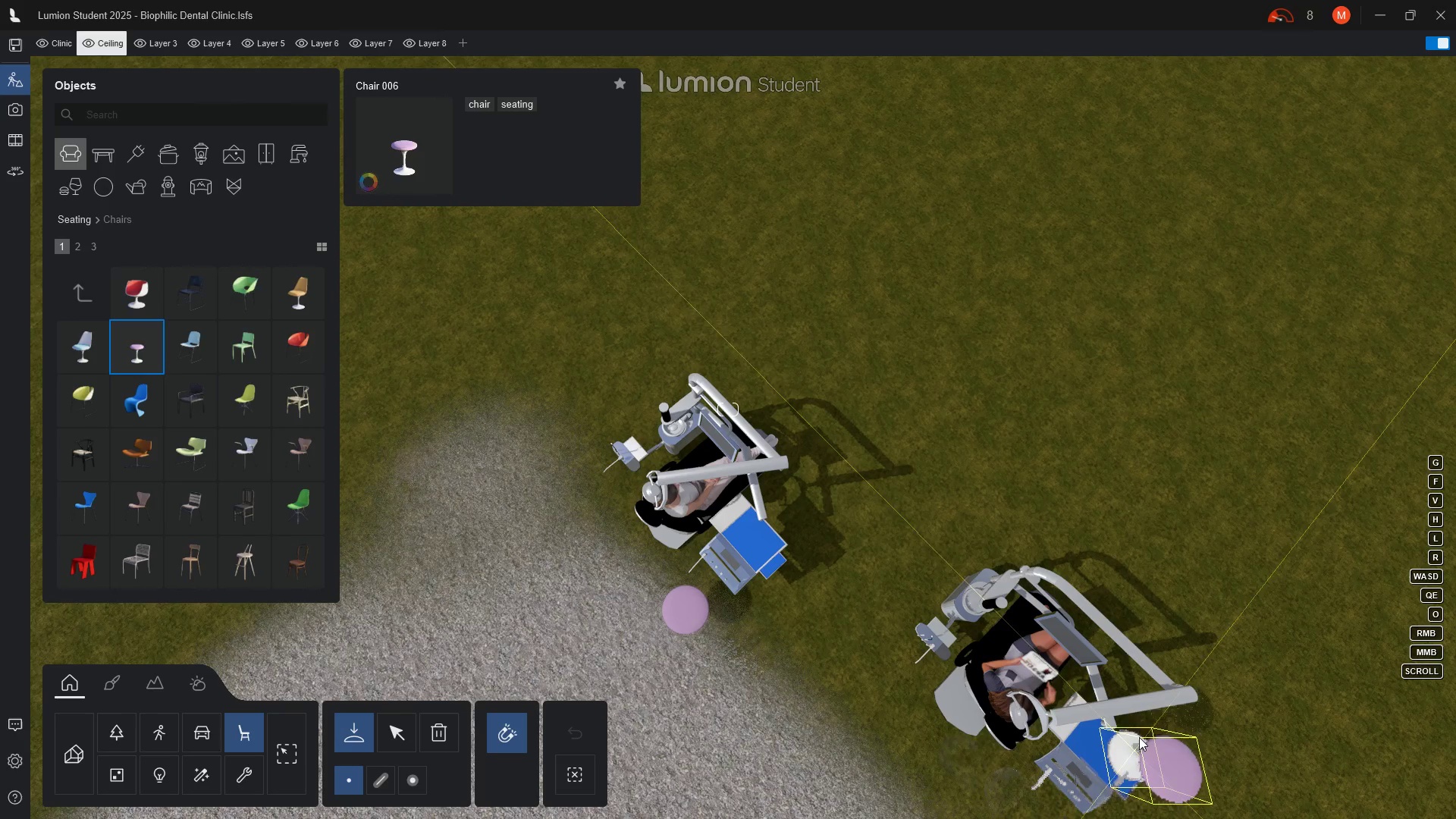 
left_click([1003, 792])
 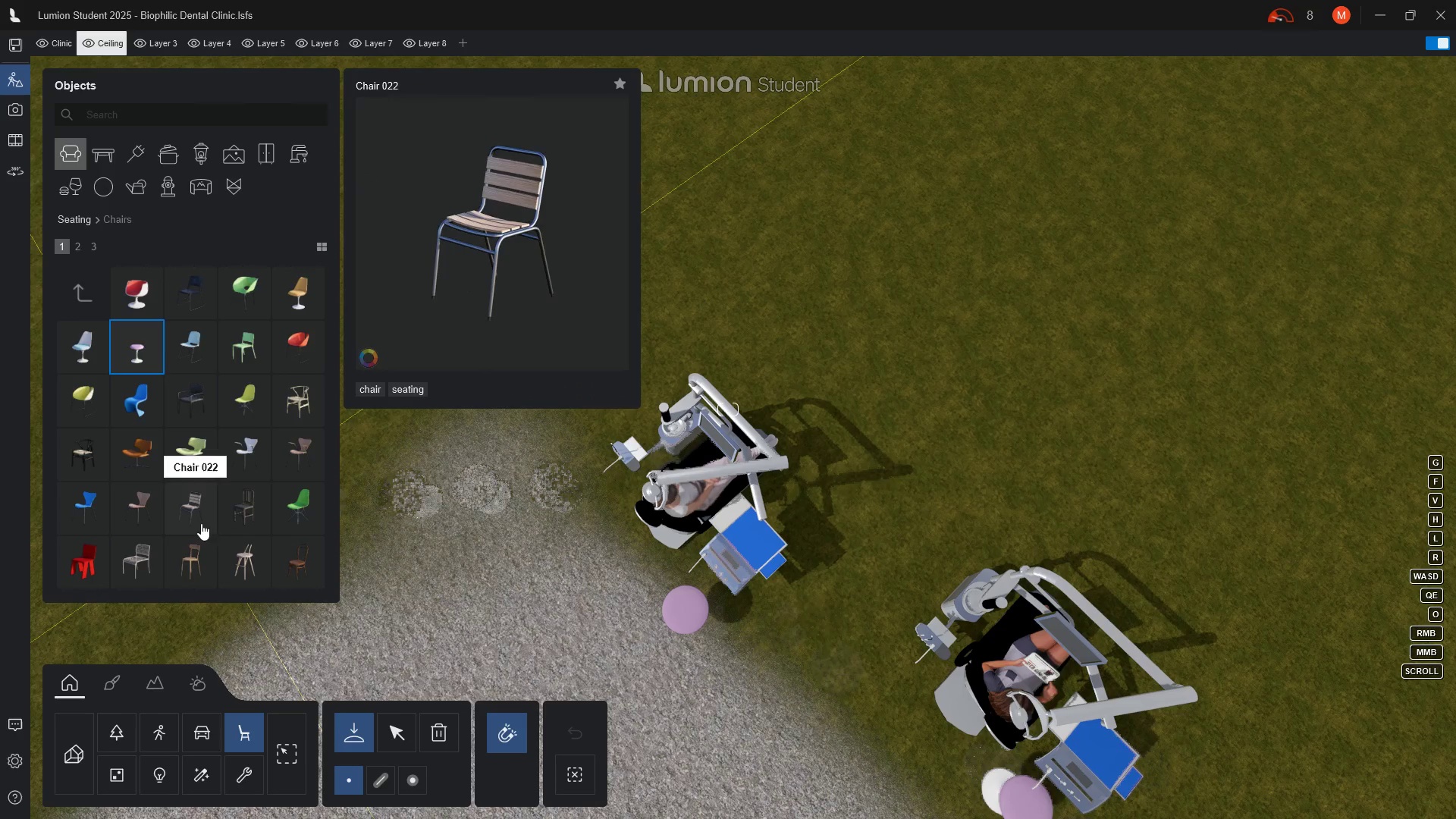 
wait(5.06)
 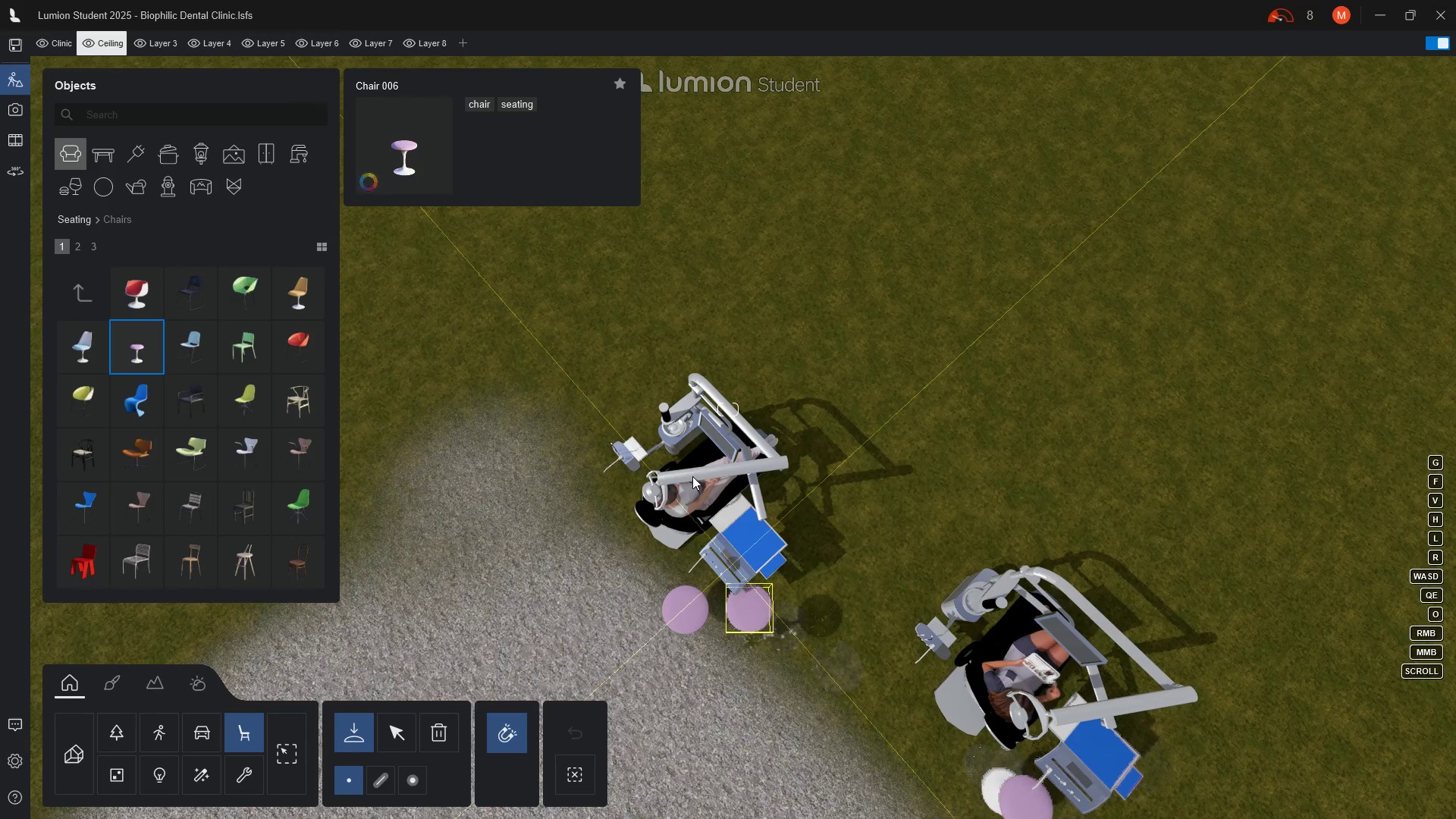 
left_click([397, 737])
 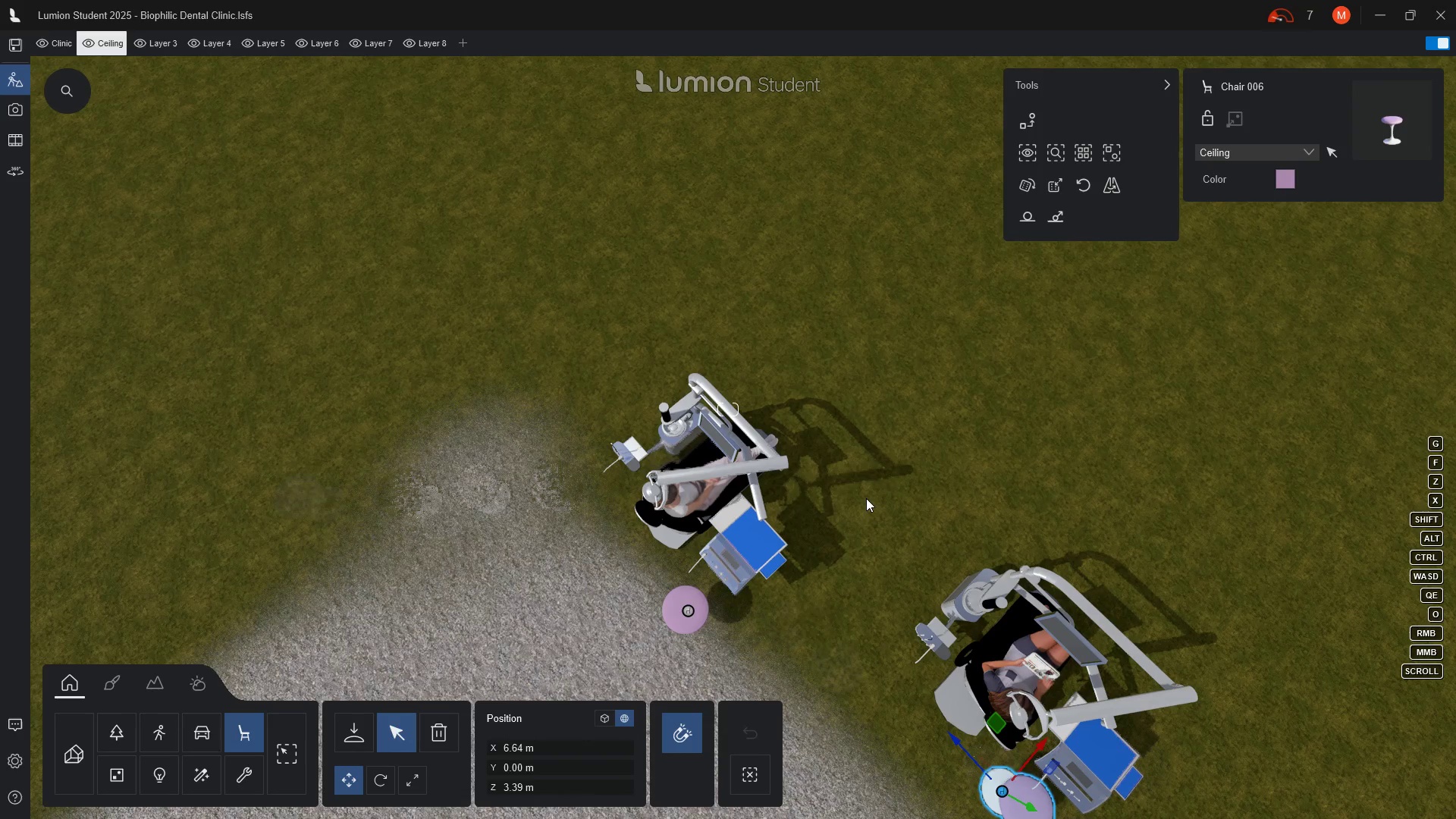 
scroll: coordinate [849, 520], scroll_direction: down, amount: 7.0
 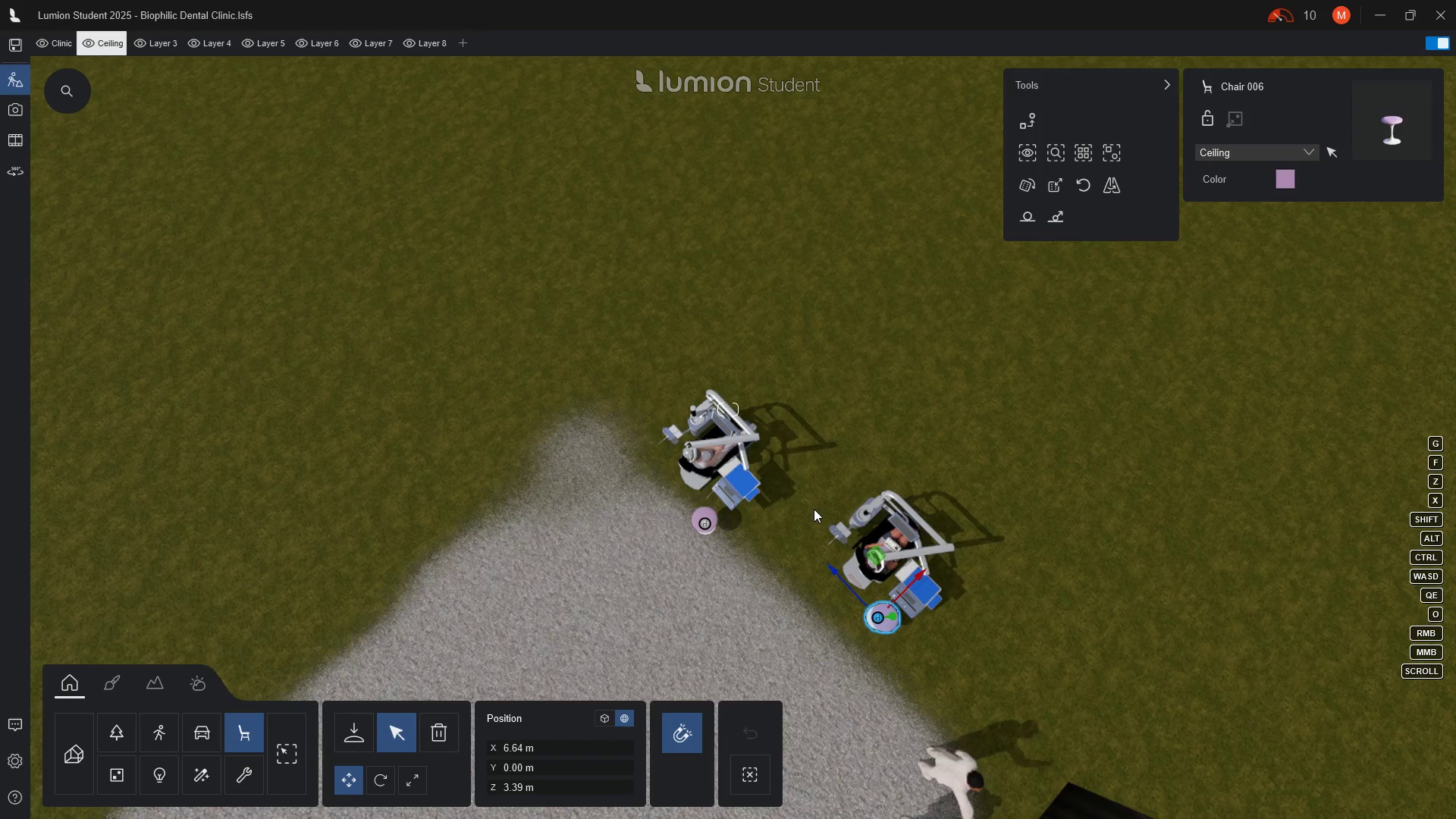 
hold_key(key=D, duration=1.17)
 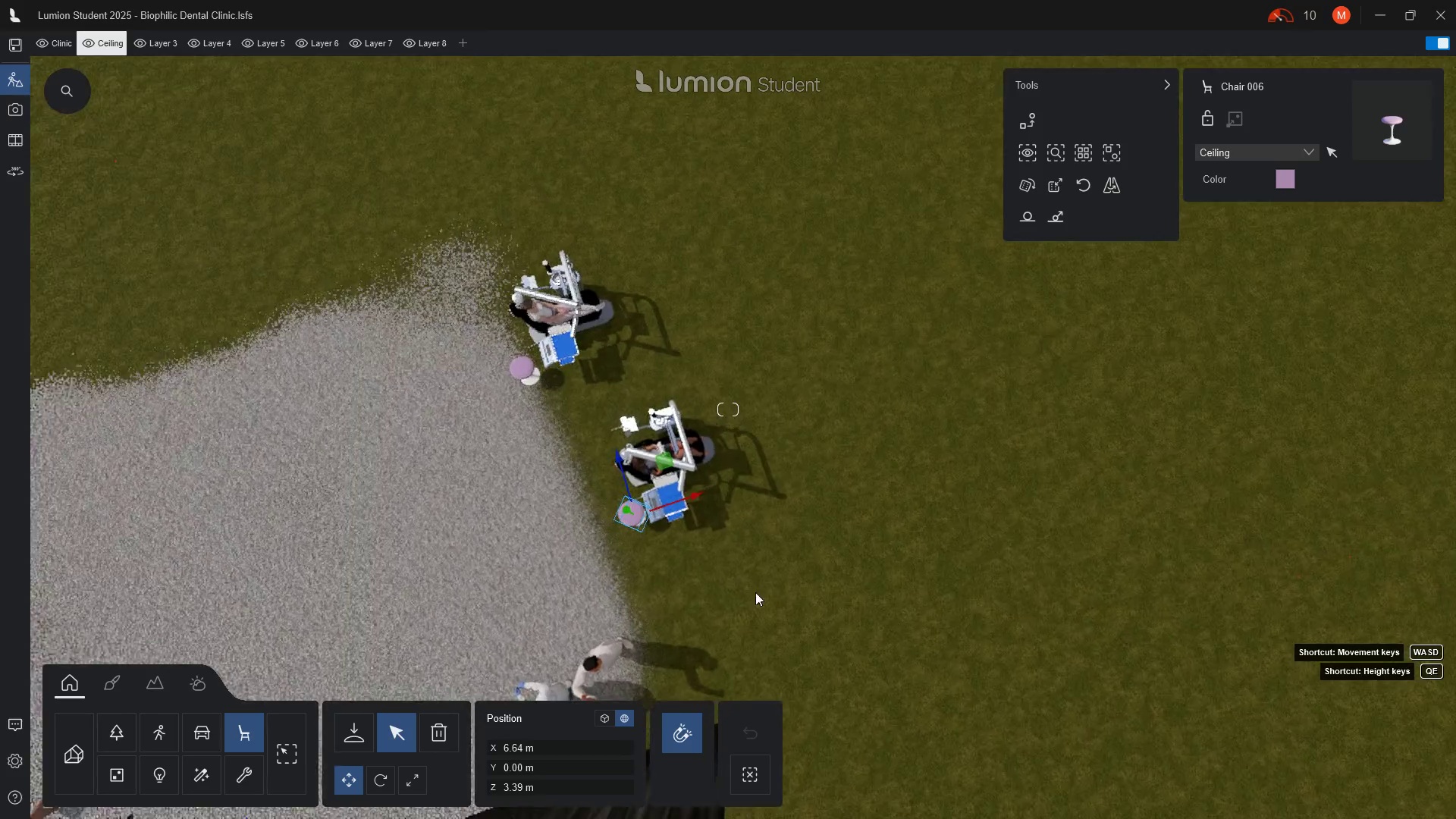 
hold_key(key=E, duration=1.5)
 